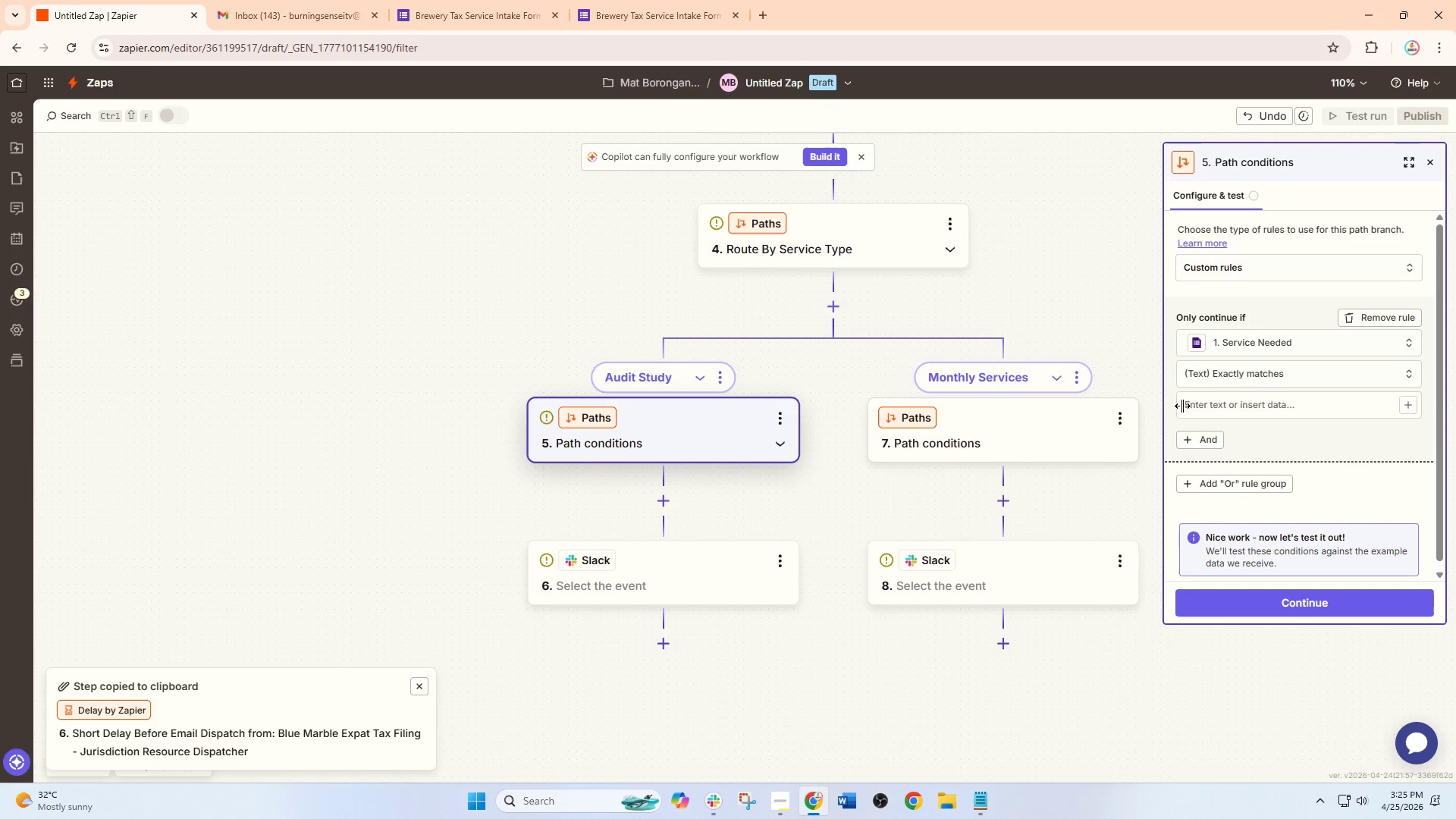 
left_click([1205, 401])
 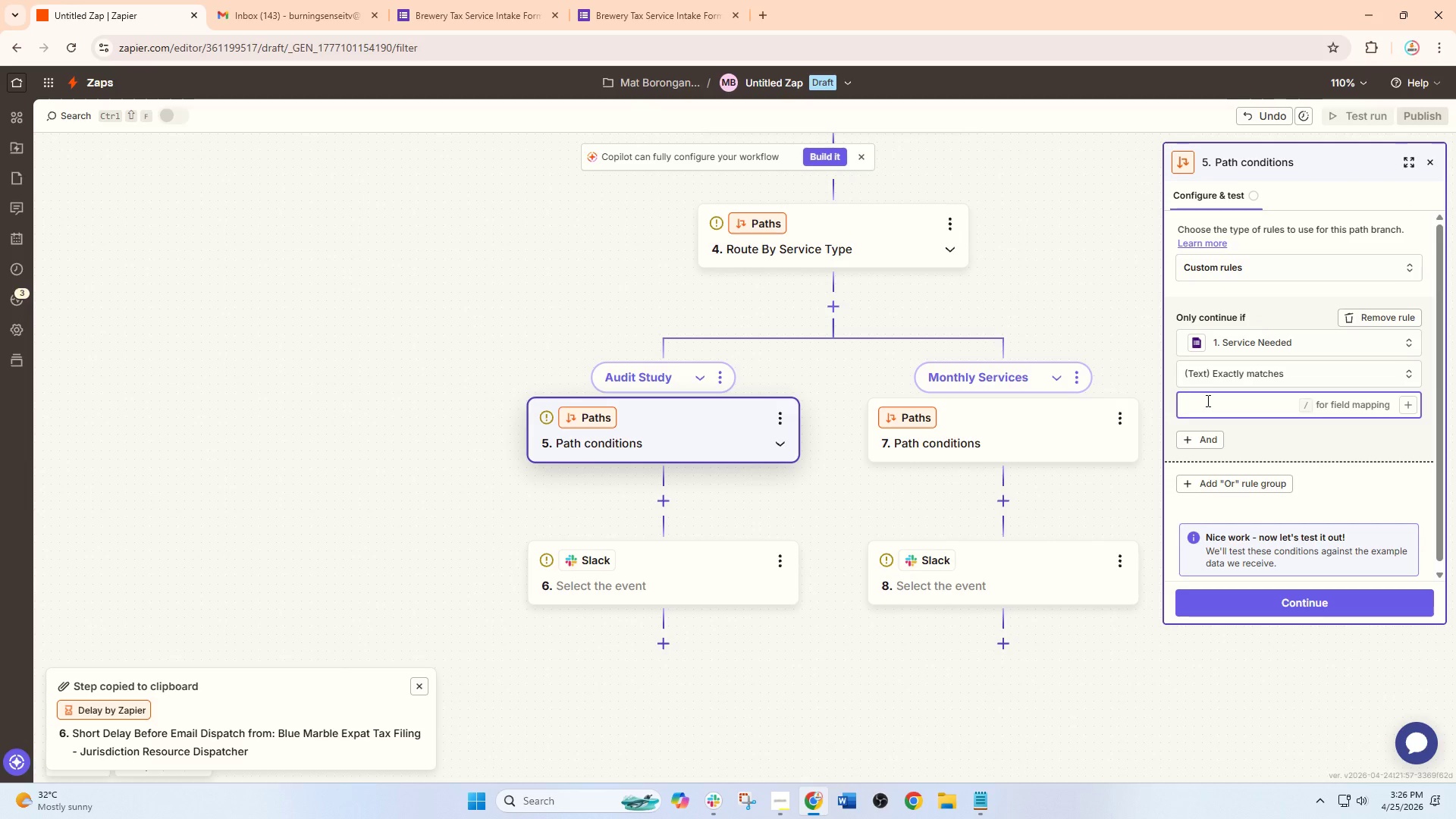 
type(R&D Tax Credit Study)
 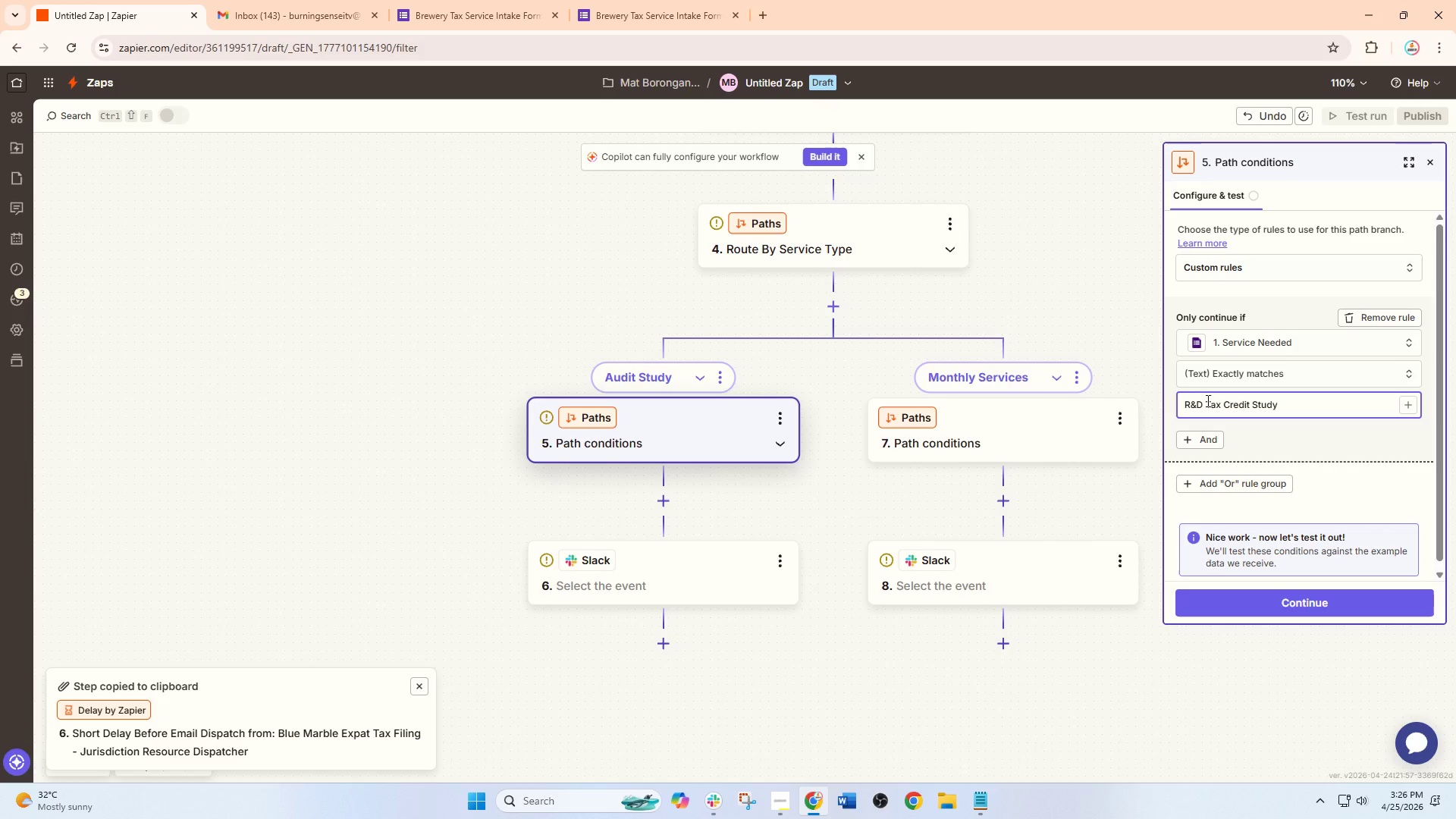 
left_click([1298, 604])
 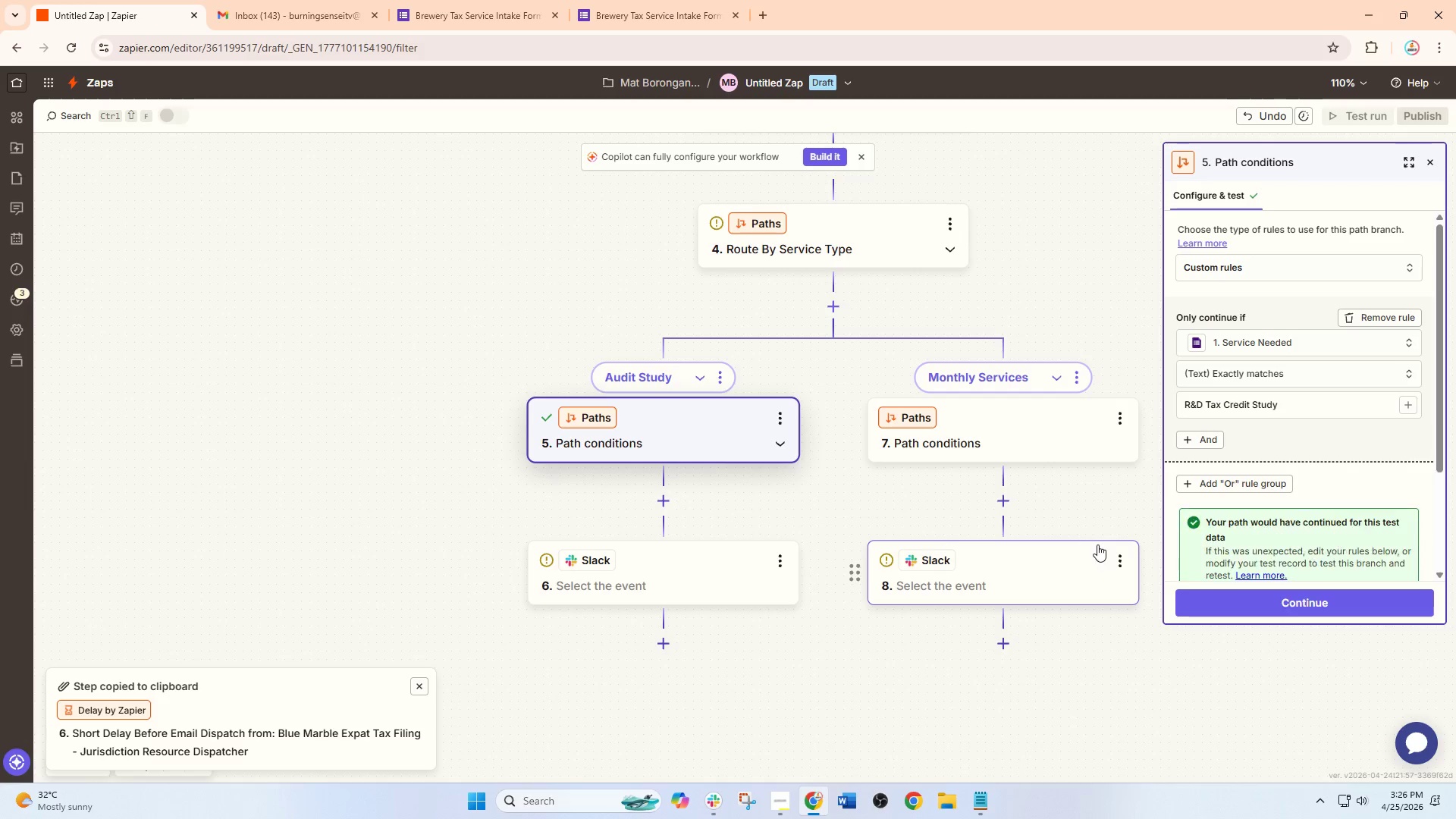 
left_click_drag(start_coordinate=[867, 625], to_coordinate=[886, 546])
 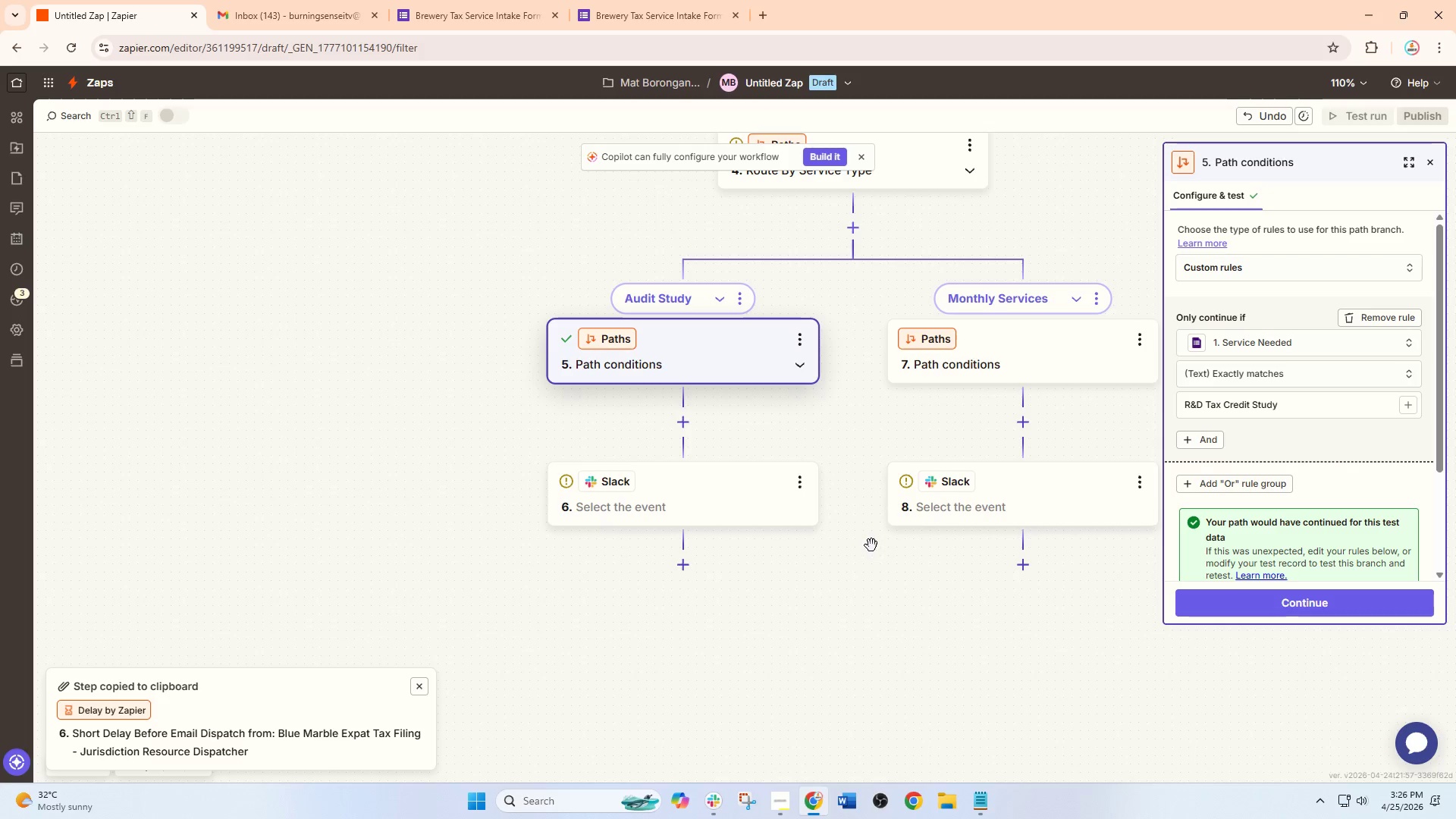 
left_click([664, 485])
 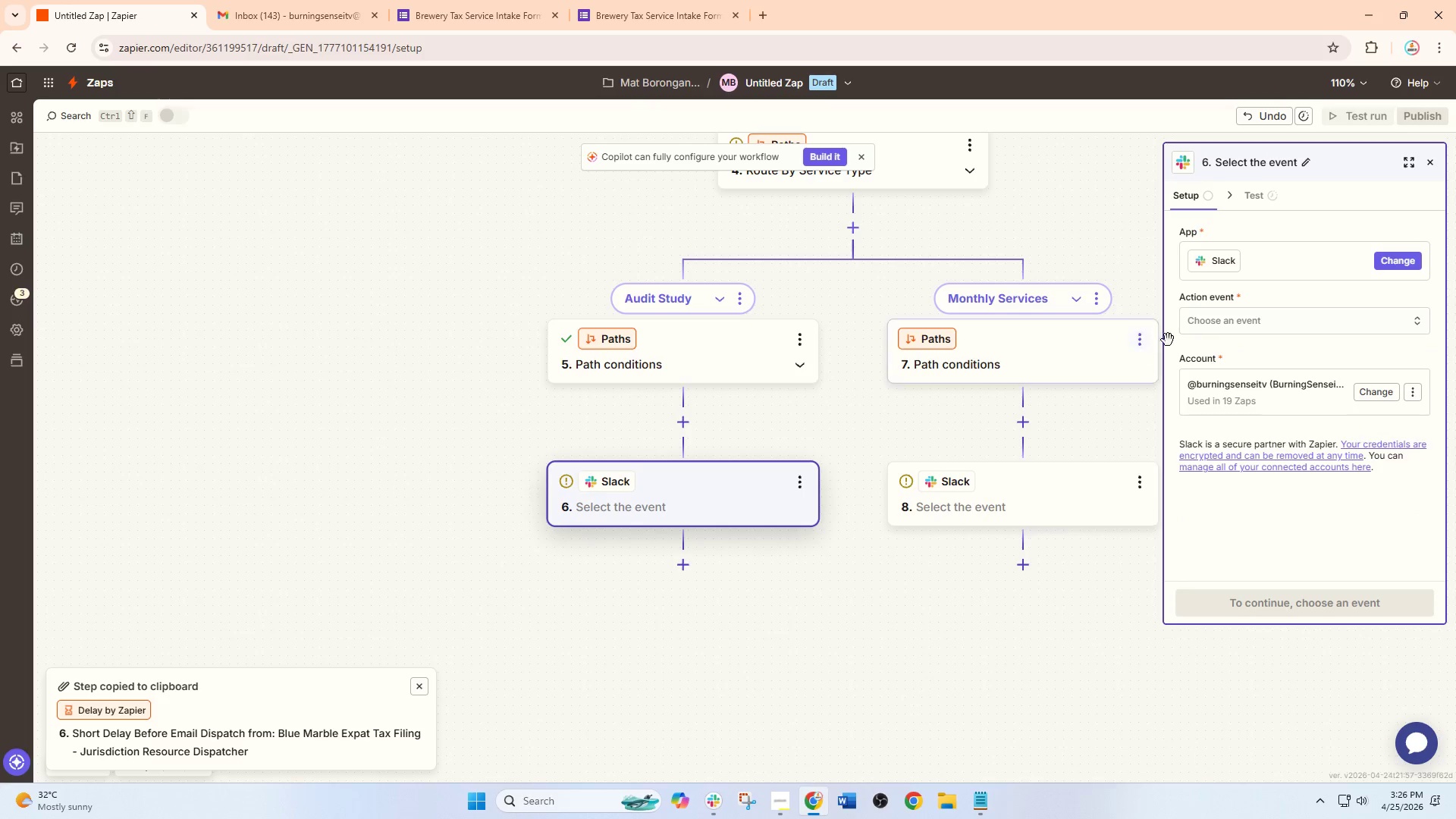 
left_click([1227, 315])
 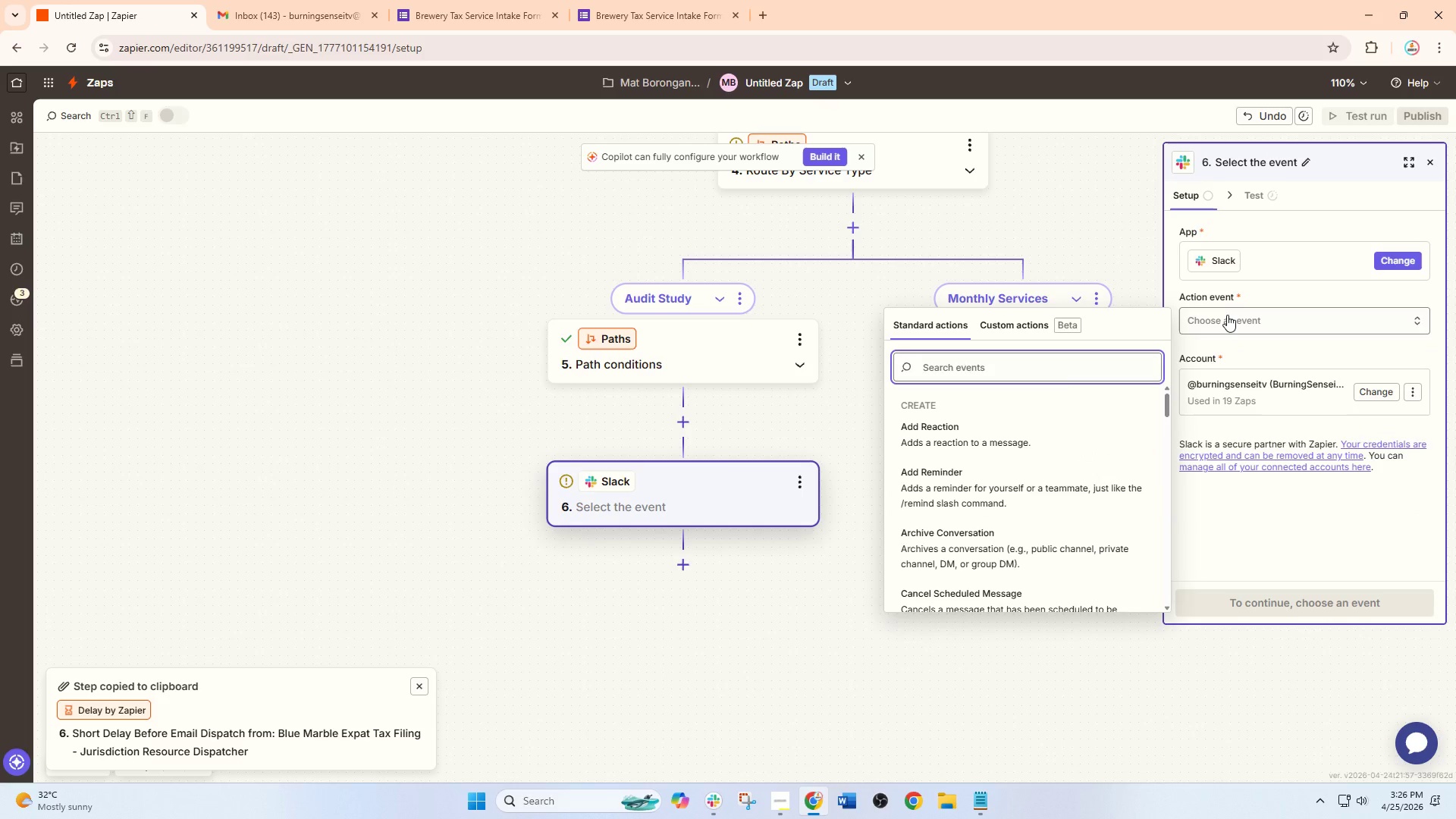 
type(send)
 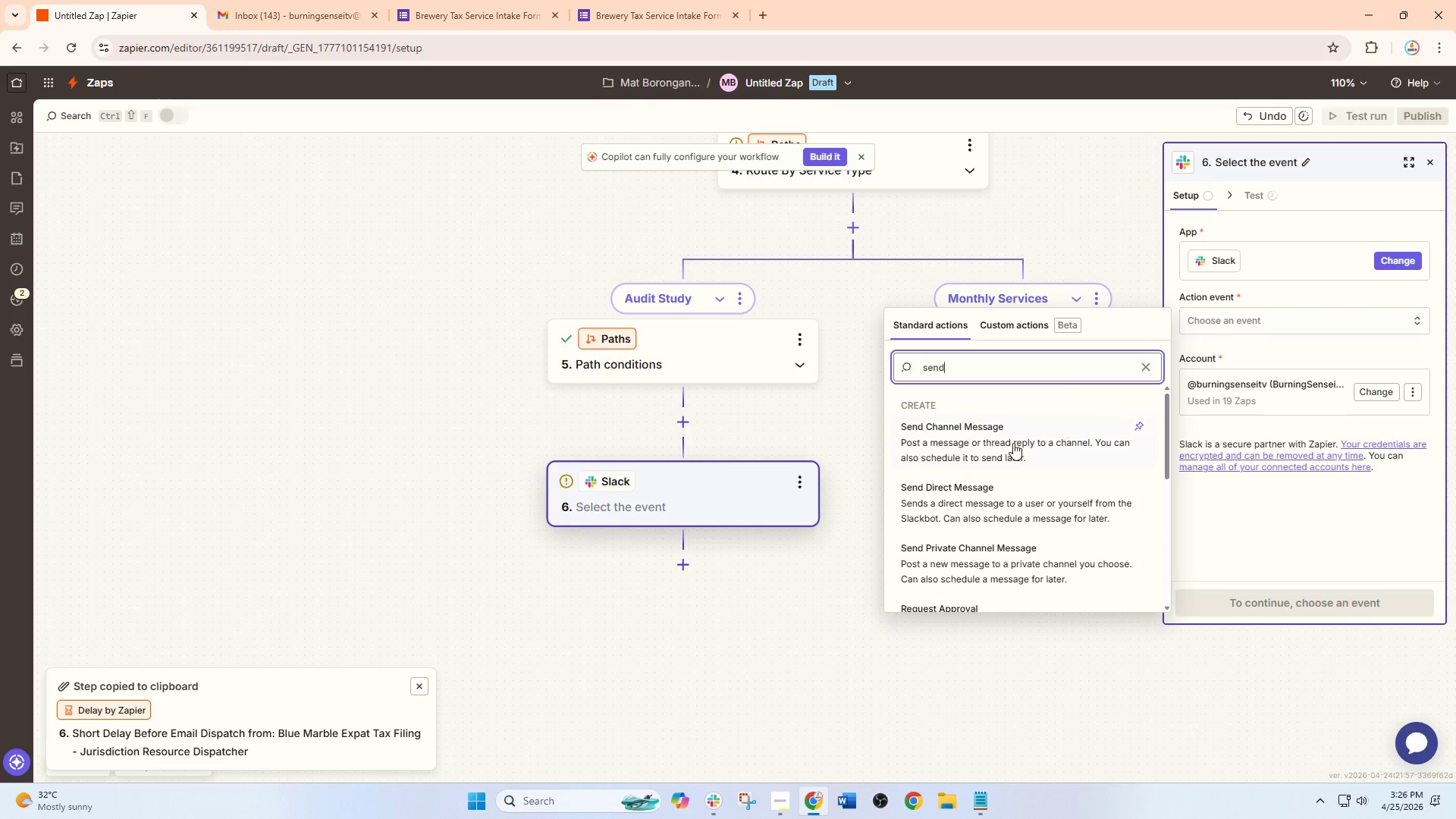 
left_click([1012, 444])
 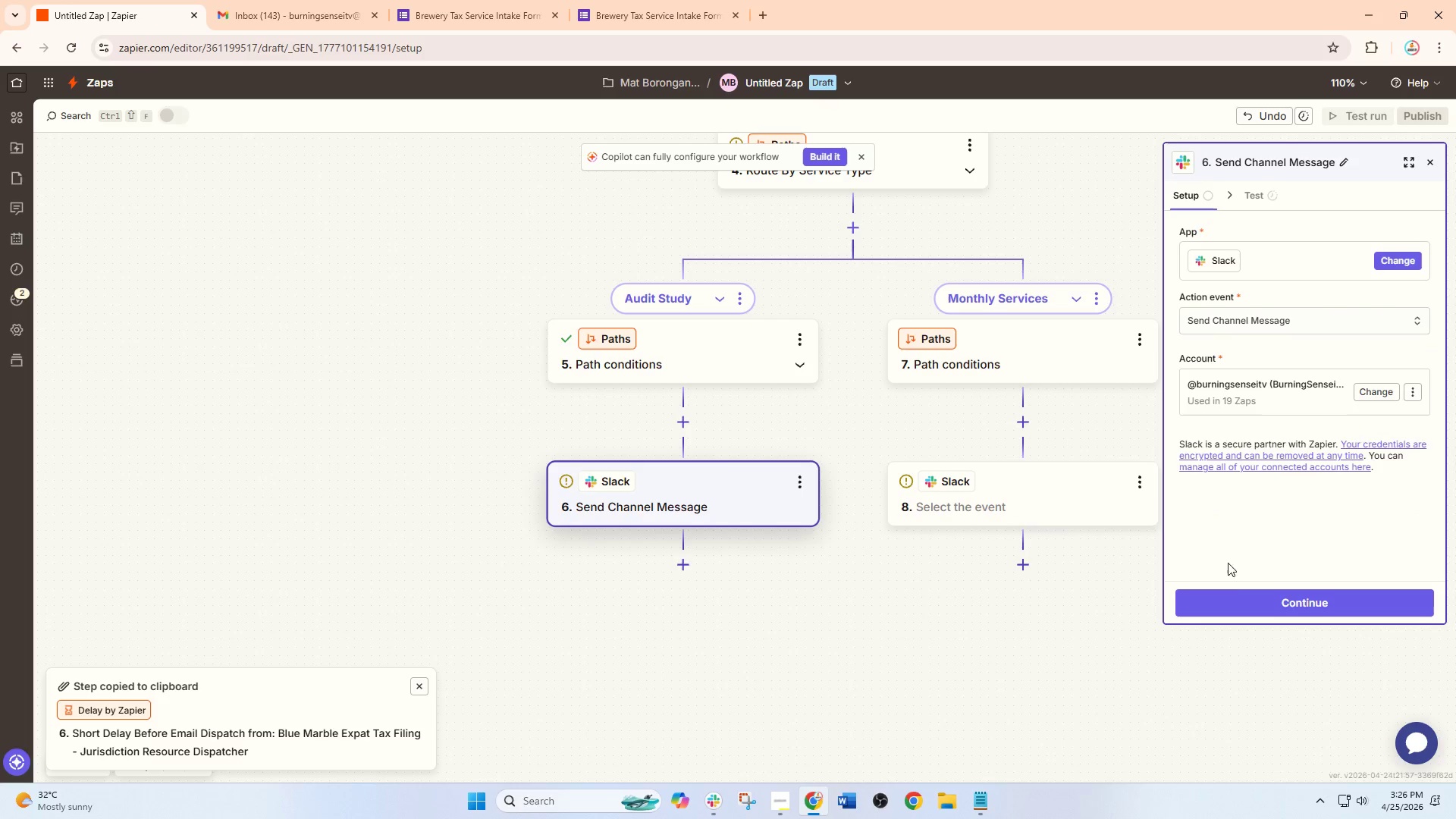 
left_click([1285, 604])
 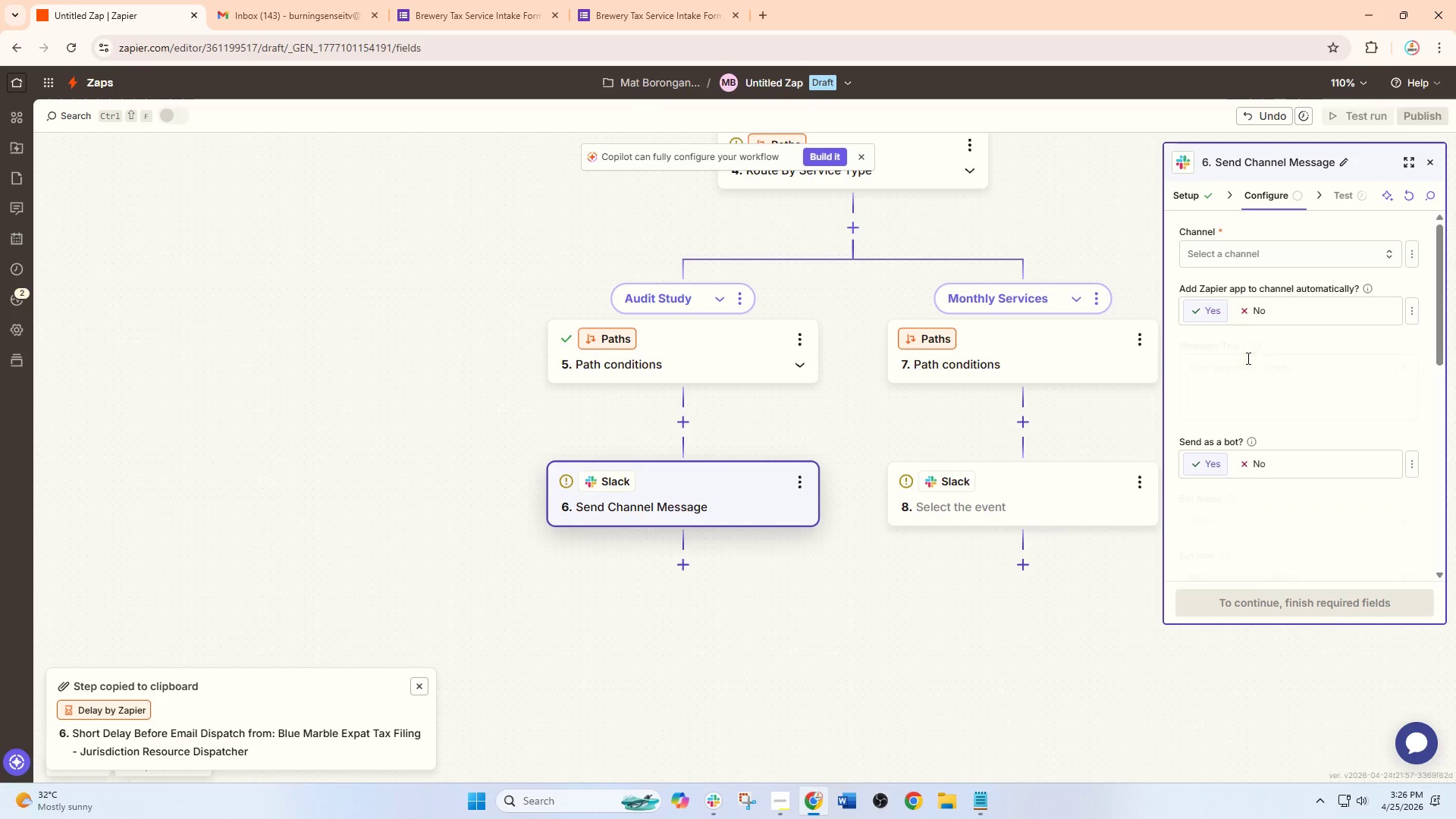 
left_click([1236, 256])
 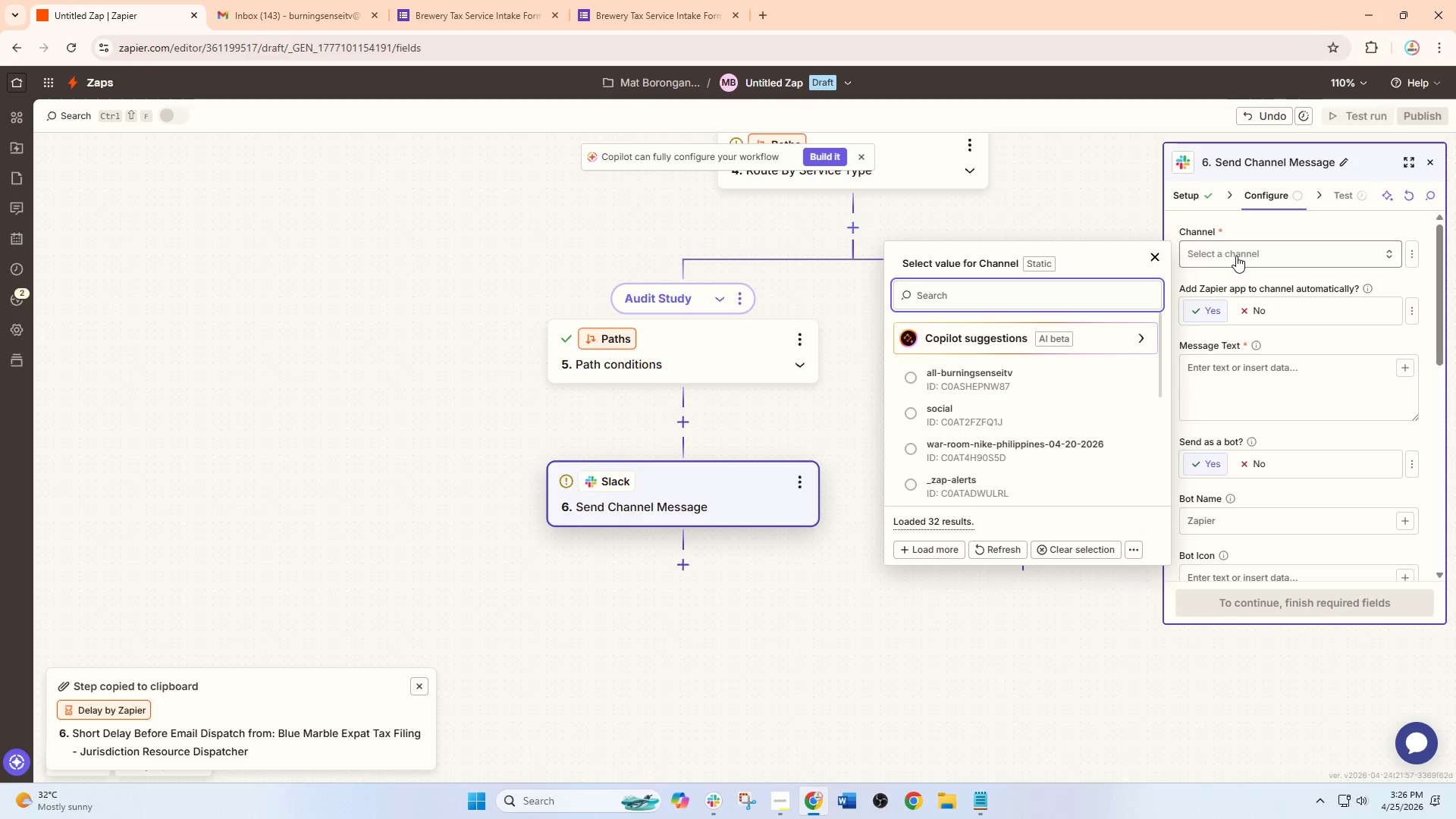 
type(ta)
 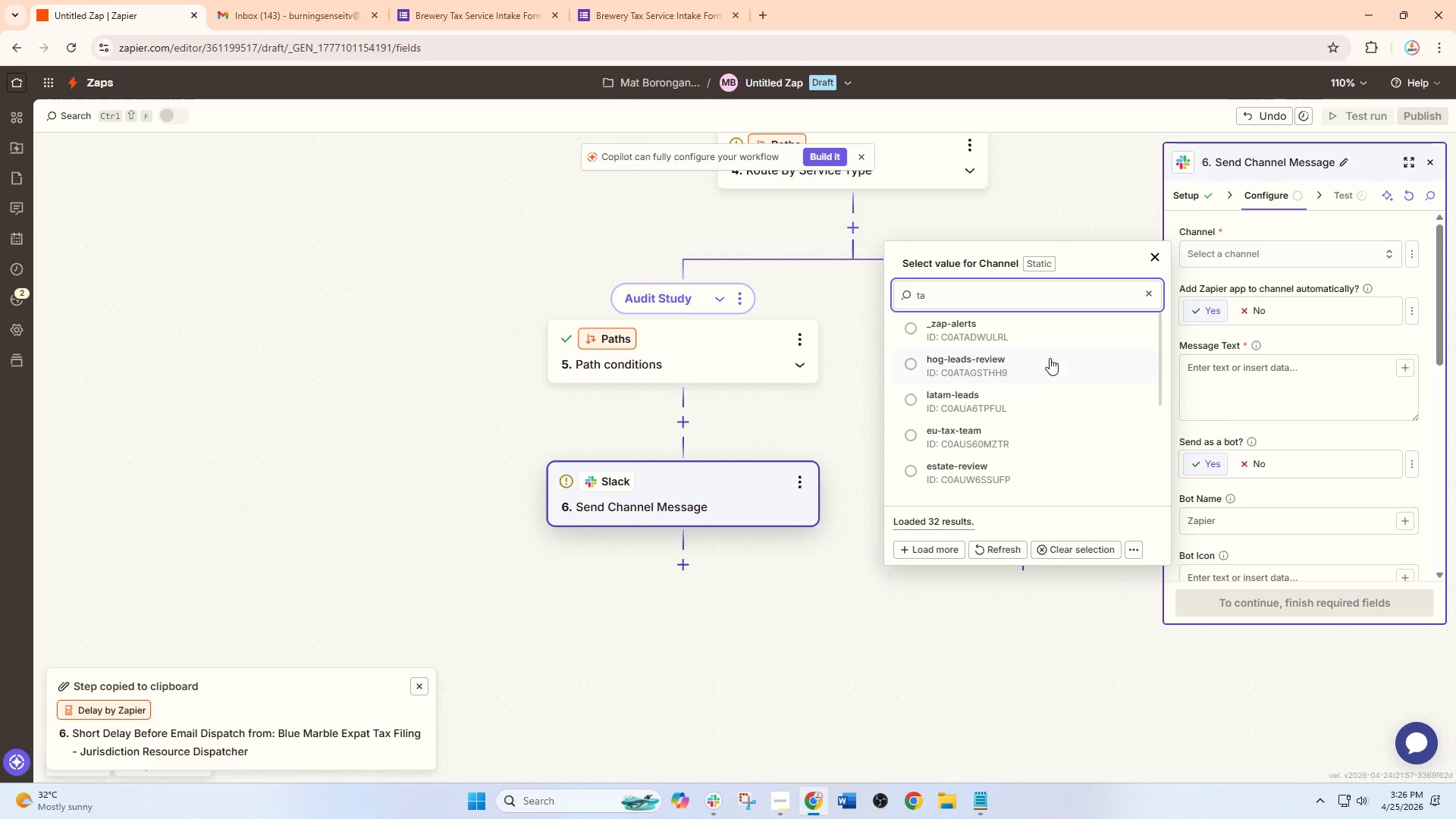 
key(X)
 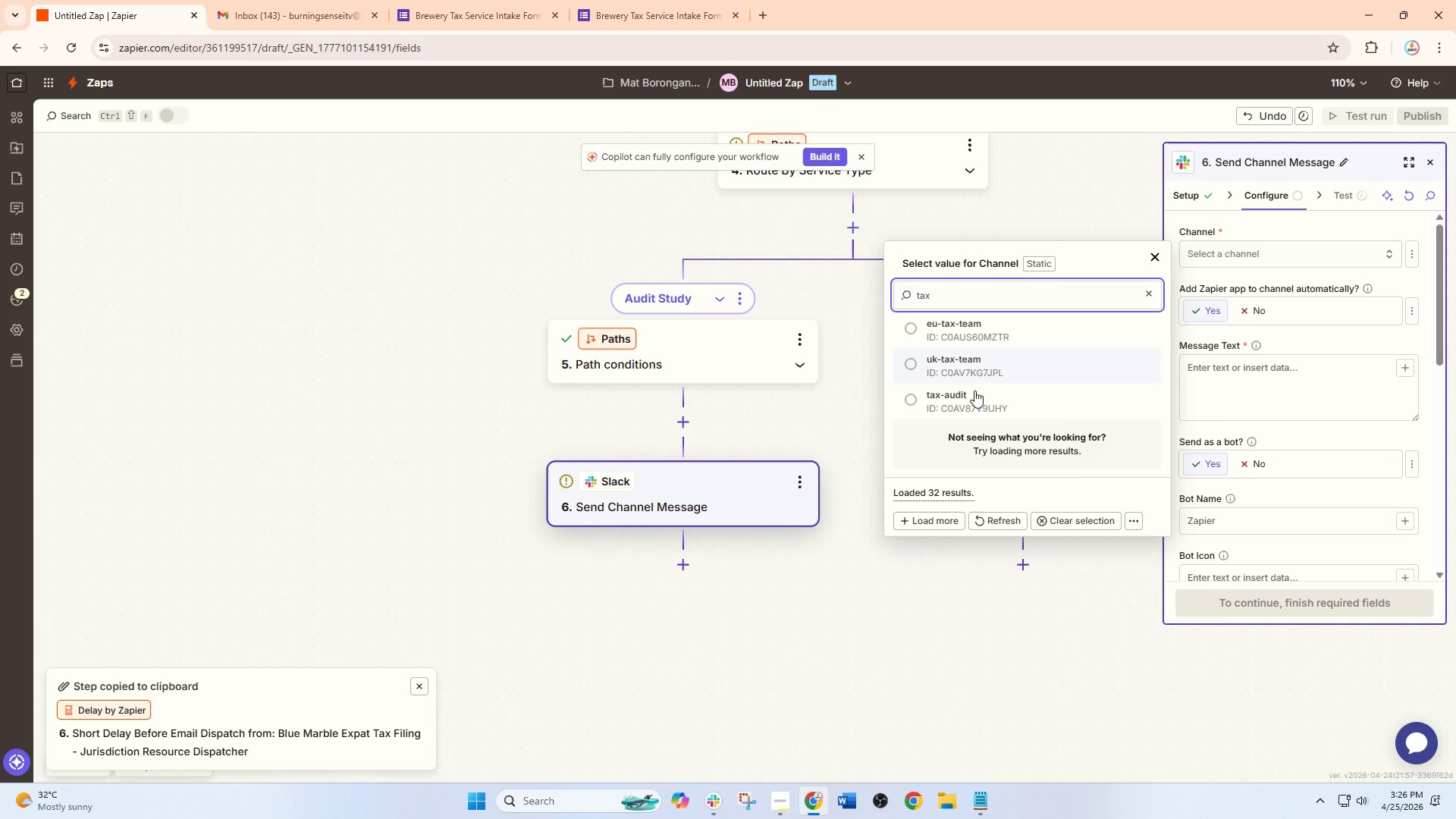 
left_click([974, 394])
 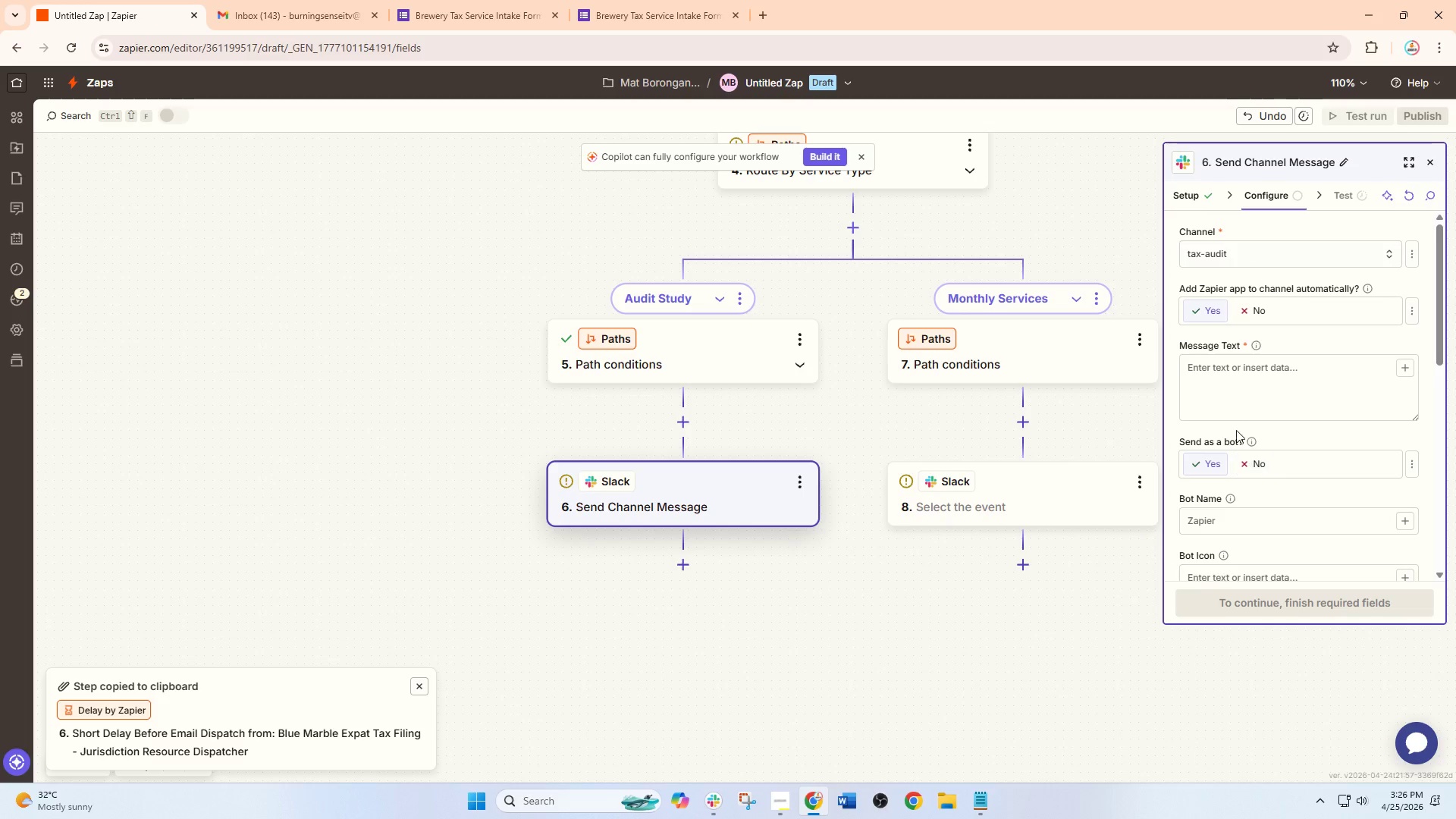 
left_click([1227, 401])
 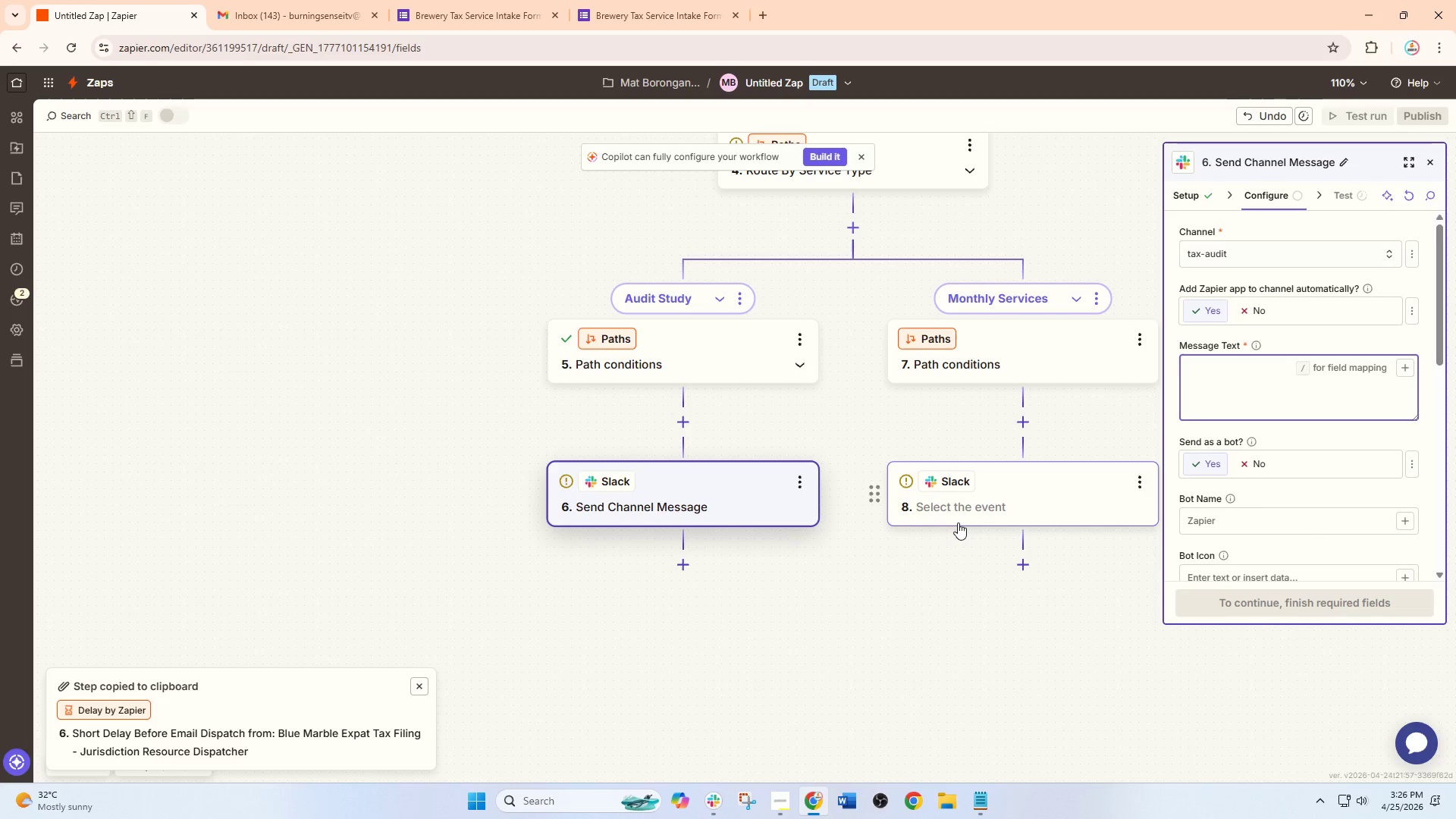 
wait(16.22)
 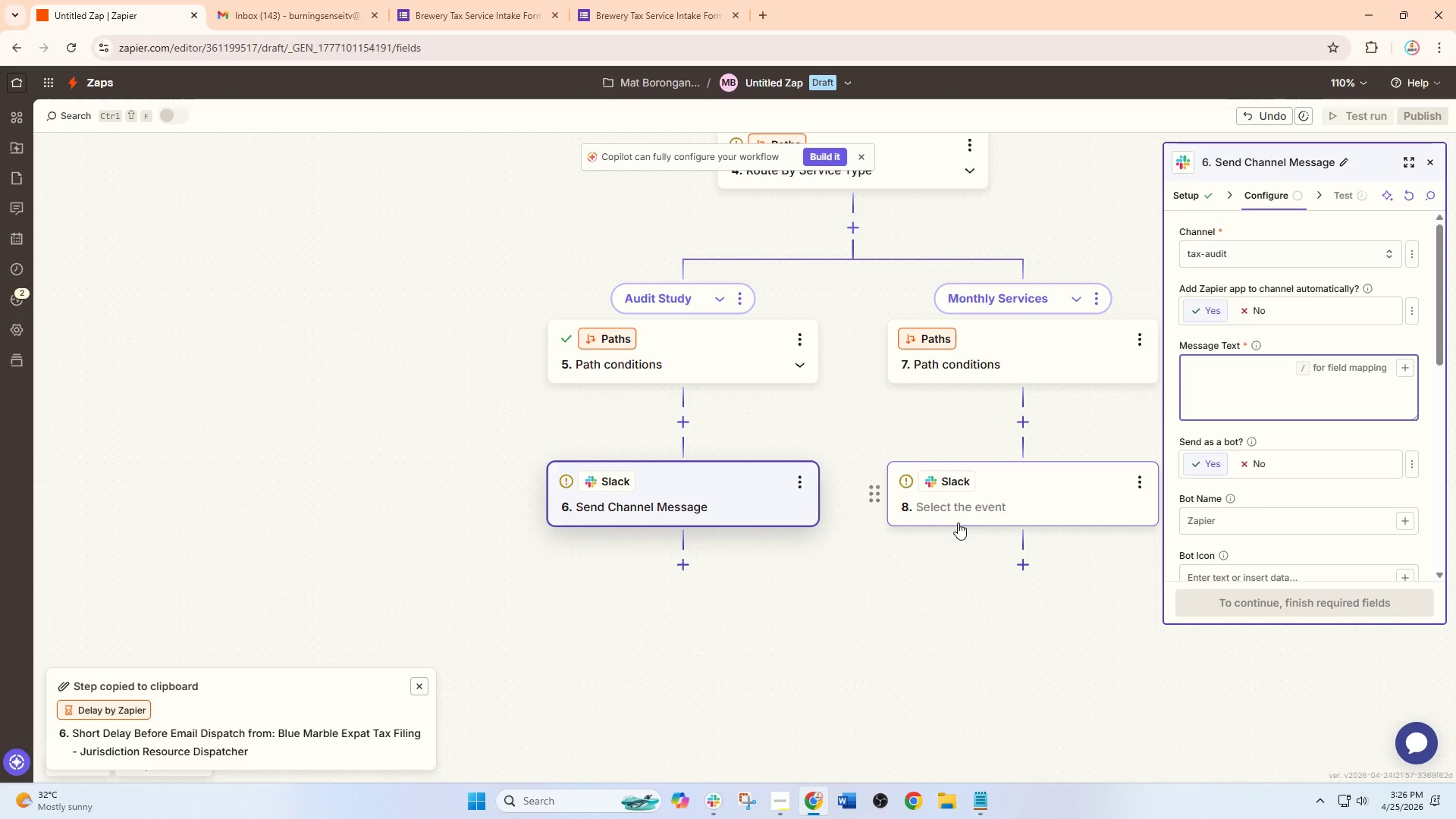 
left_click_drag(start_coordinate=[943, 613], to_coordinate=[855, 627])
 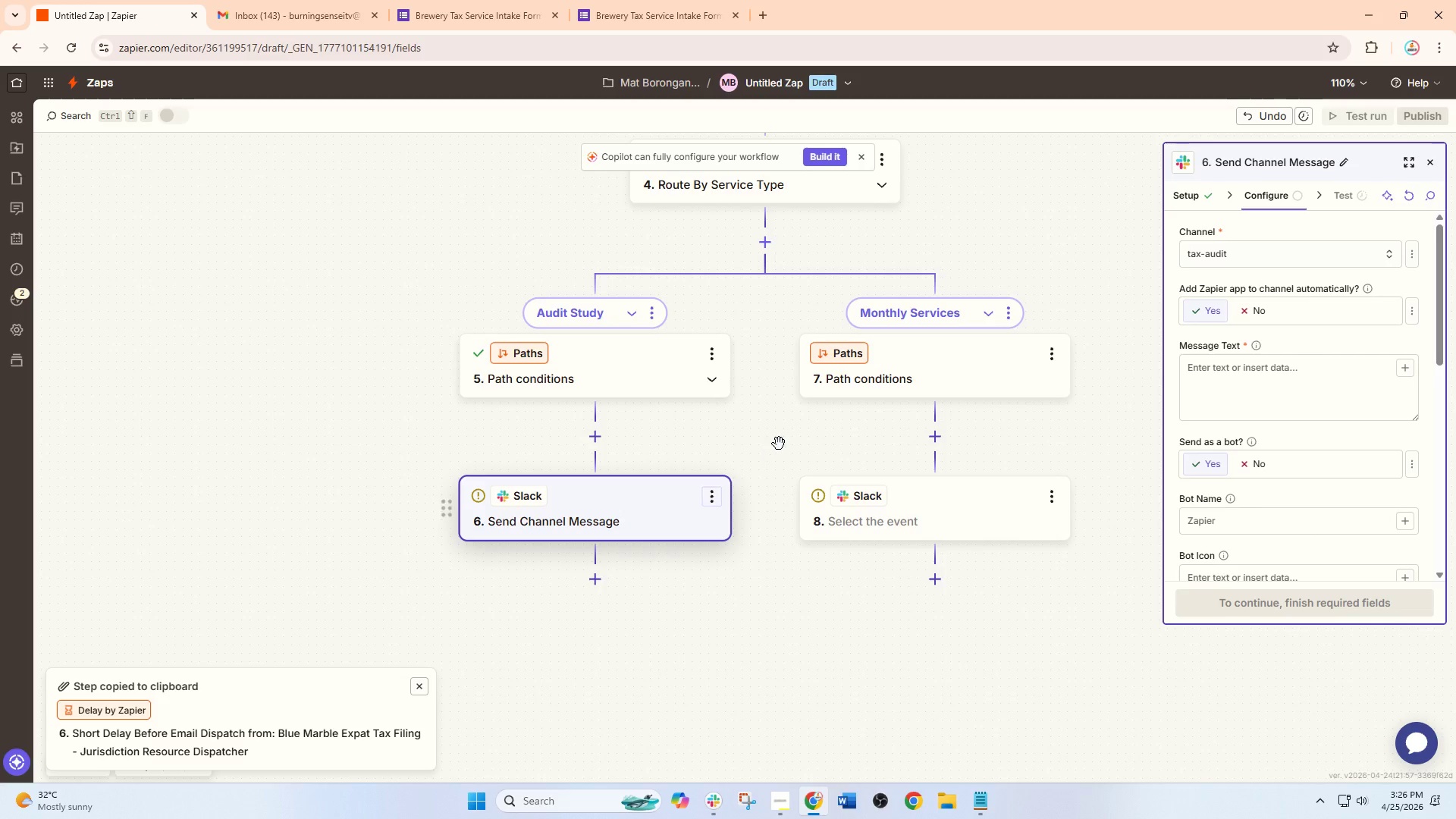 
left_click([941, 362])
 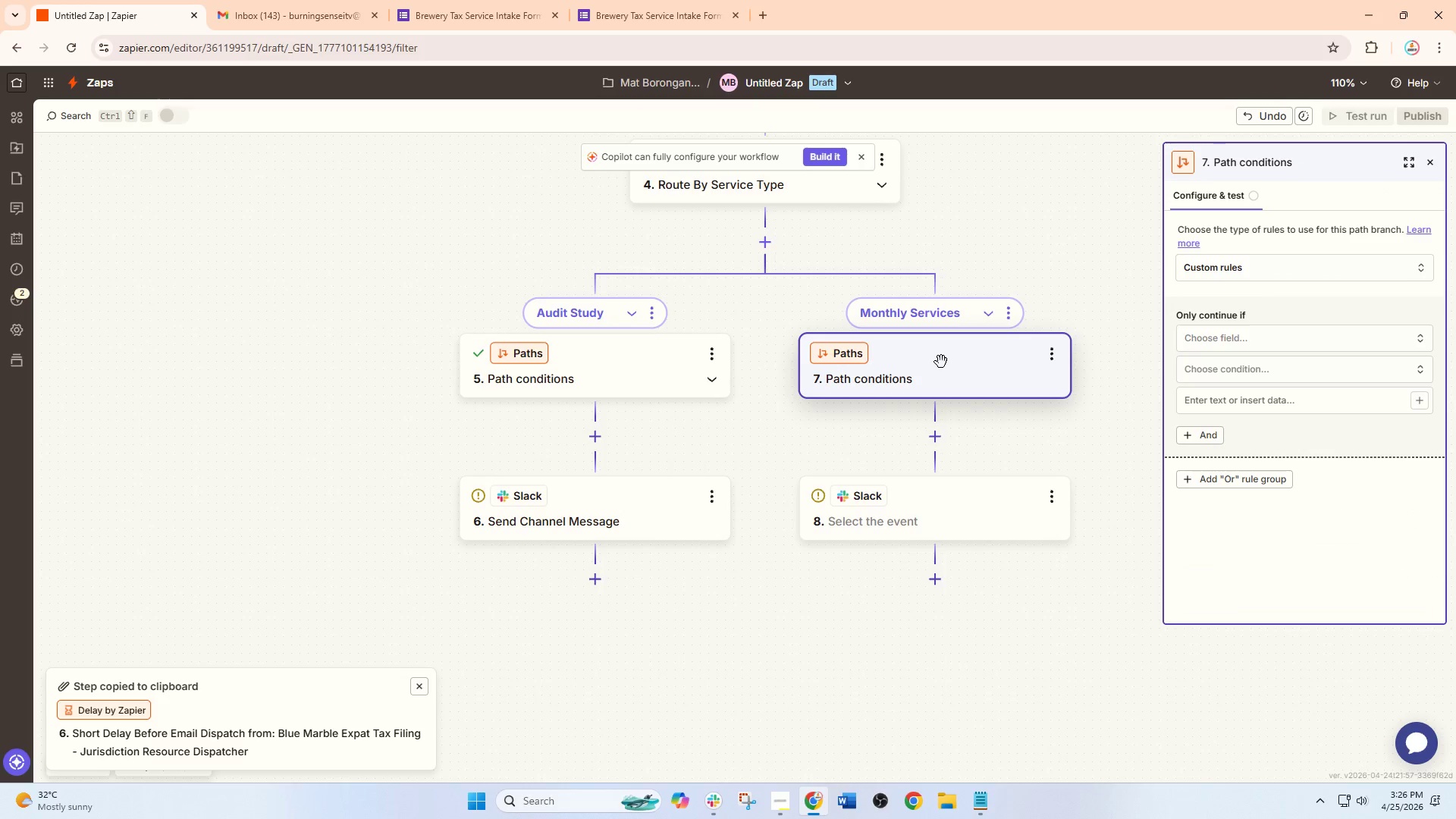 
wait(5.03)
 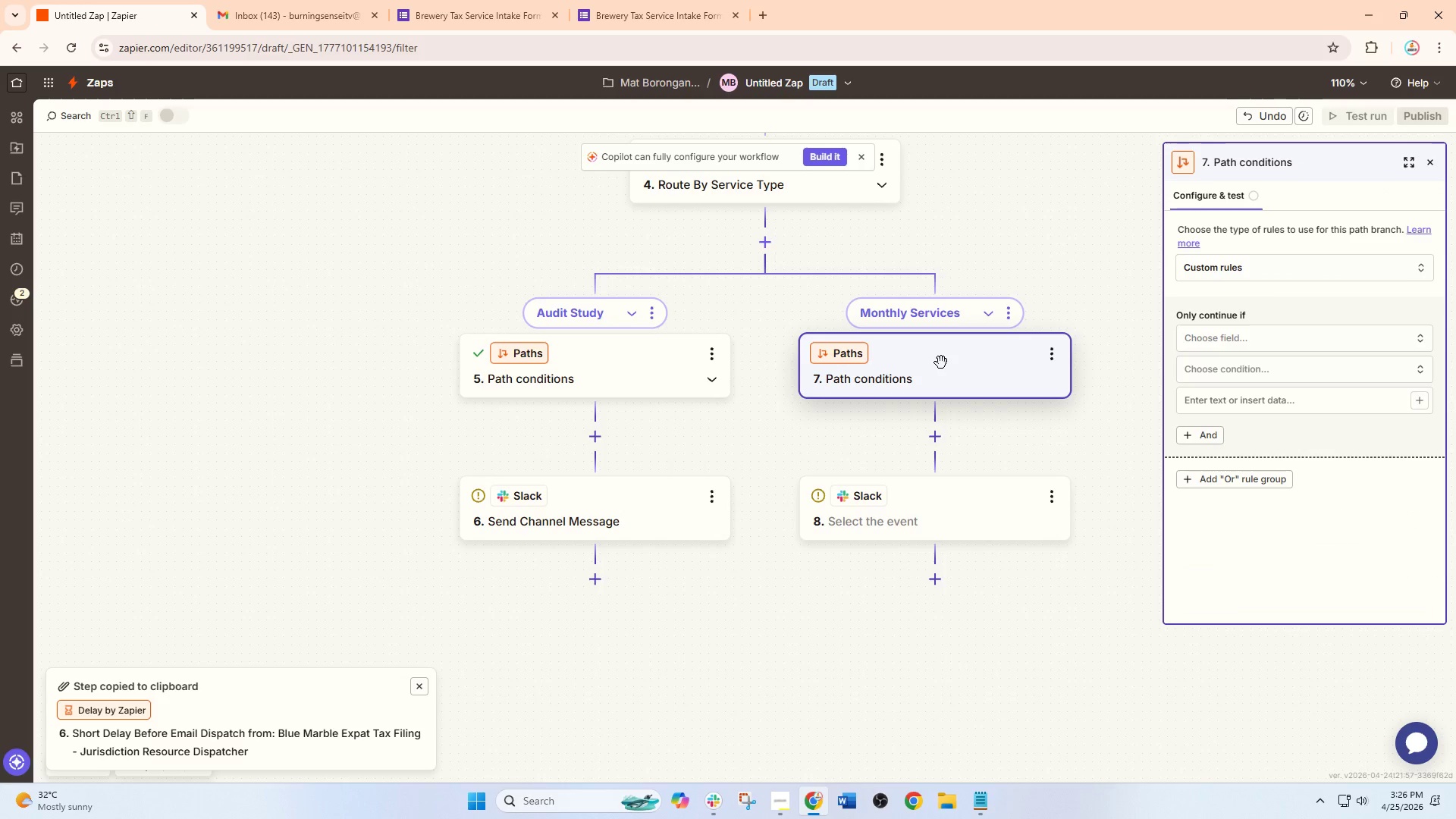 
left_click([945, 376])
 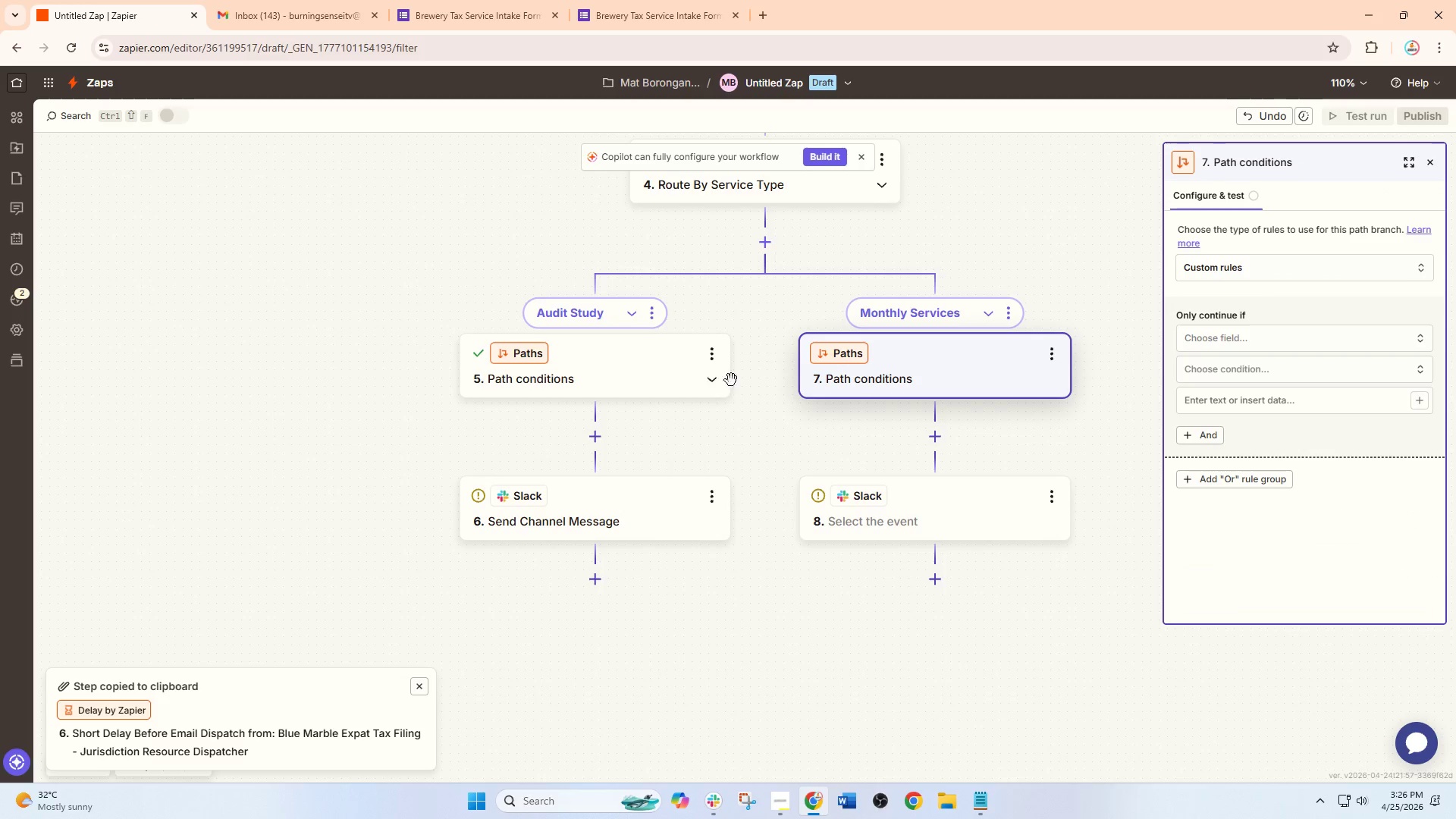 
left_click([706, 362])
 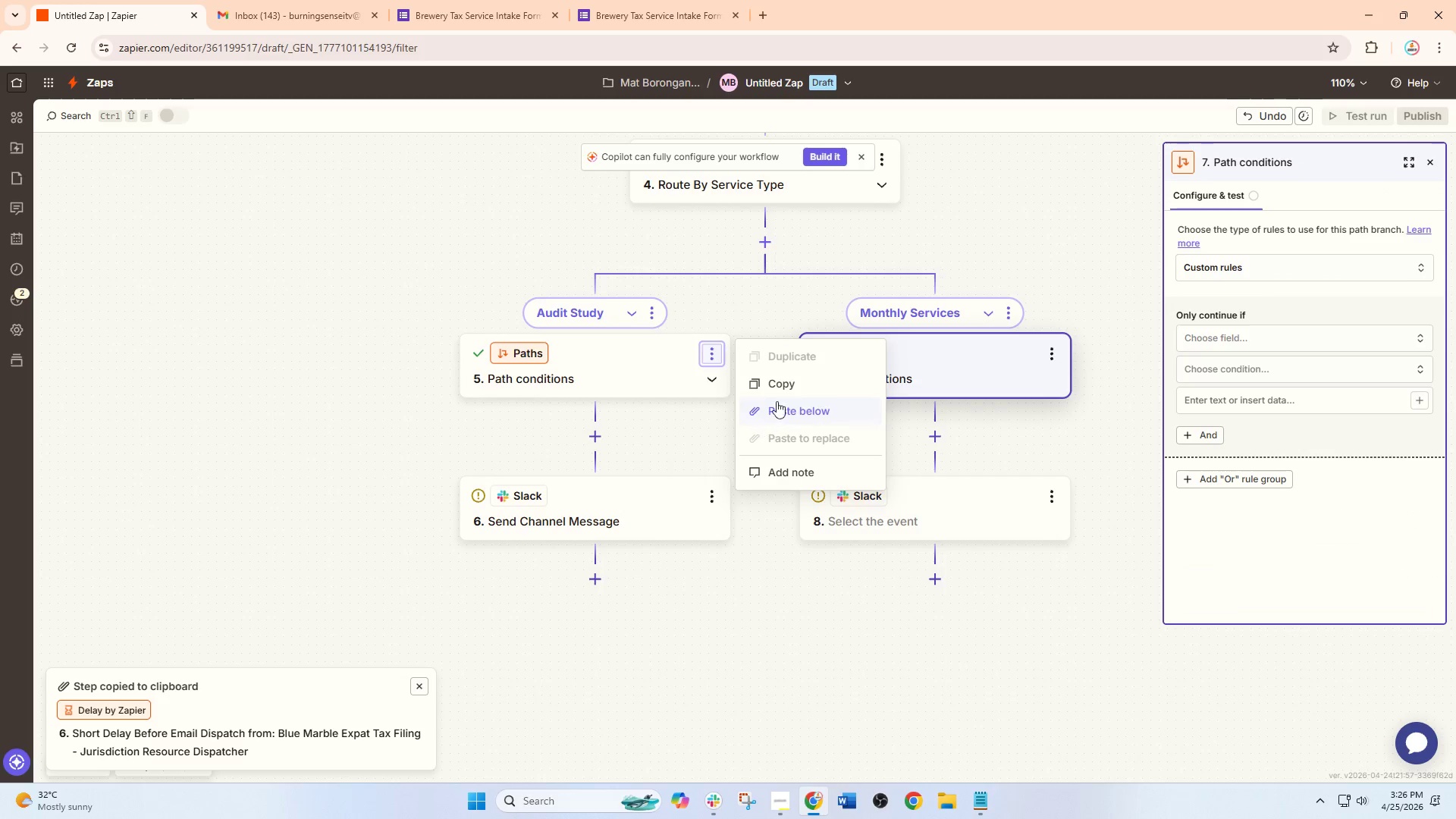 
left_click([784, 381])
 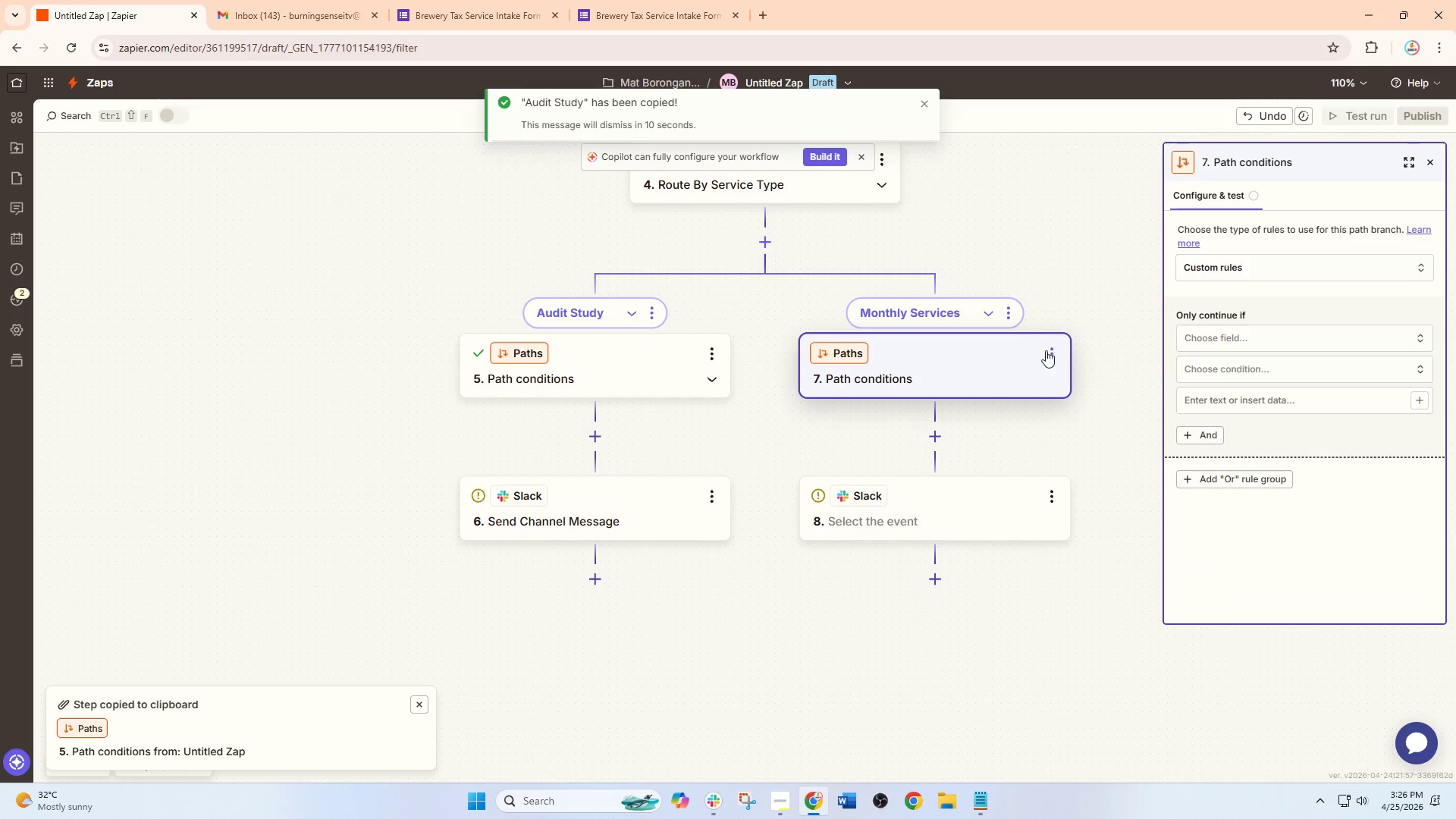 
left_click_drag(start_coordinate=[1050, 349], to_coordinate=[1054, 349])
 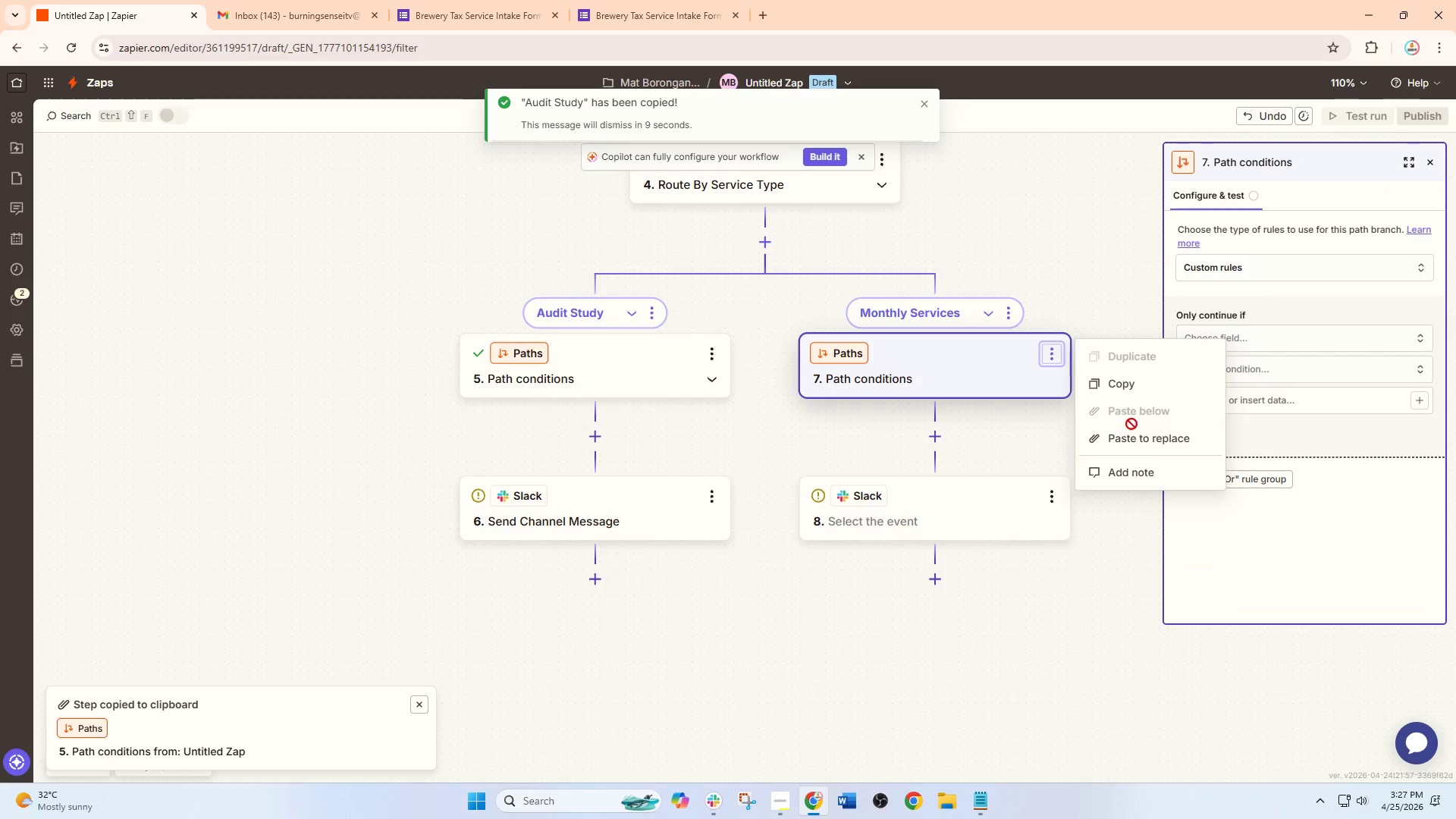 
left_click([1146, 436])
 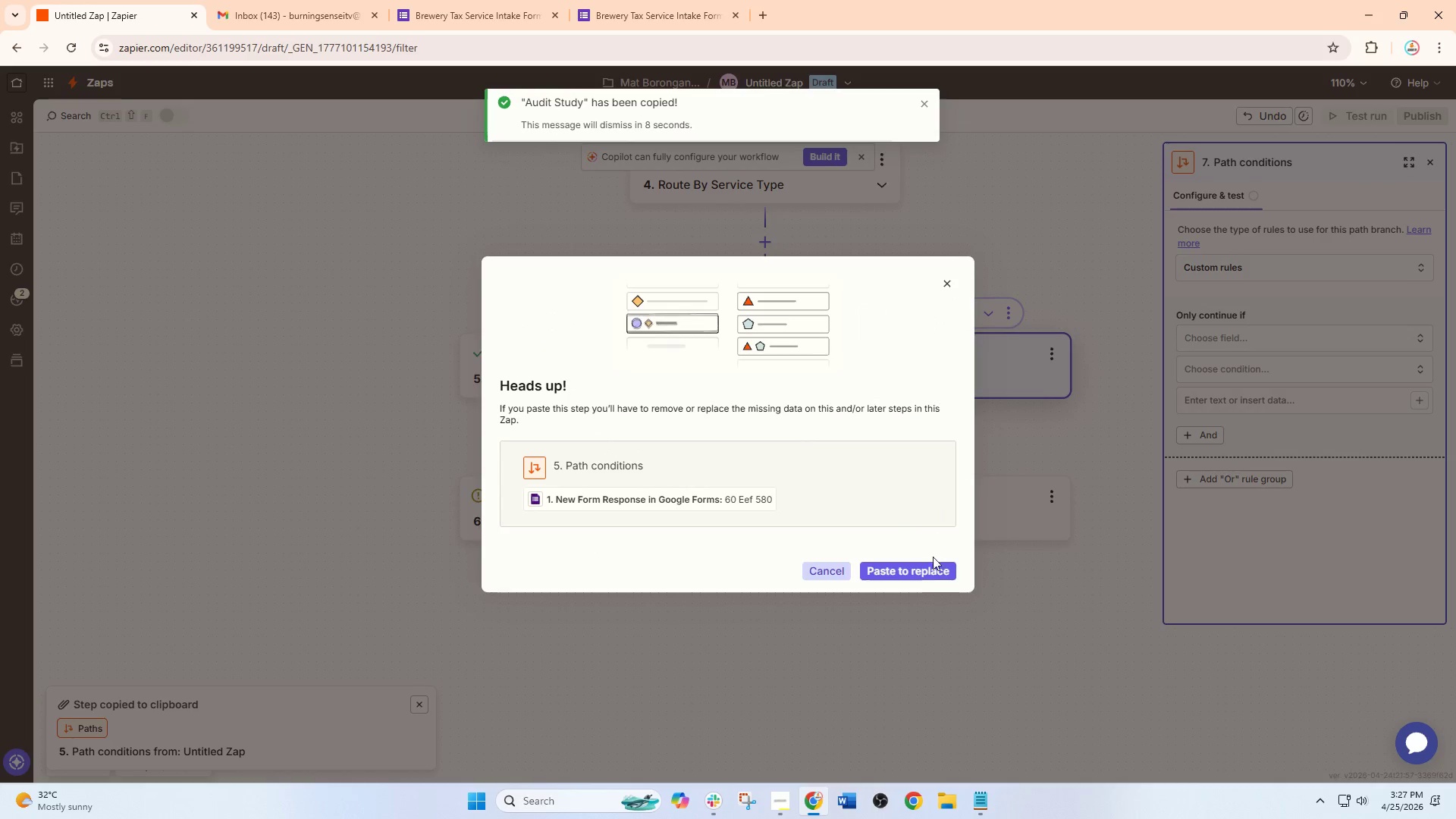 
left_click([921, 574])
 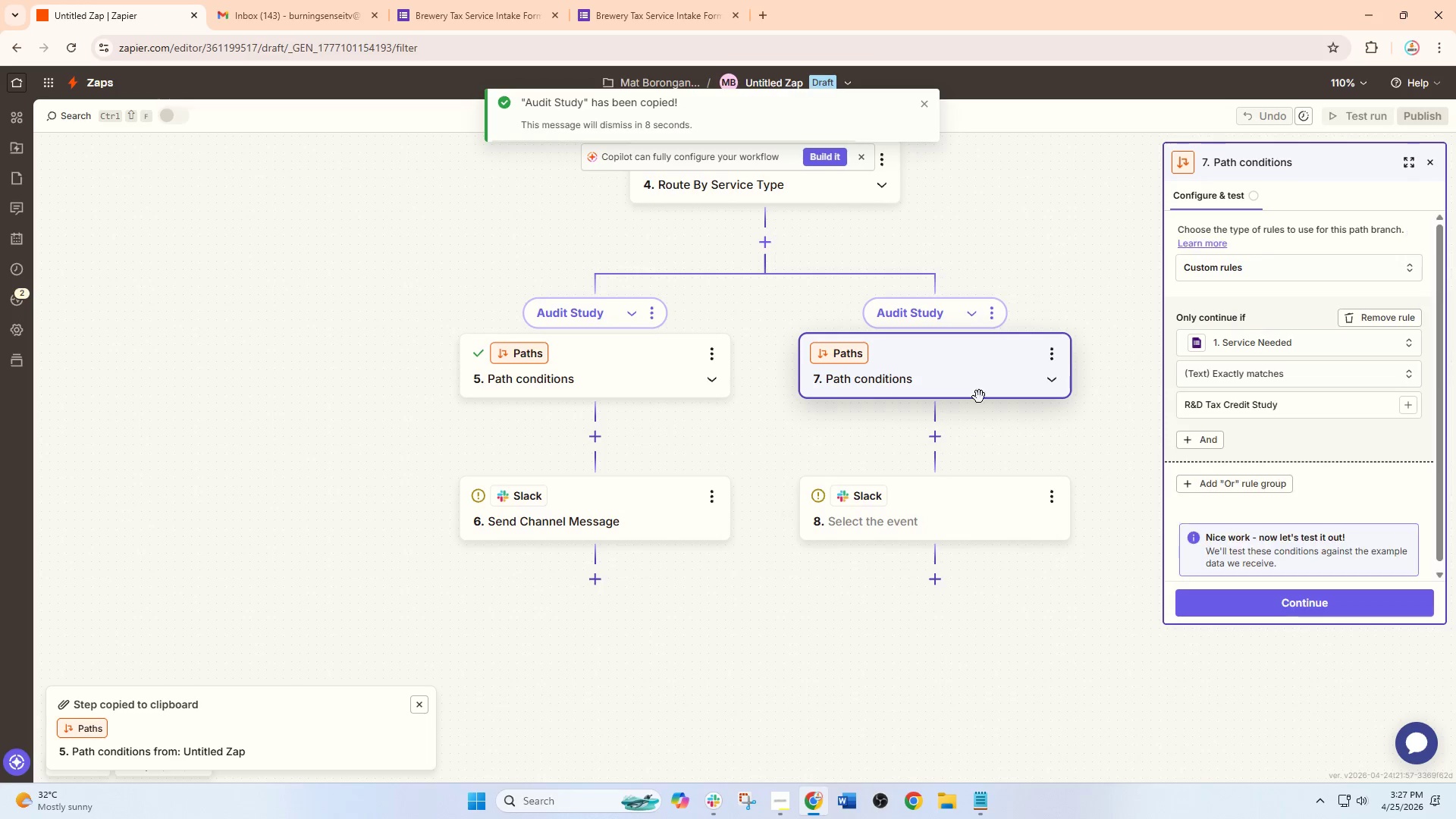 
left_click([984, 365])
 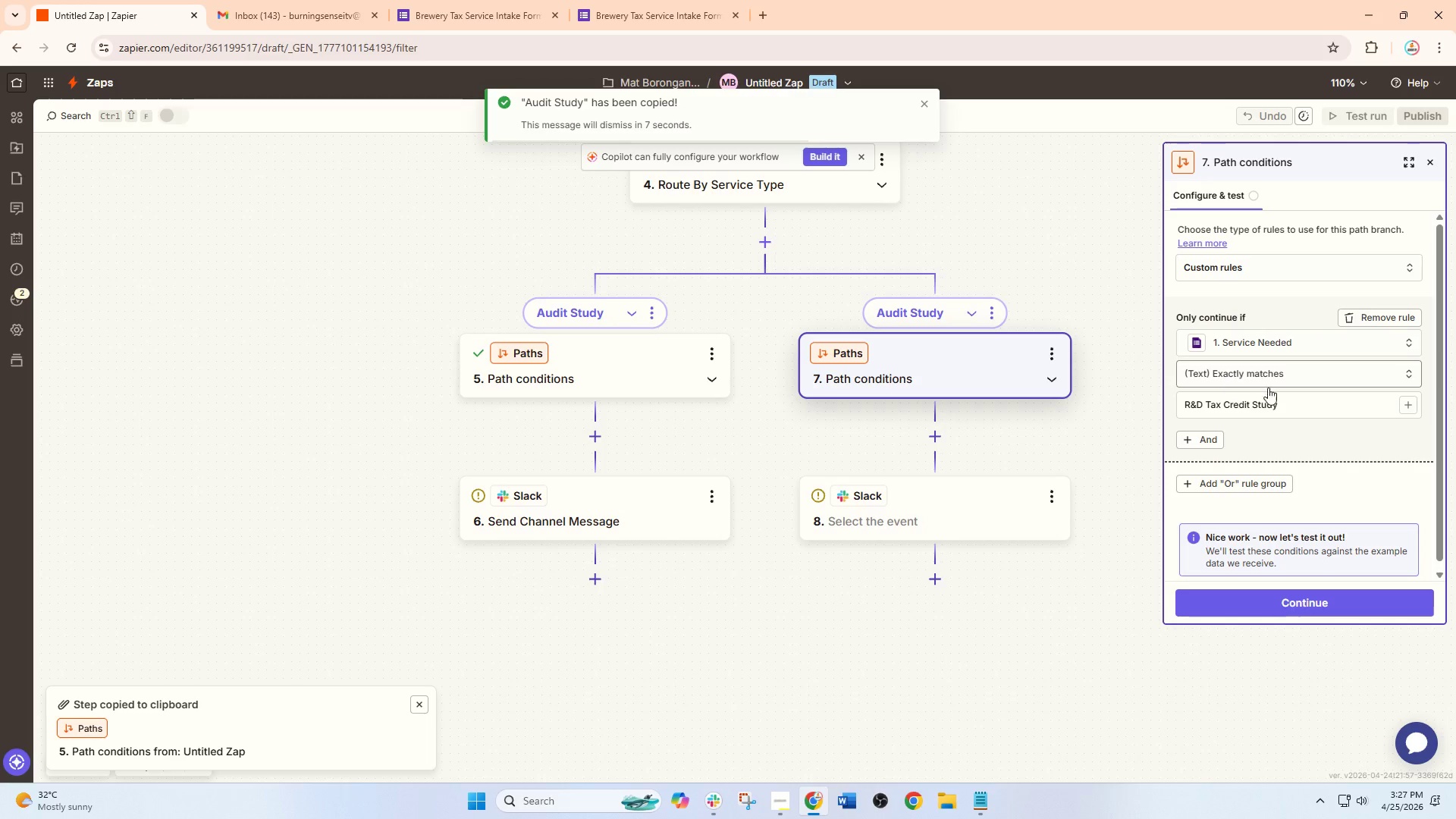 
left_click_drag(start_coordinate=[1323, 388], to_coordinate=[1219, 403])
 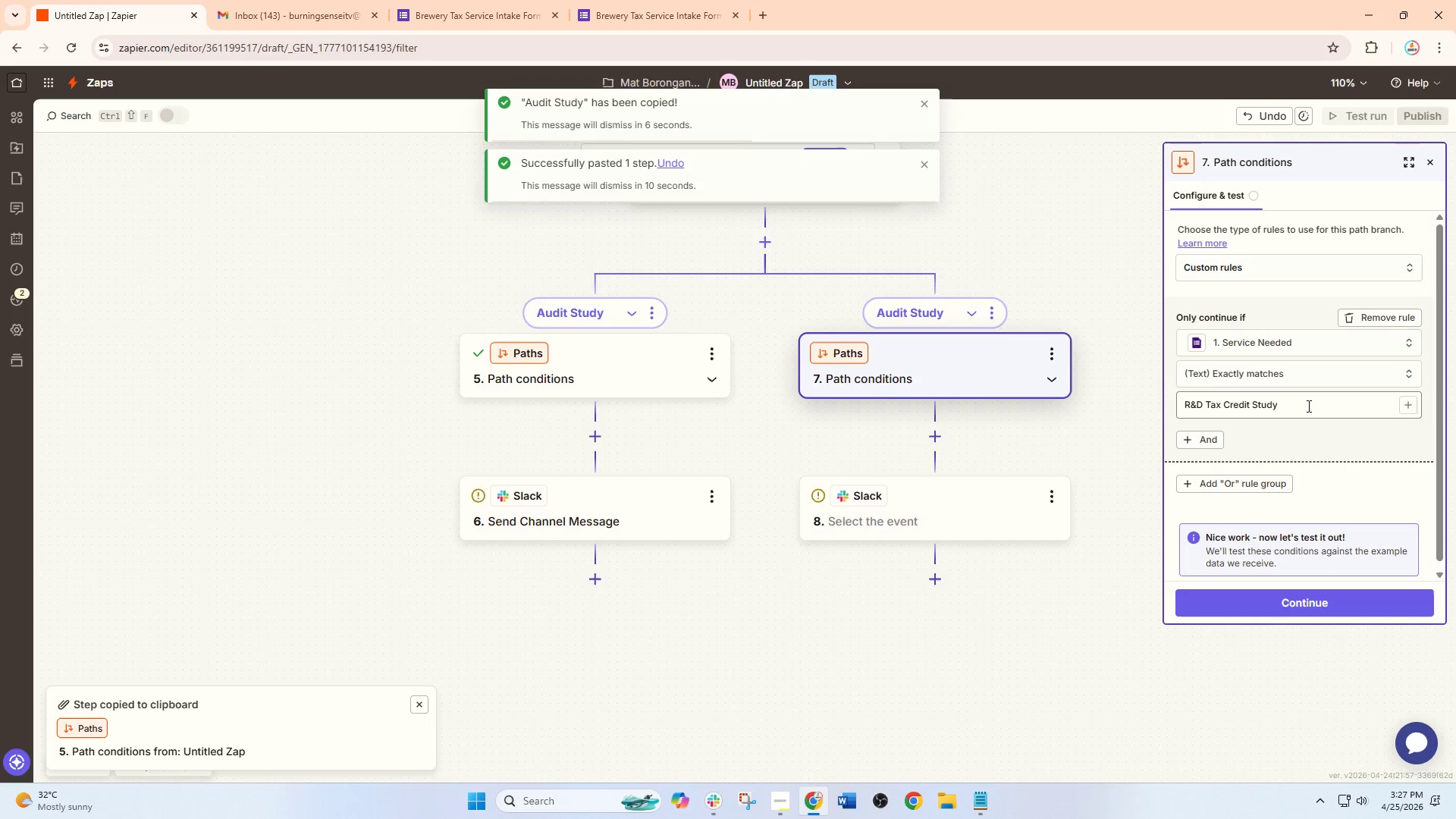 
left_click_drag(start_coordinate=[1307, 406], to_coordinate=[983, 403])
 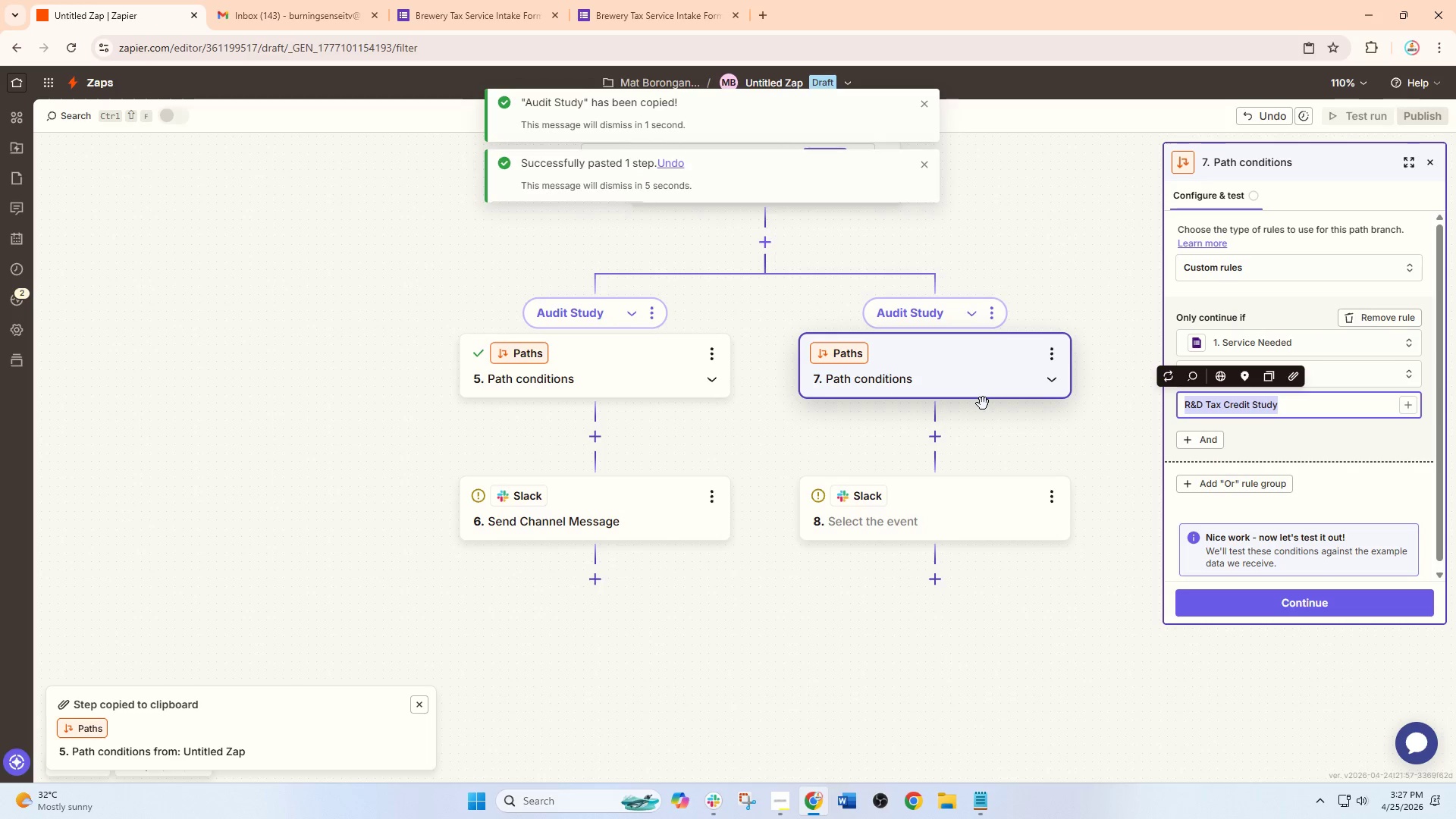 
wait(10.09)
 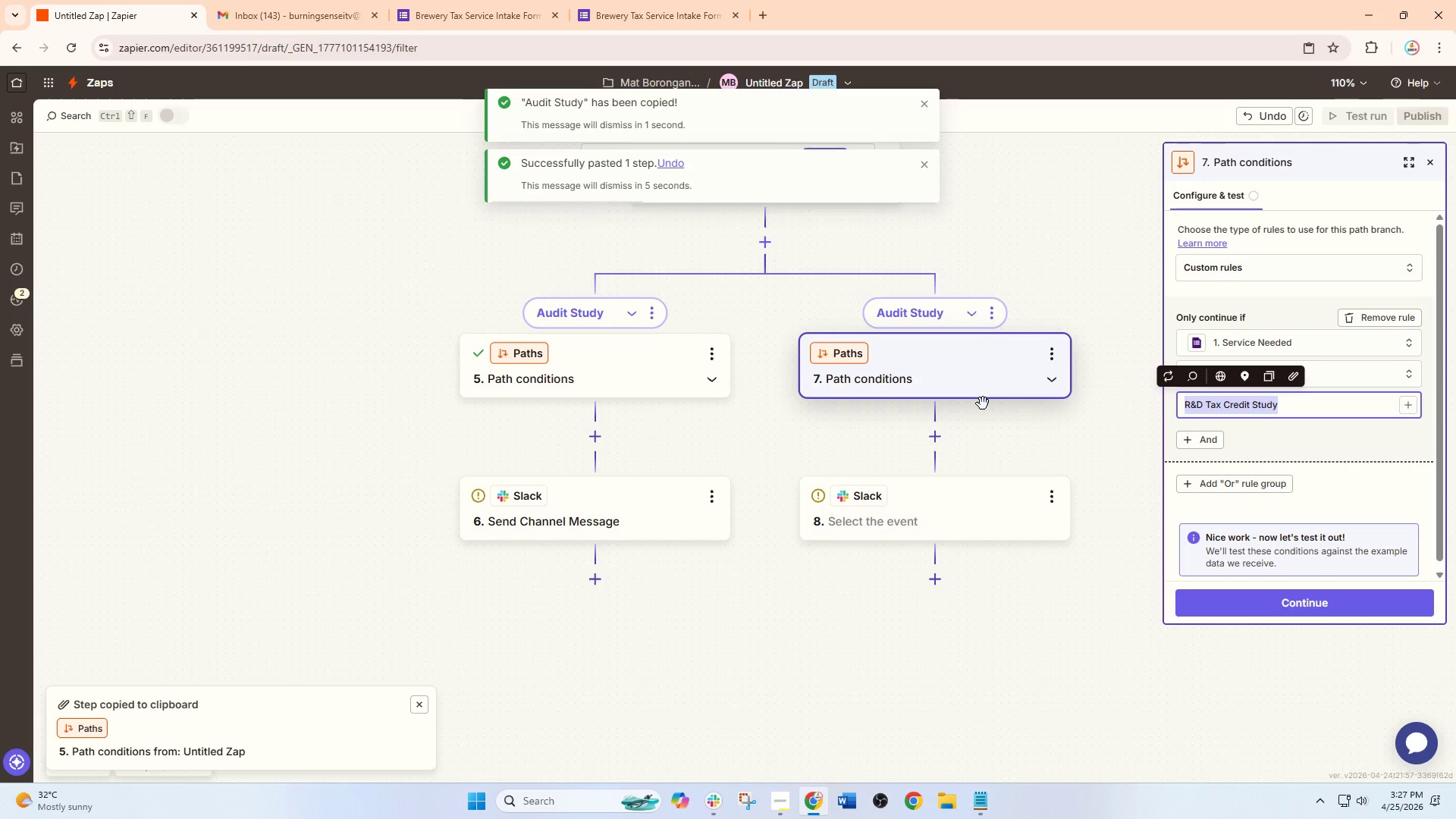 
key(Backspace)
type(Standard Monthly Bookkeeping)
 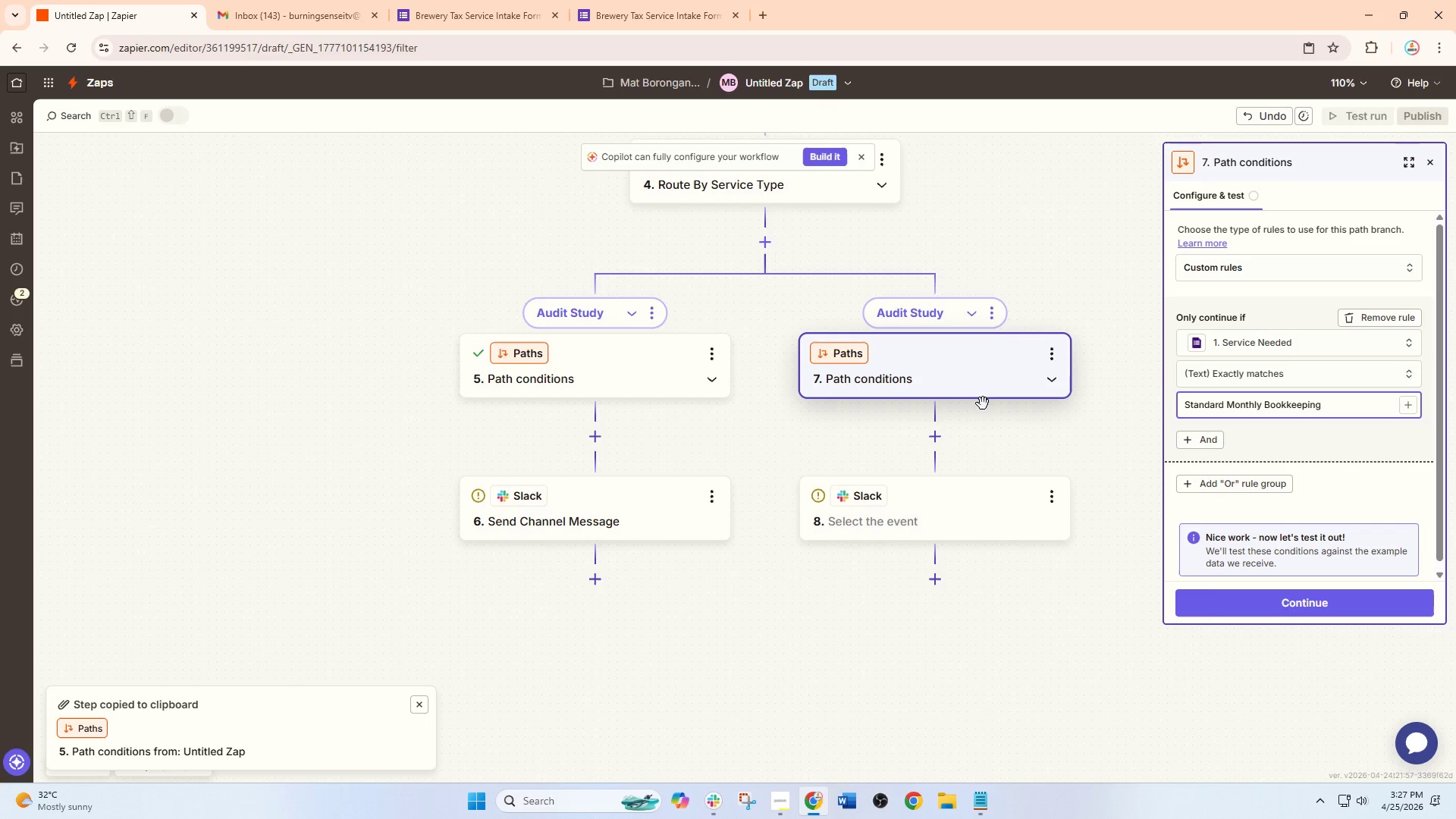 
hold_key(key=ControlLeft, duration=1.05)
scroll: coordinate [1081, 620], scroll_direction: down, amount: 6.0
 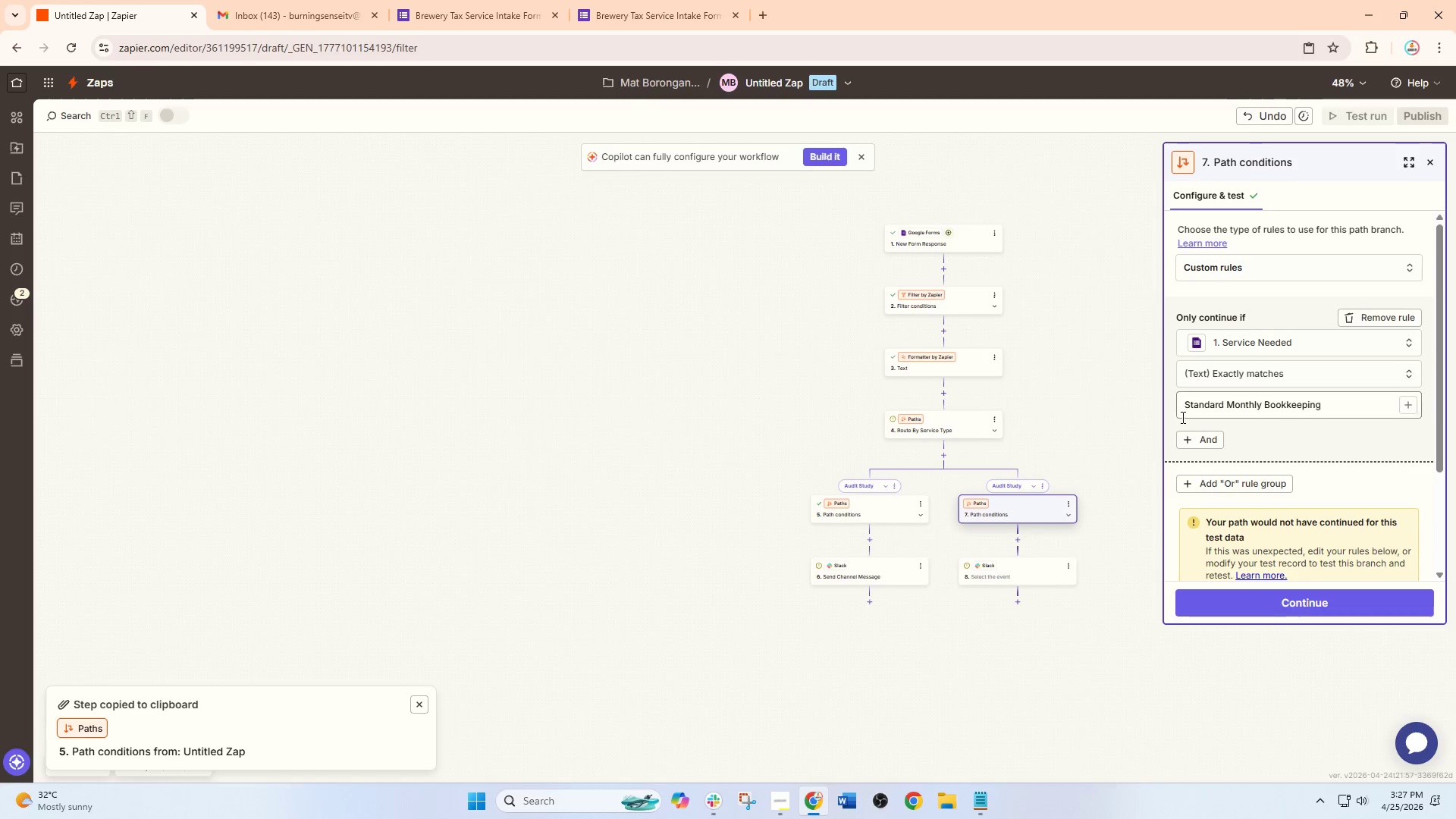 
left_click_drag(start_coordinate=[1181, 417], to_coordinate=[1040, 422])
 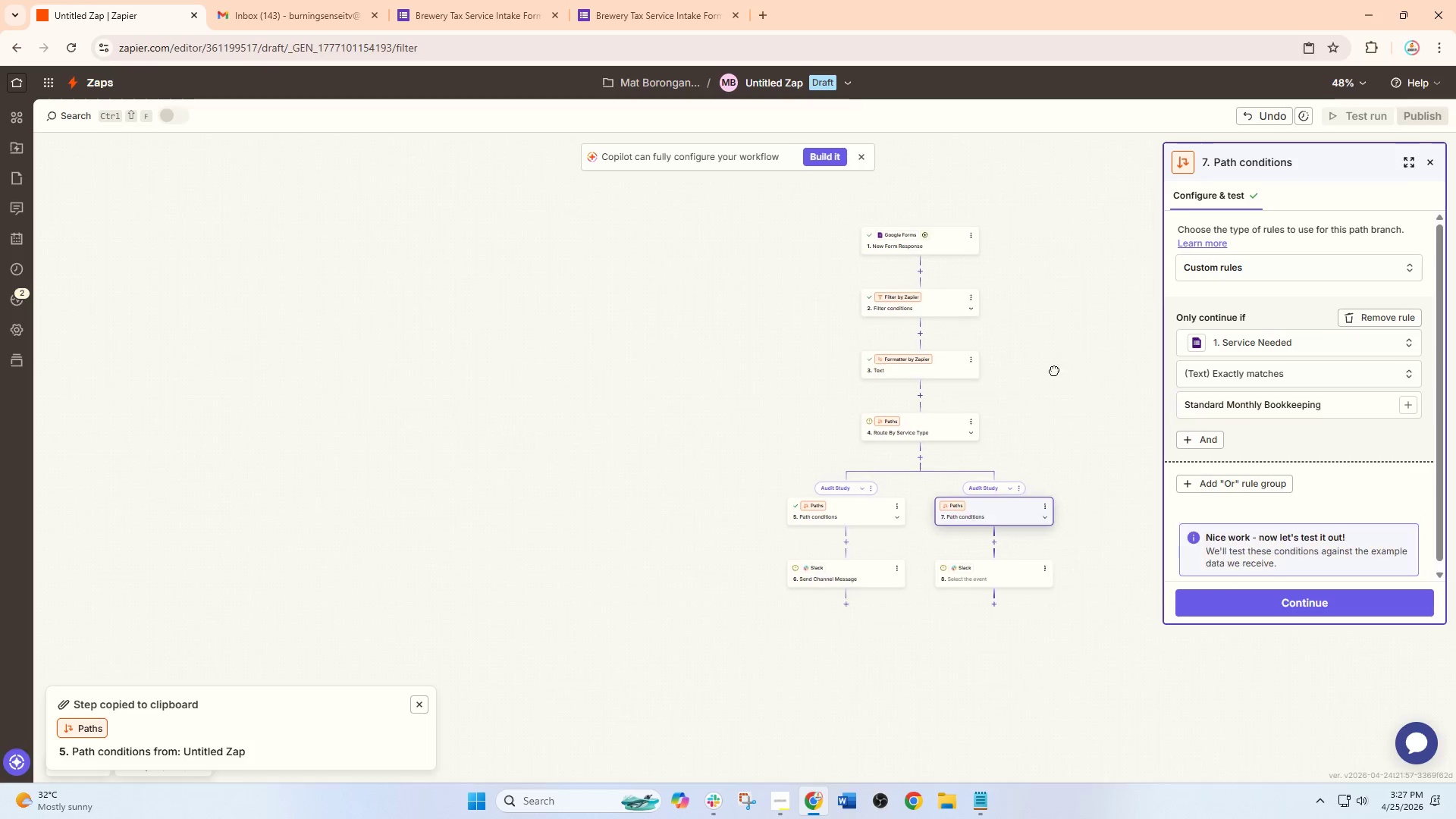 
left_click_drag(start_coordinate=[1111, 358], to_coordinate=[999, 378])
 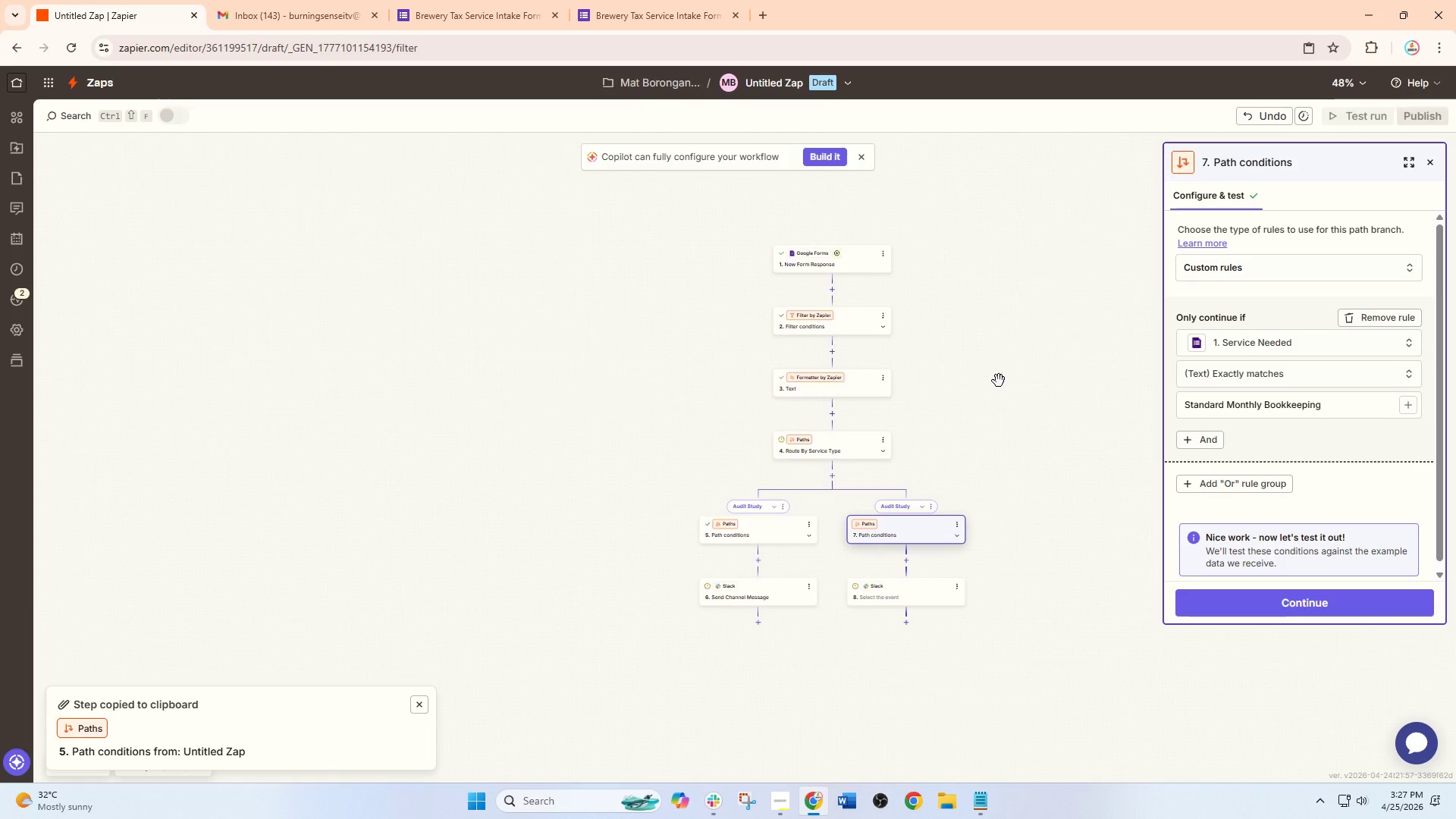 
hold_key(key=ControlLeft, duration=0.64)
 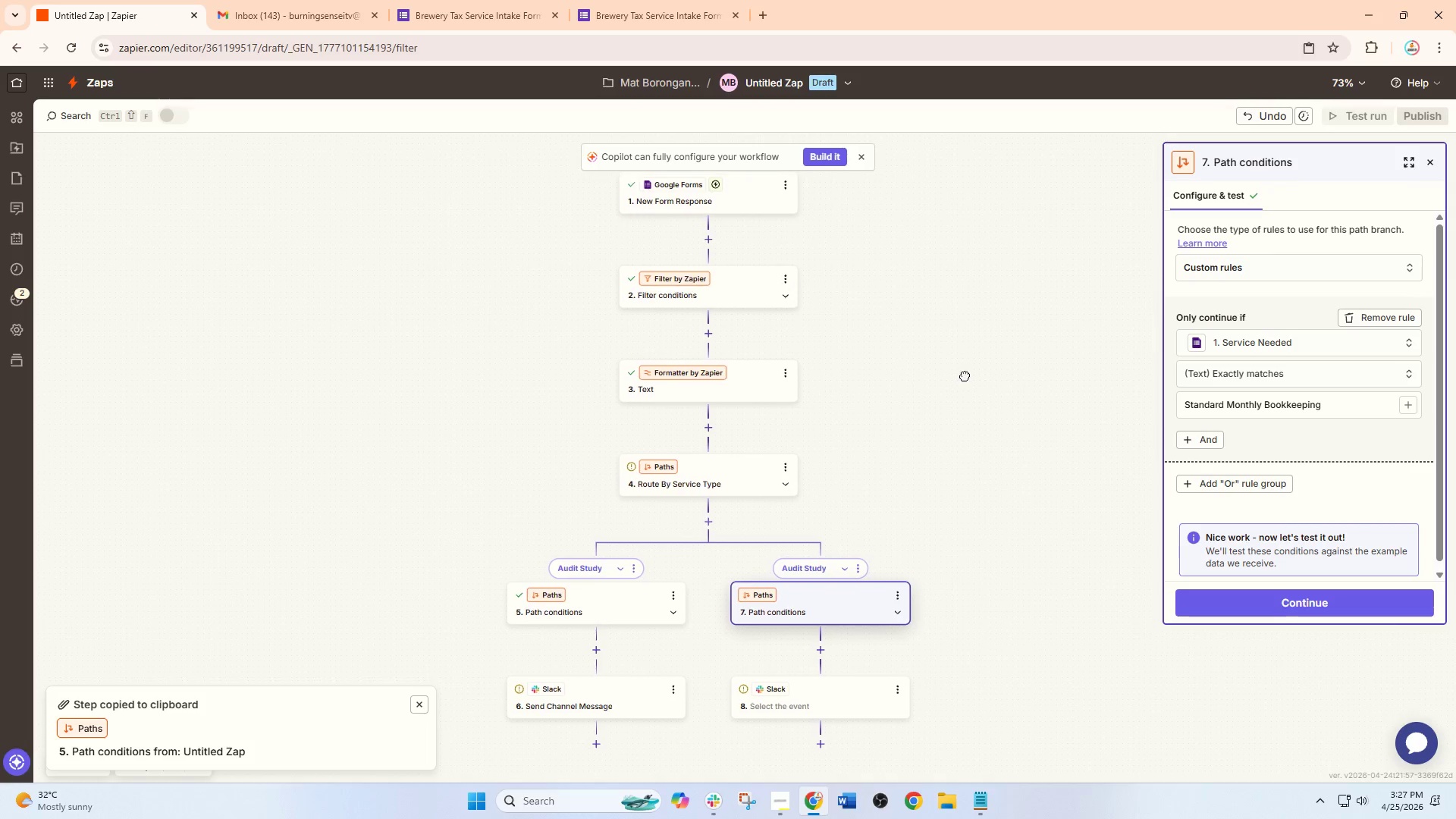 
left_click_drag(start_coordinate=[1003, 383], to_coordinate=[956, 400])
 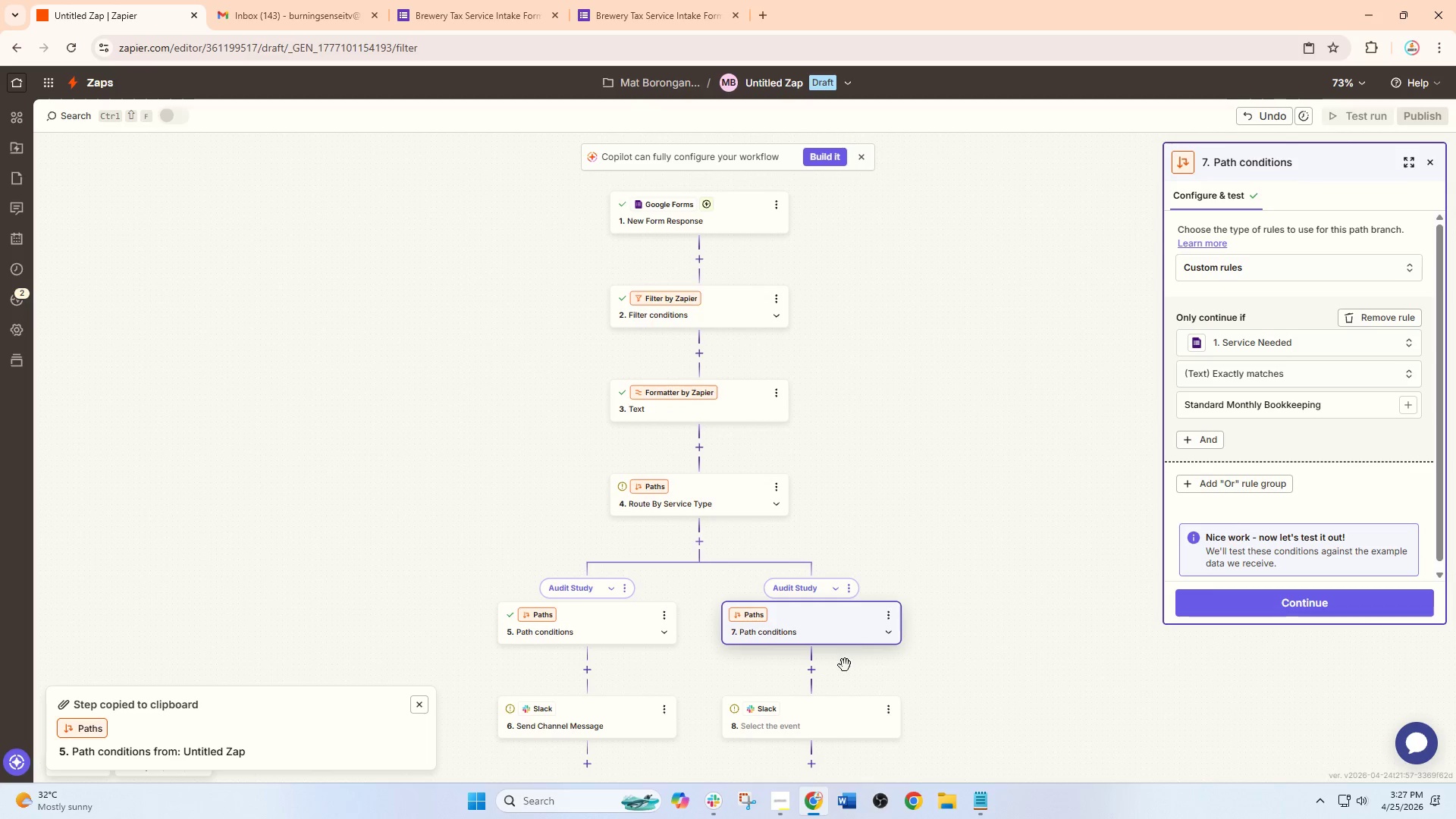 
scroll: coordinate [999, 381], scroll_direction: up, amount: 3.0
 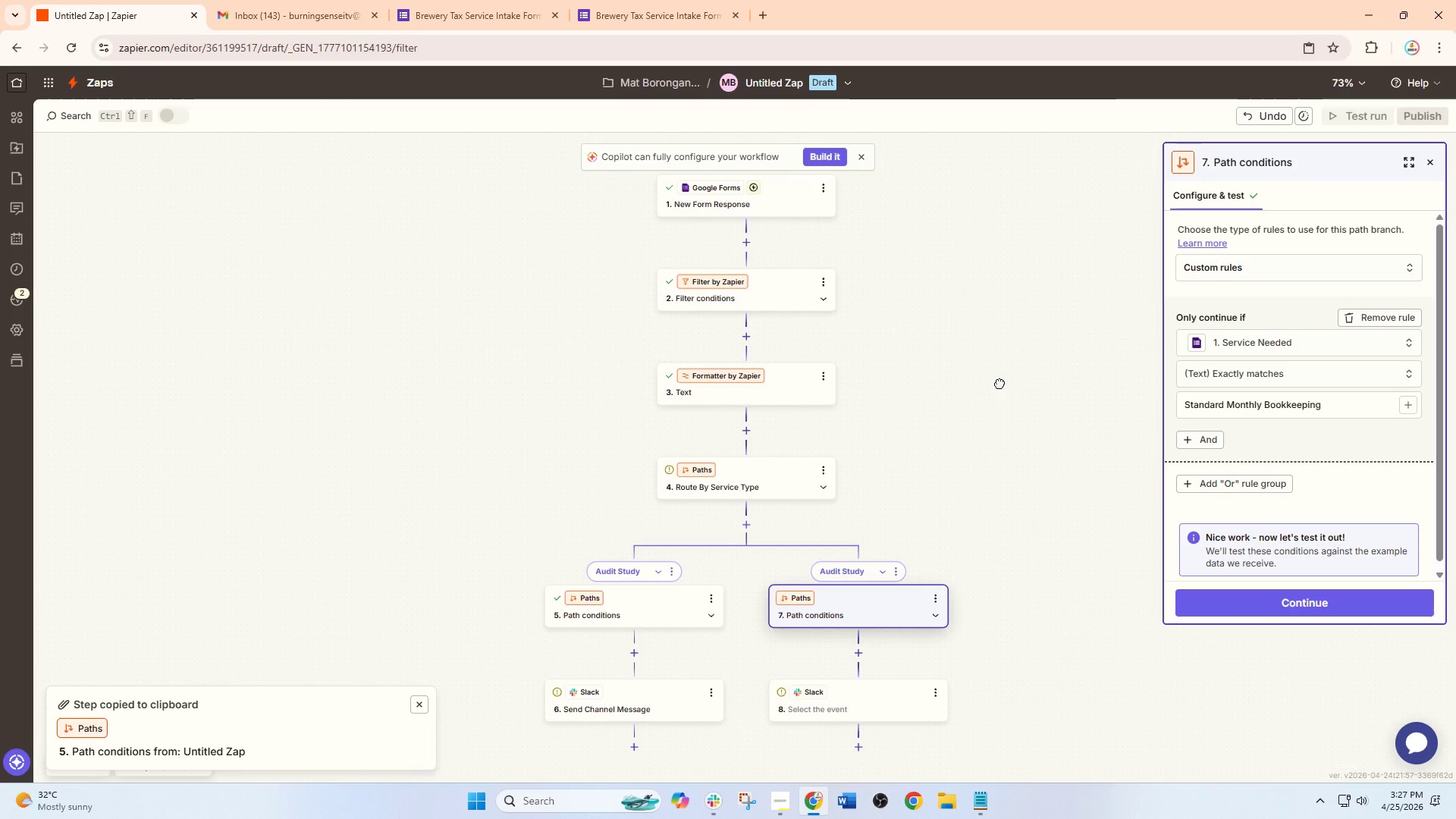 
left_click([810, 704])
 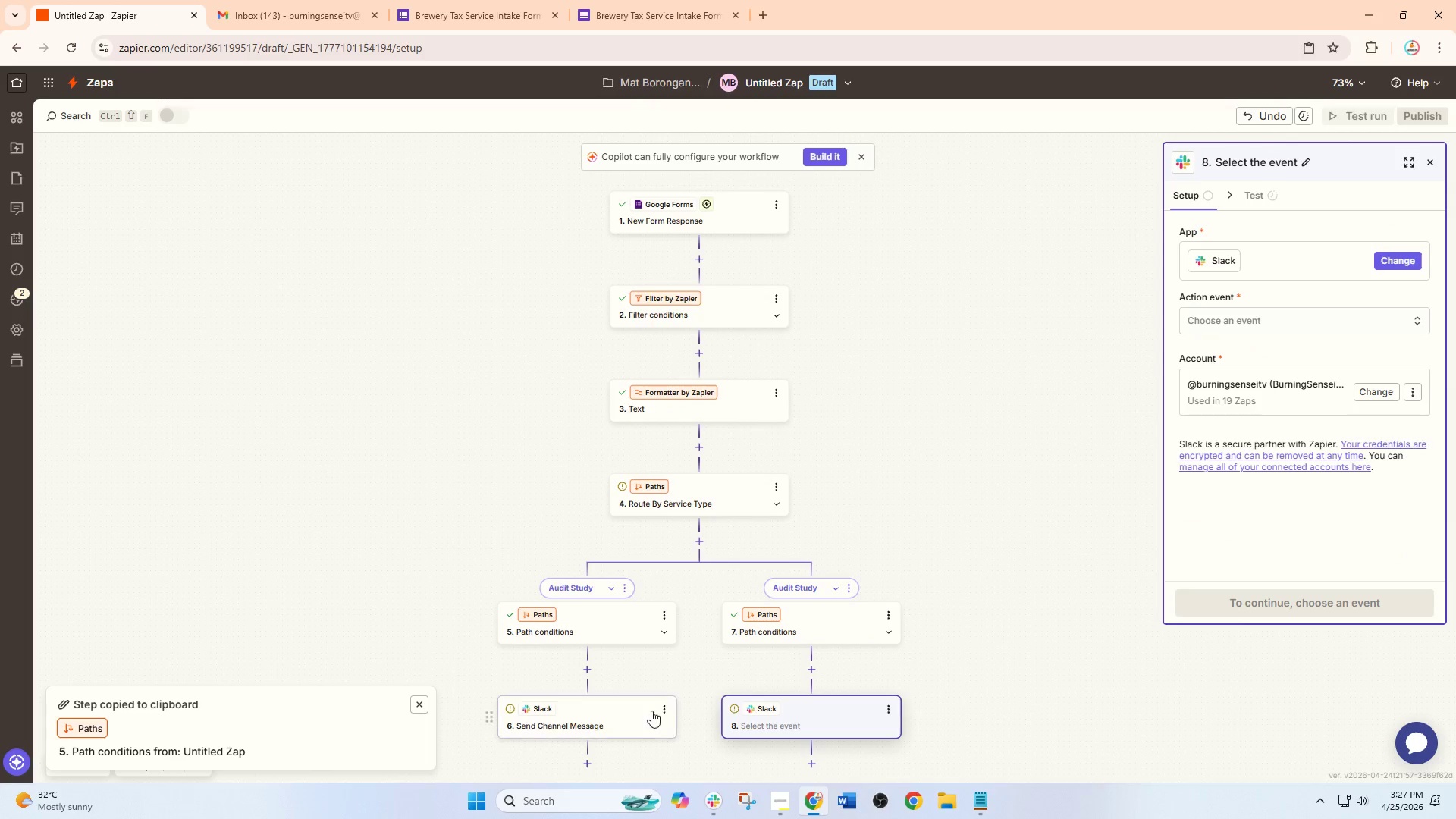 
left_click_drag(start_coordinate=[657, 713], to_coordinate=[661, 711])
 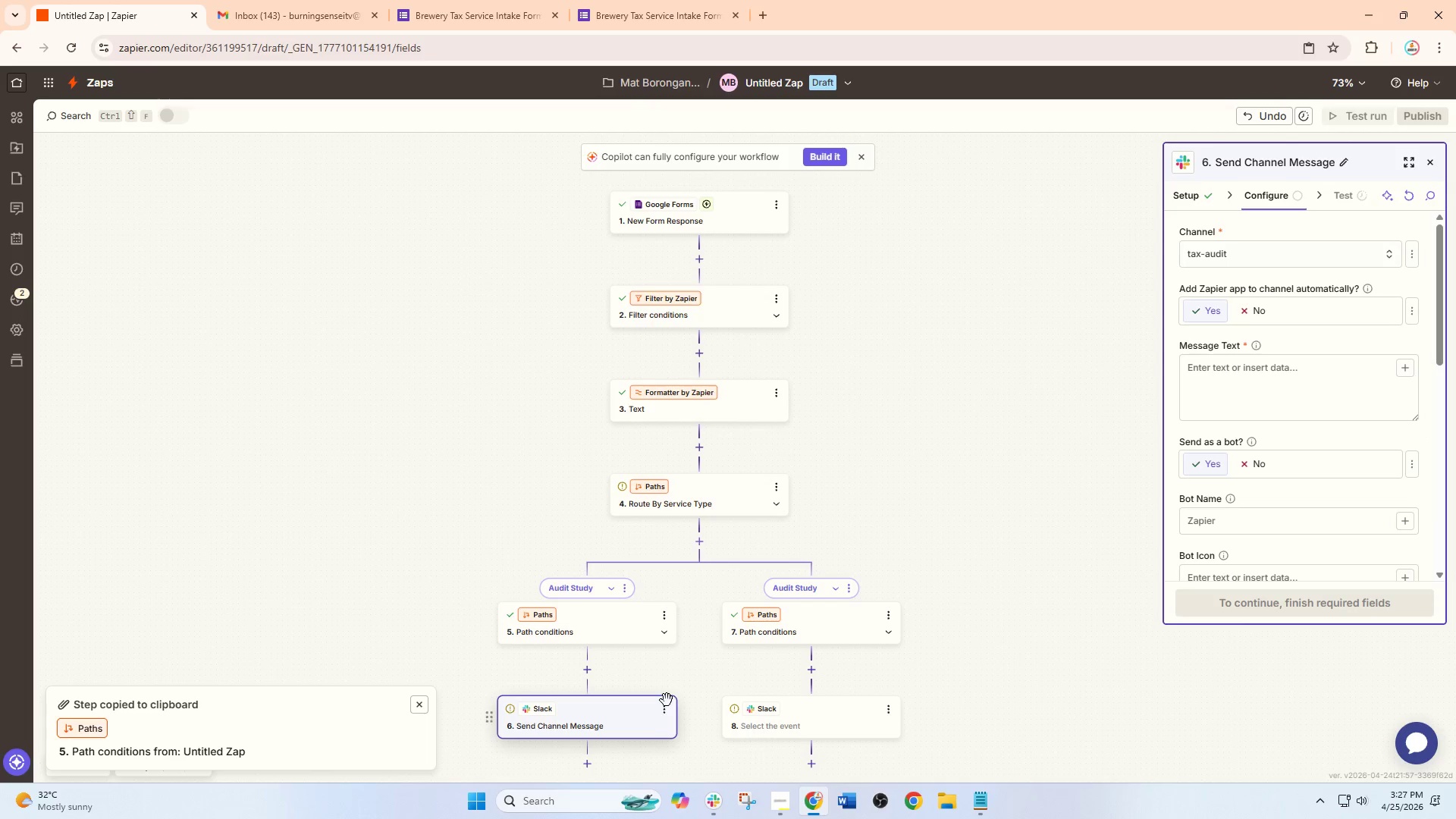 
left_click([665, 707])
 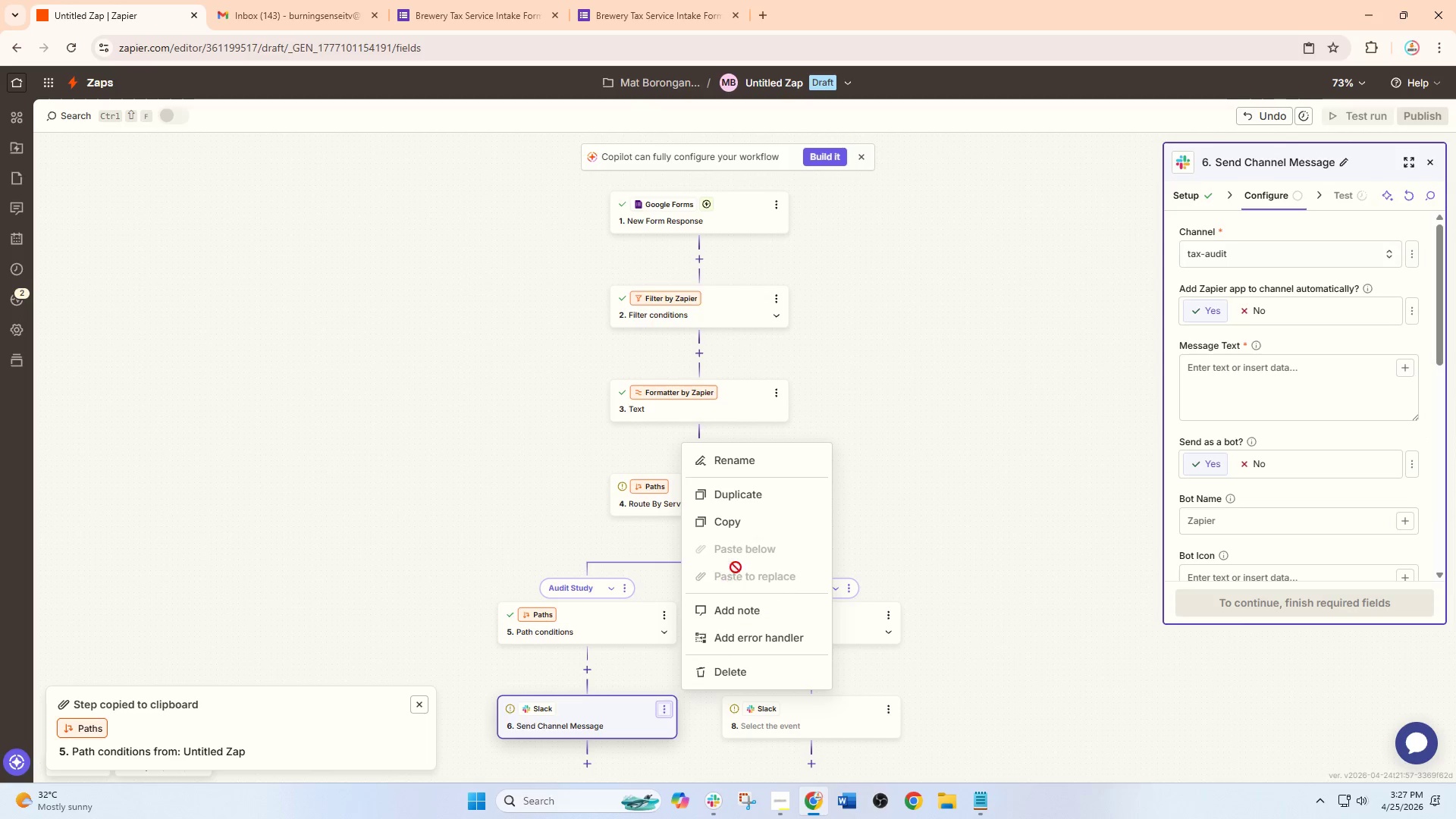 
left_click([745, 529])
 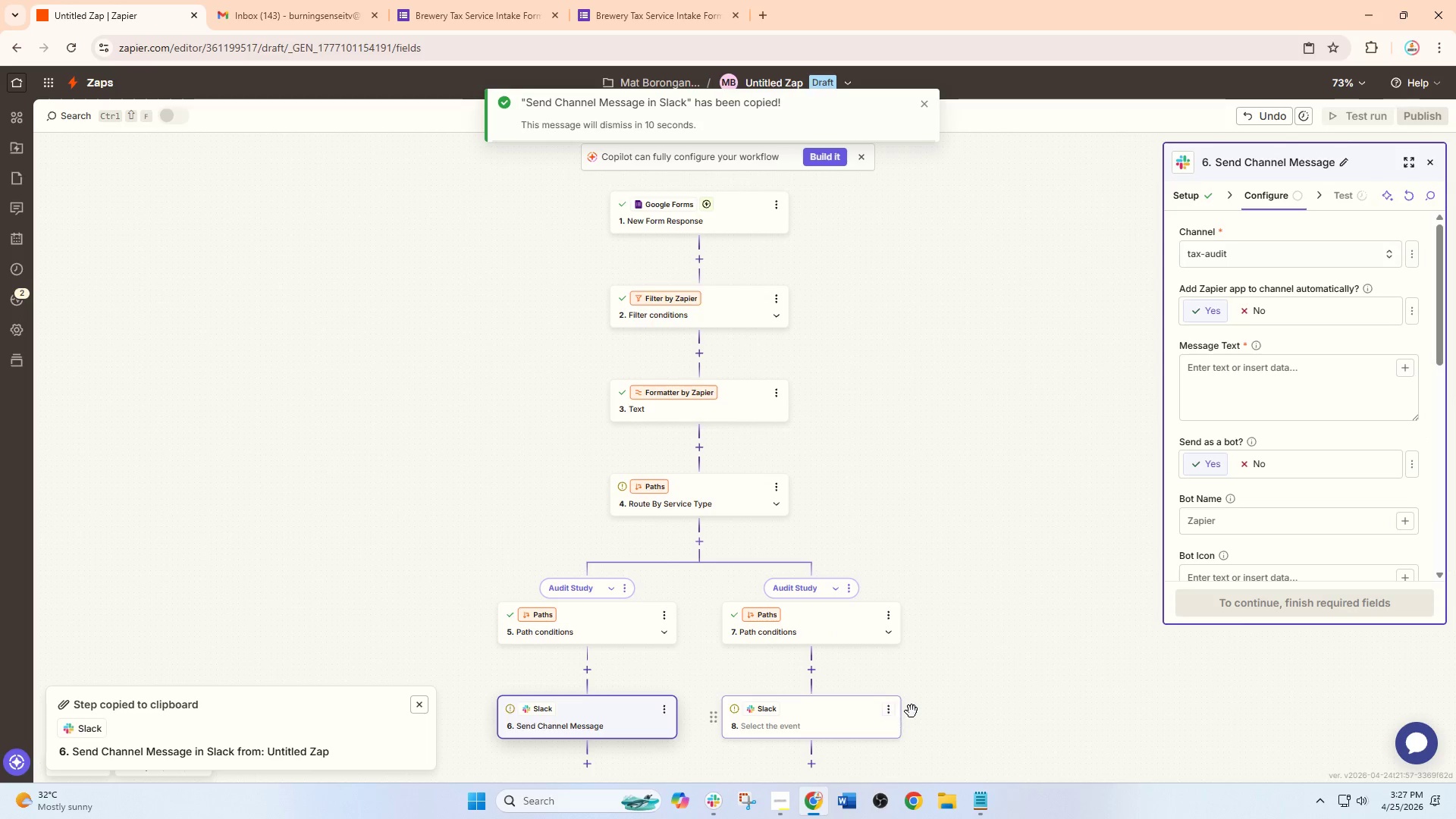 
left_click([886, 704])
 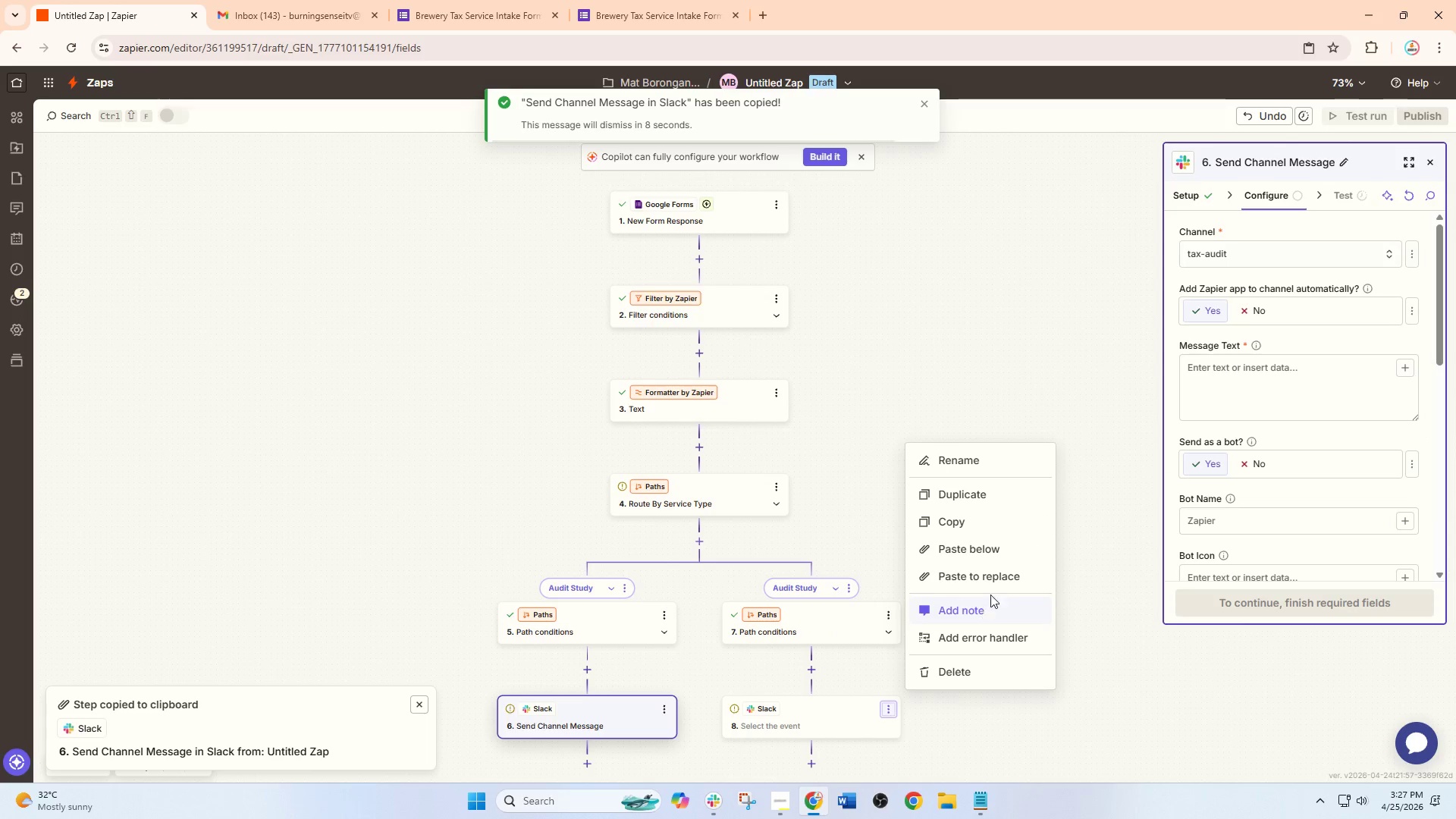 
left_click_drag(start_coordinate=[999, 579], to_coordinate=[1004, 578])
 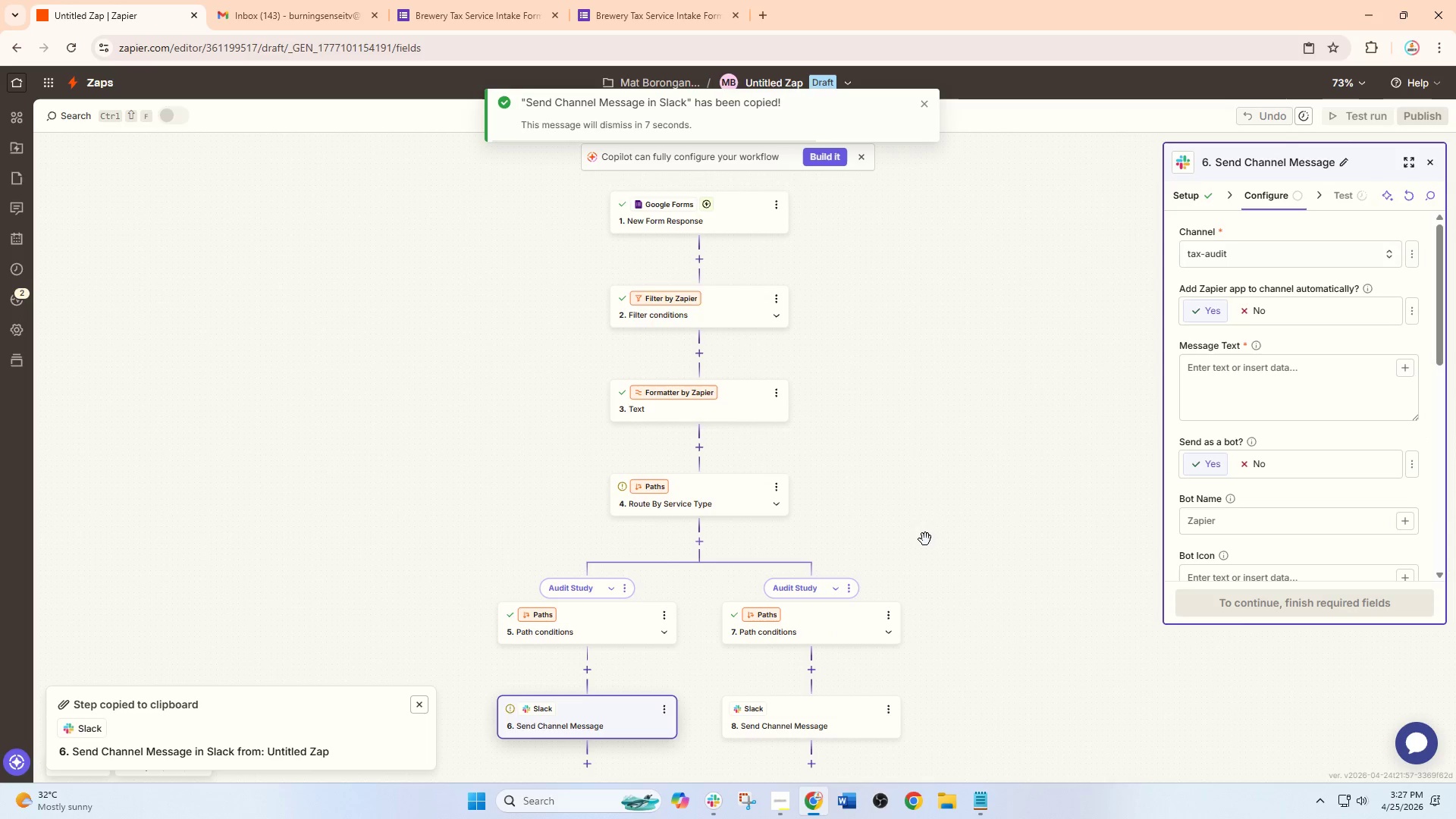 
scroll: coordinate [927, 535], scroll_direction: down, amount: 3.0
 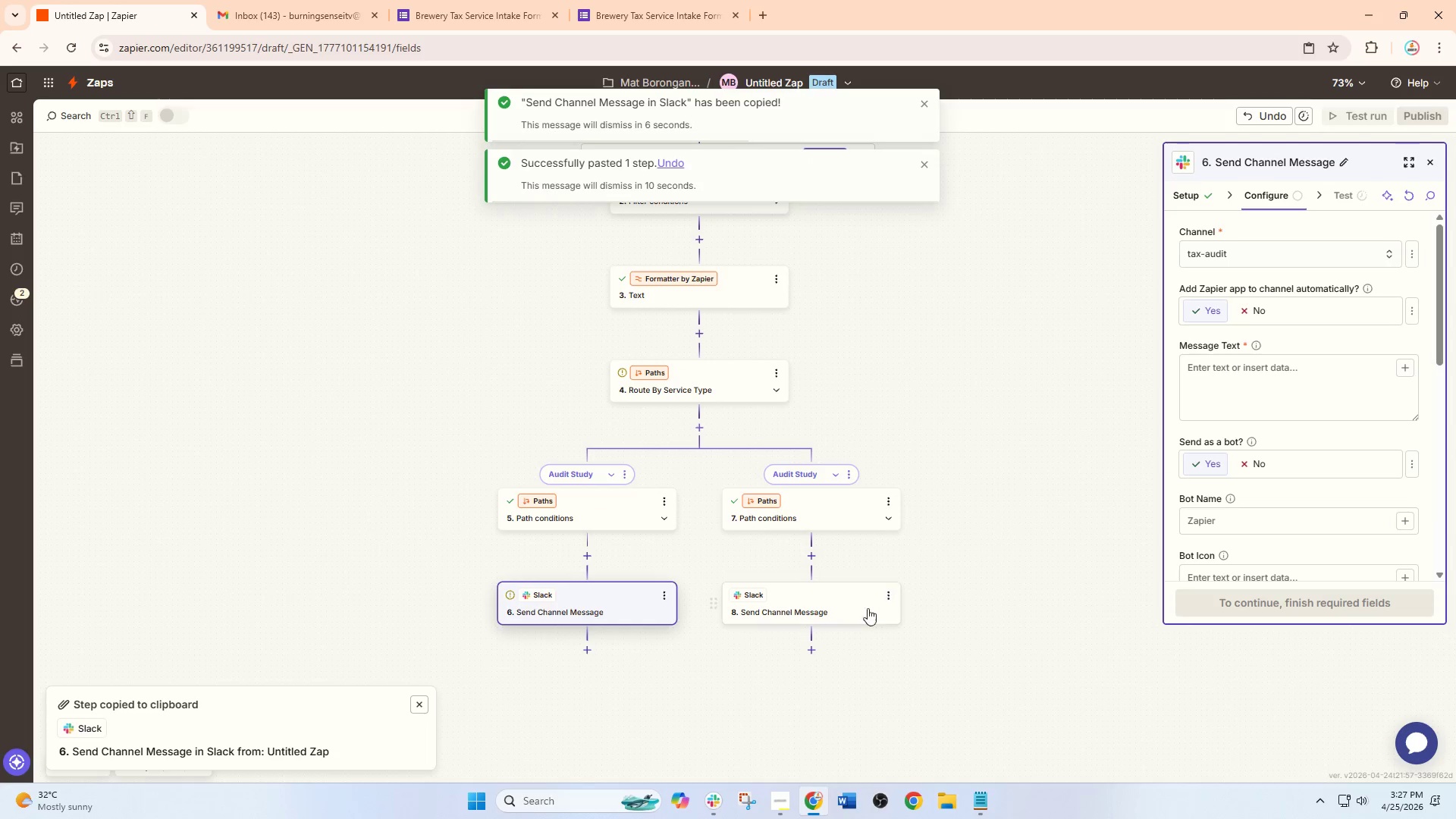 
left_click([835, 608])
 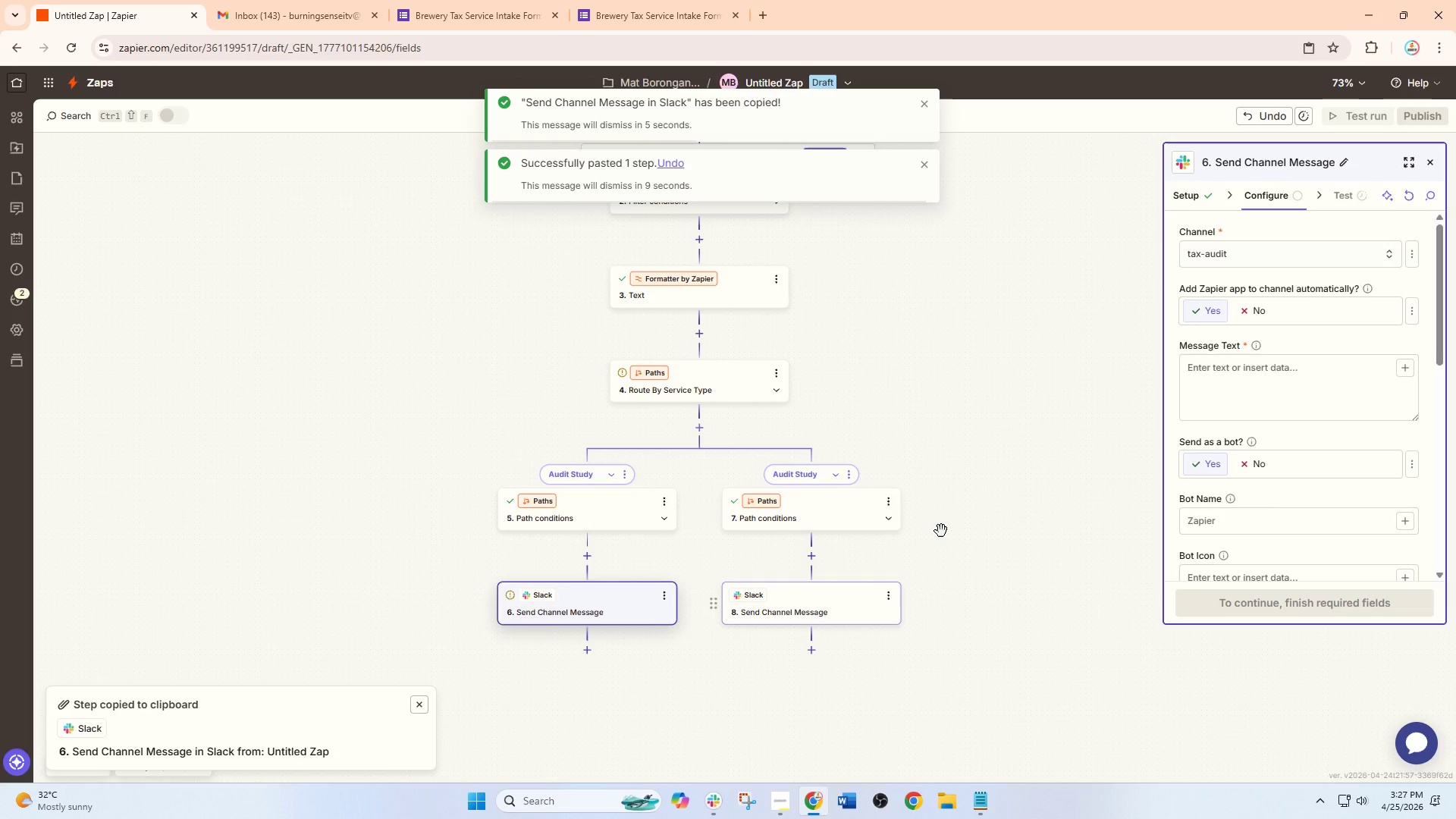 
scroll: coordinate [956, 521], scroll_direction: up, amount: 2.0
 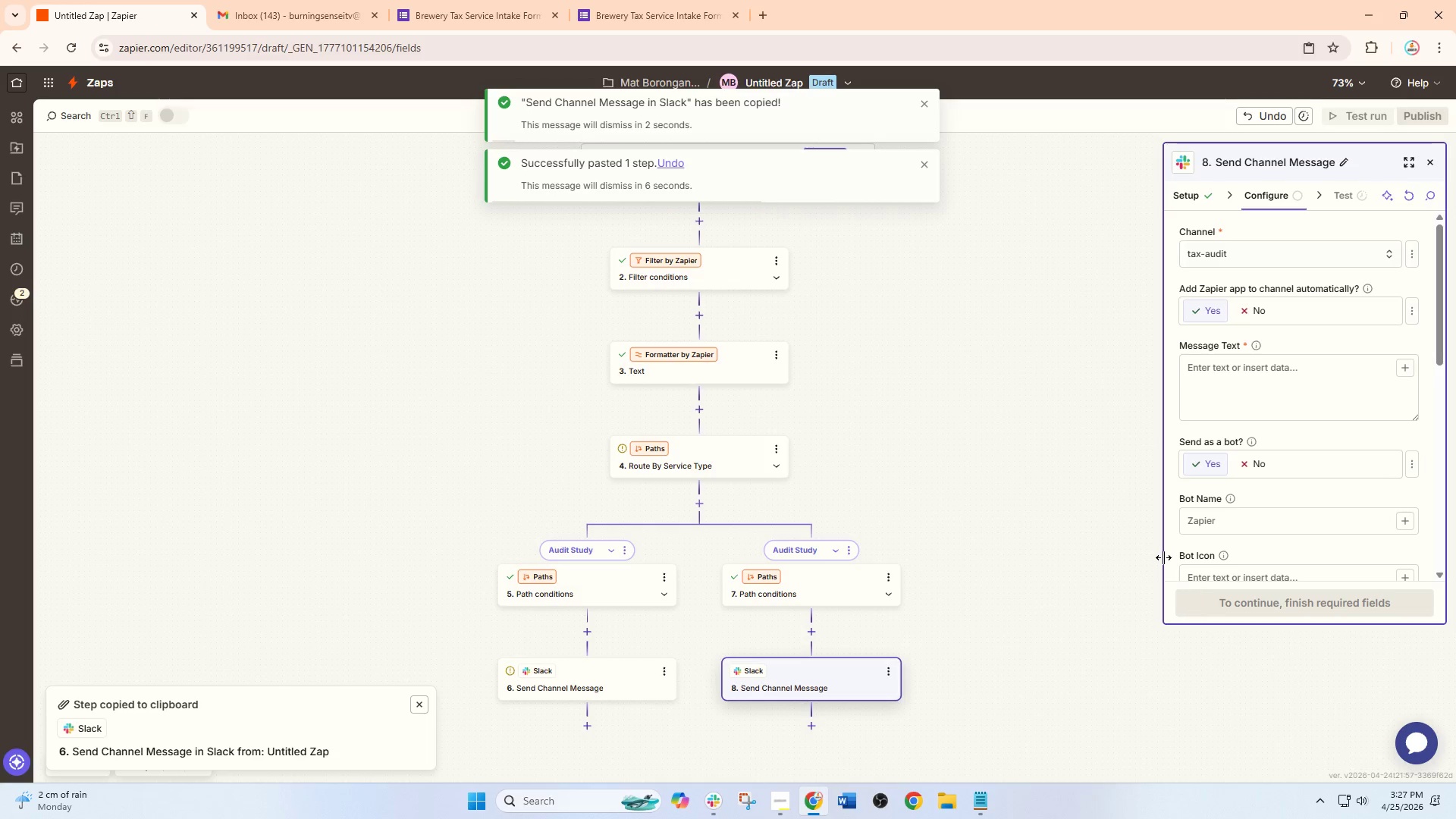 
left_click([606, 689])
 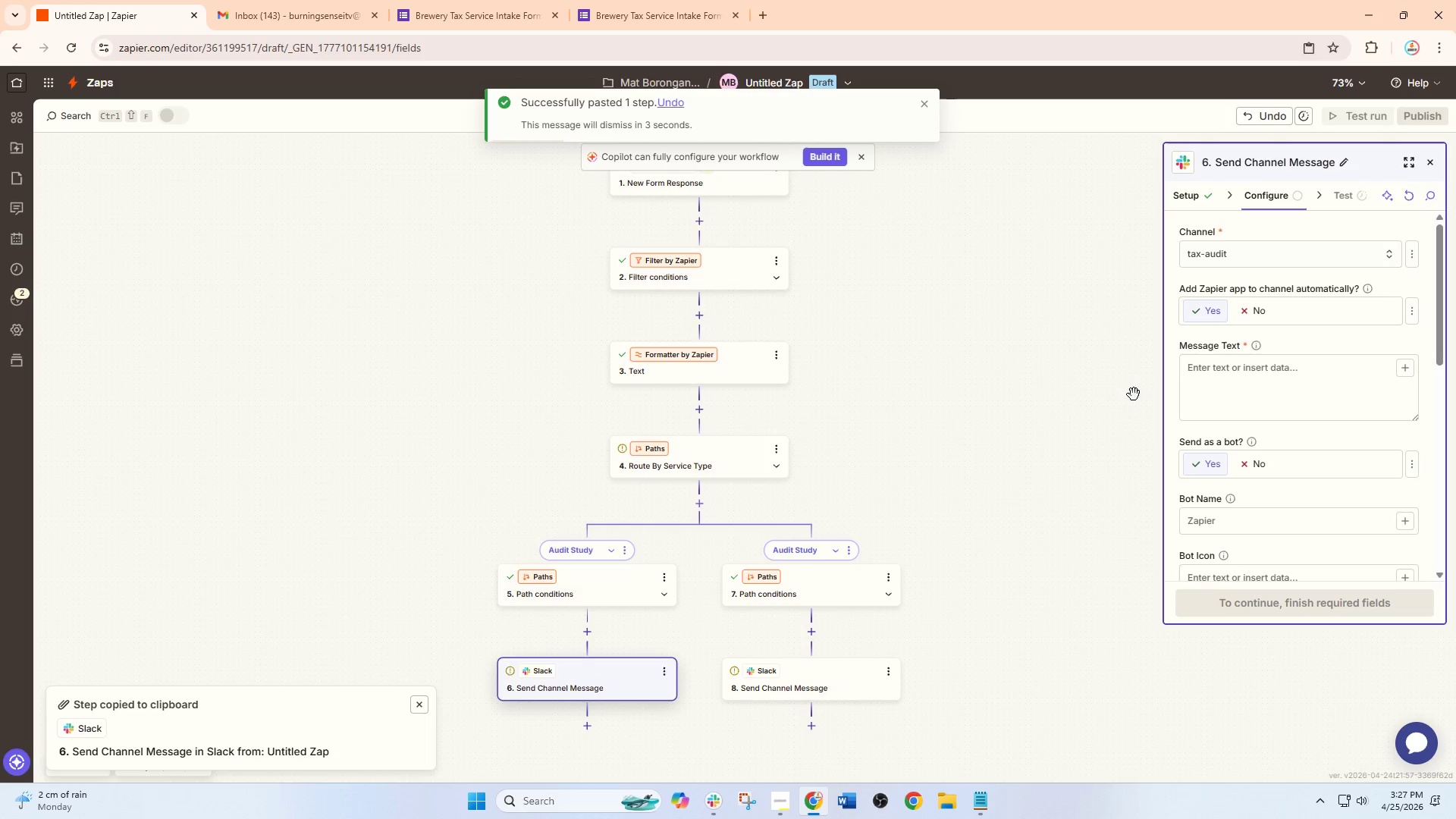 
scroll: coordinate [965, 458], scroll_direction: down, amount: 1.0
 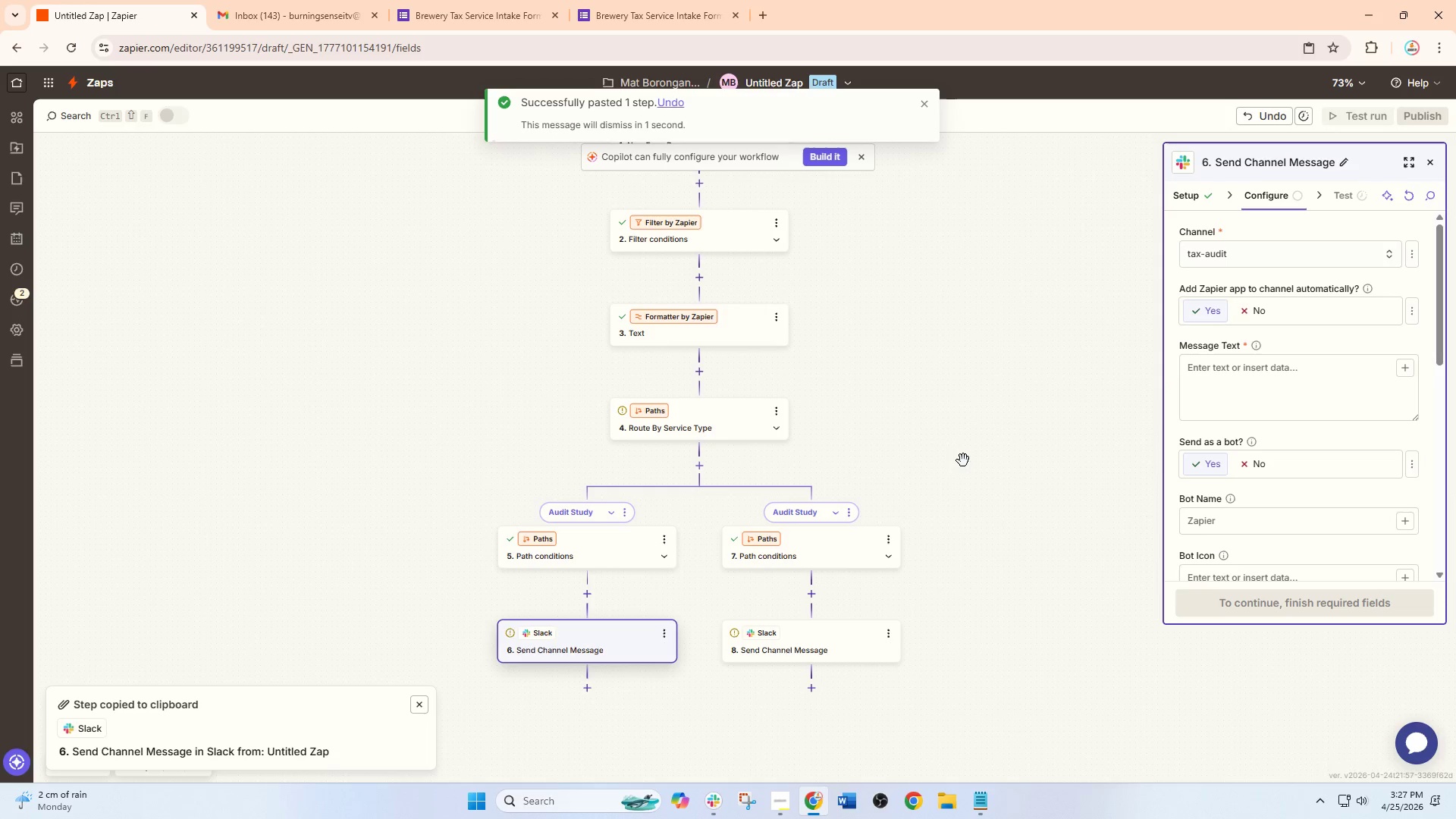 
scroll: coordinate [943, 417], scroll_direction: up, amount: 3.0
 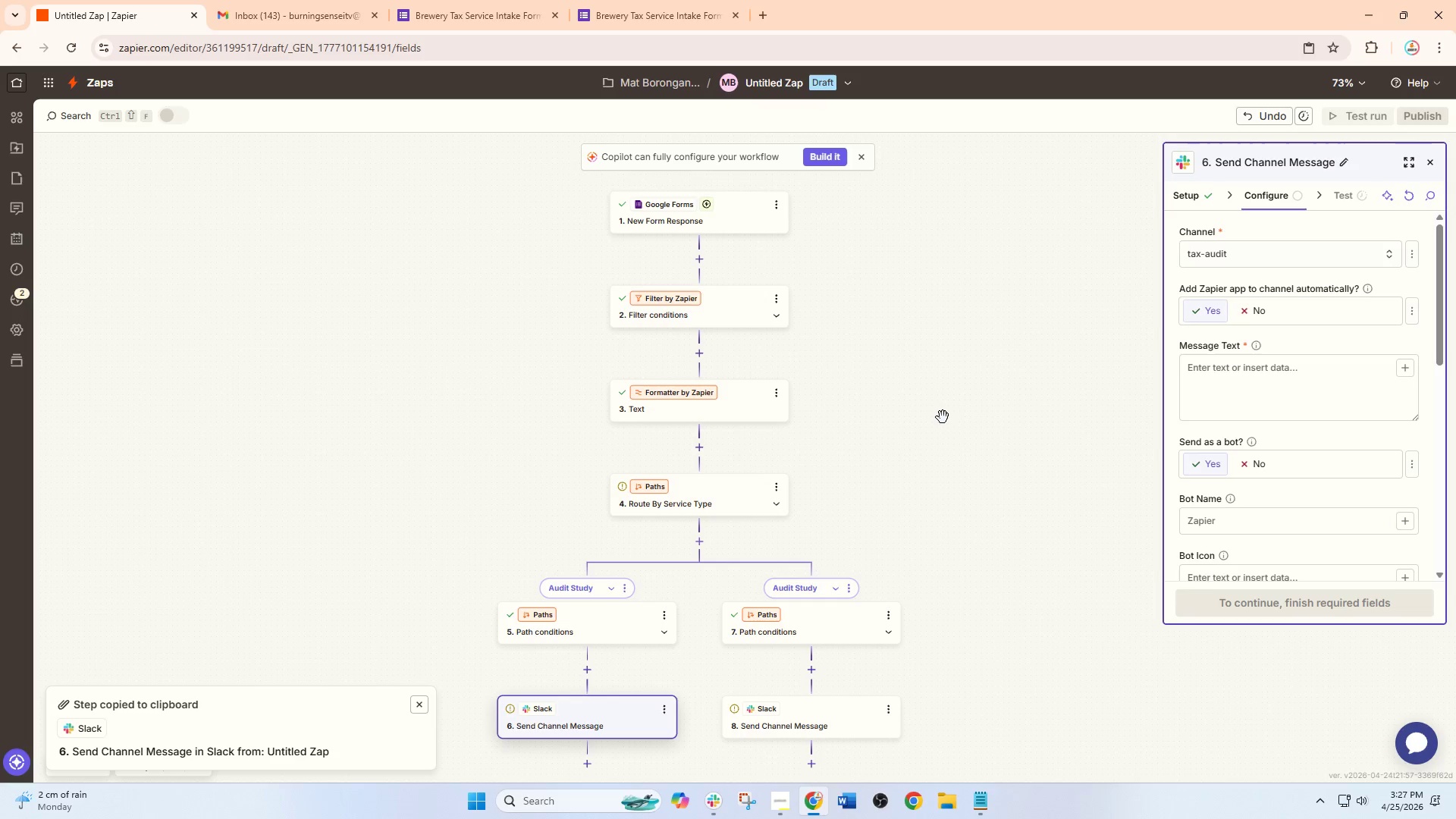 
scroll: coordinate [878, 463], scroll_direction: down, amount: 2.0
 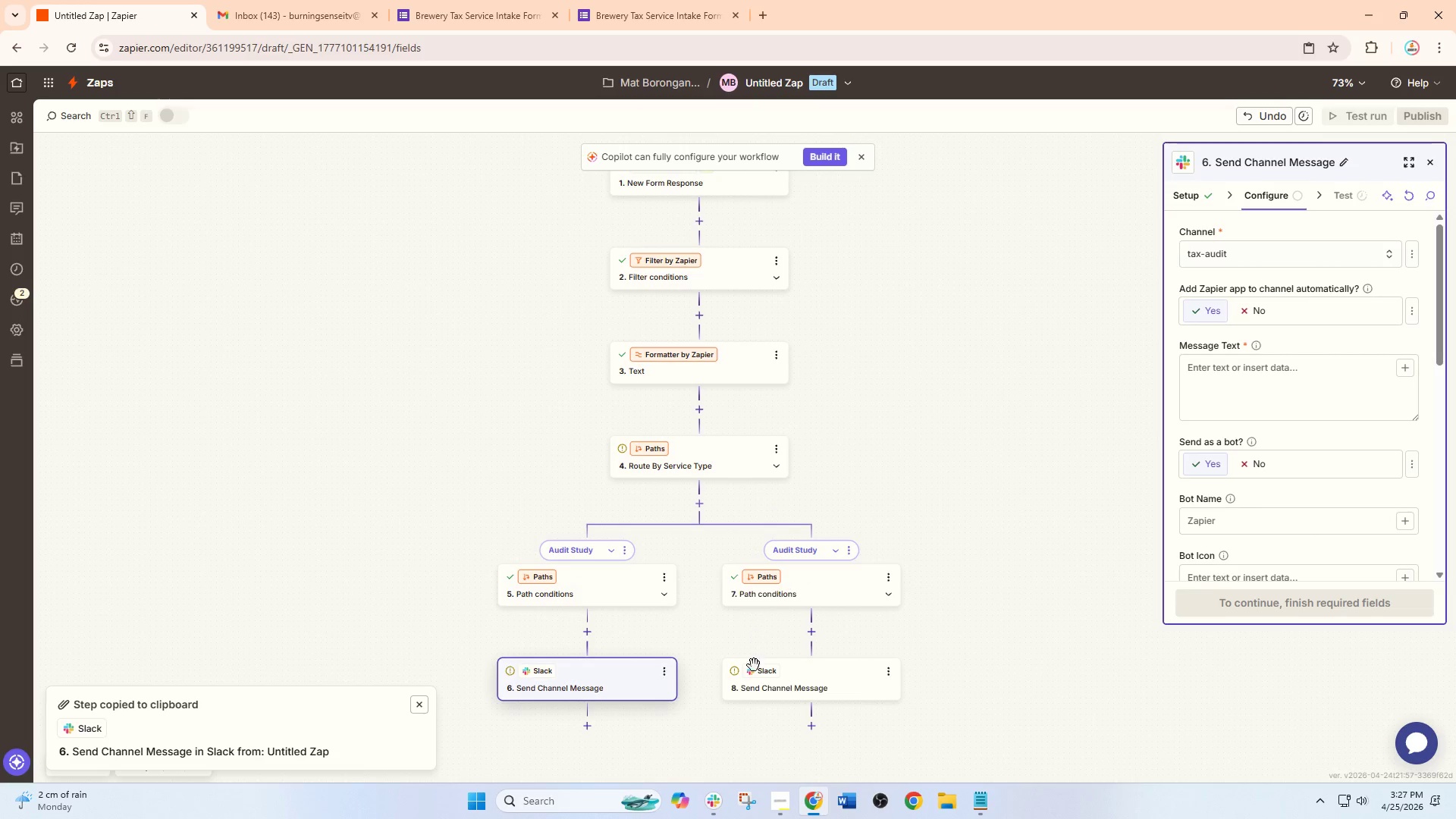 
left_click([752, 686])
 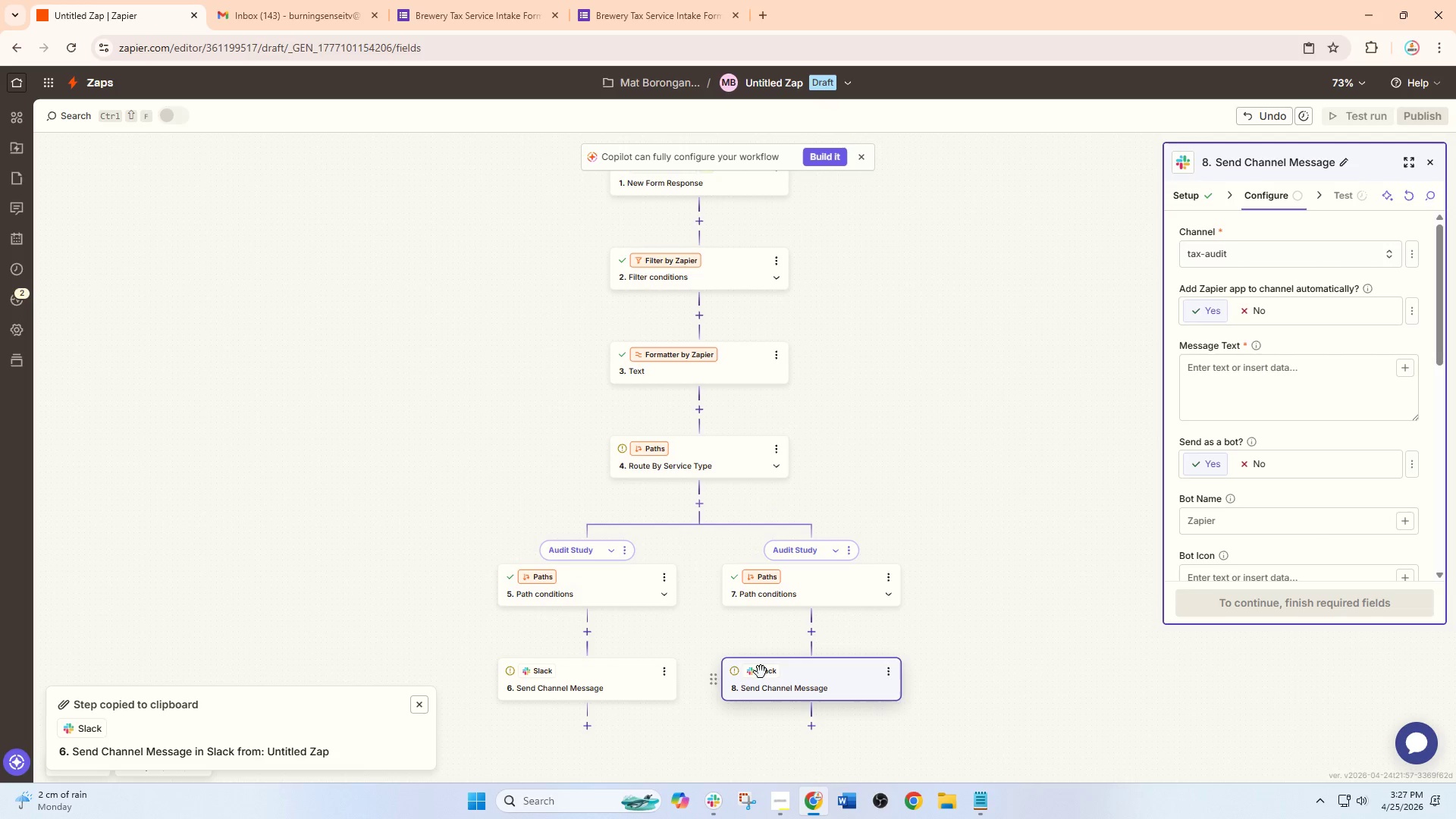 
left_click([578, 667])
 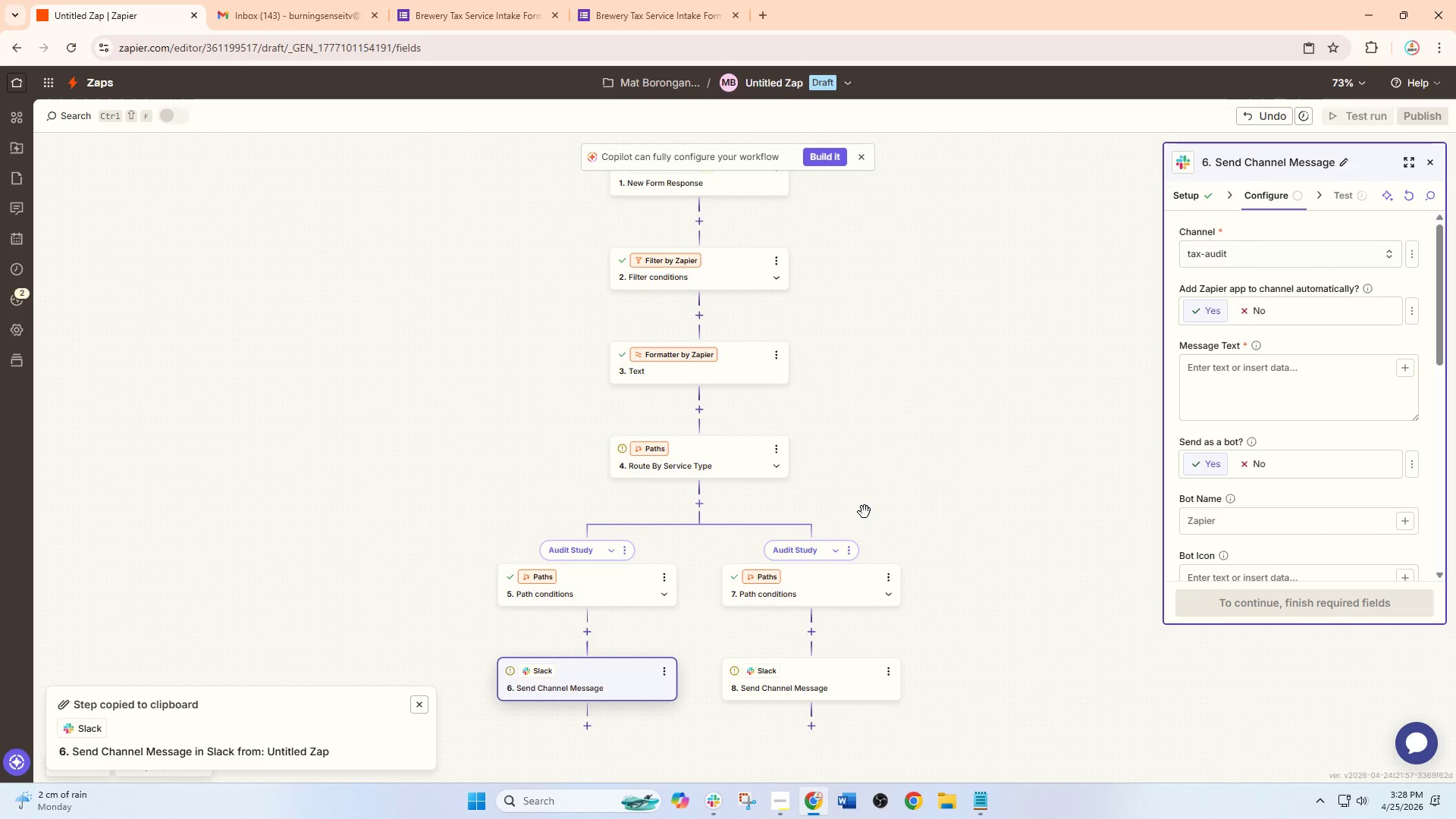 
left_click([1259, 376])
 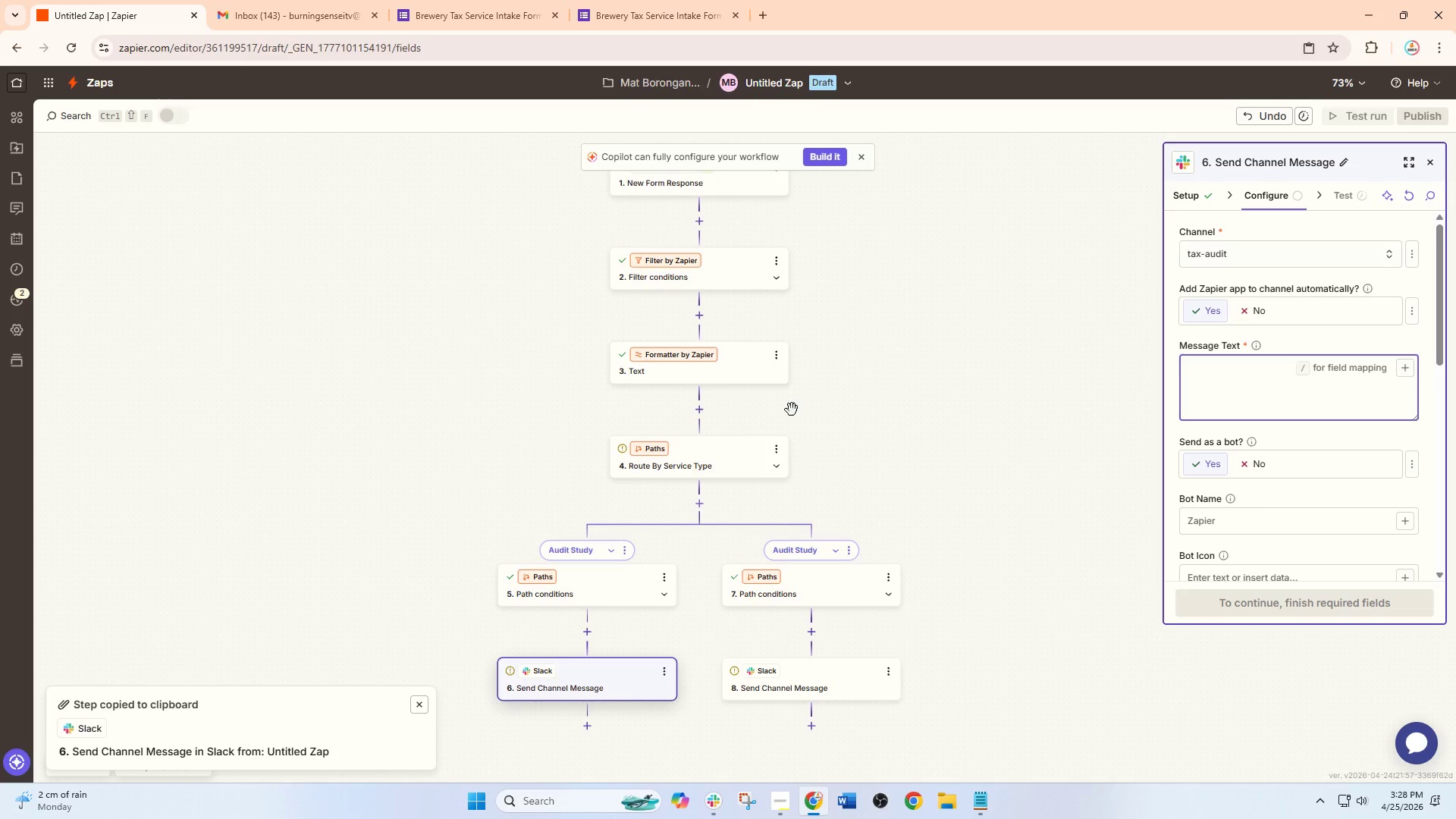 
scroll: coordinate [771, 407], scroll_direction: none, amount: 0.0
 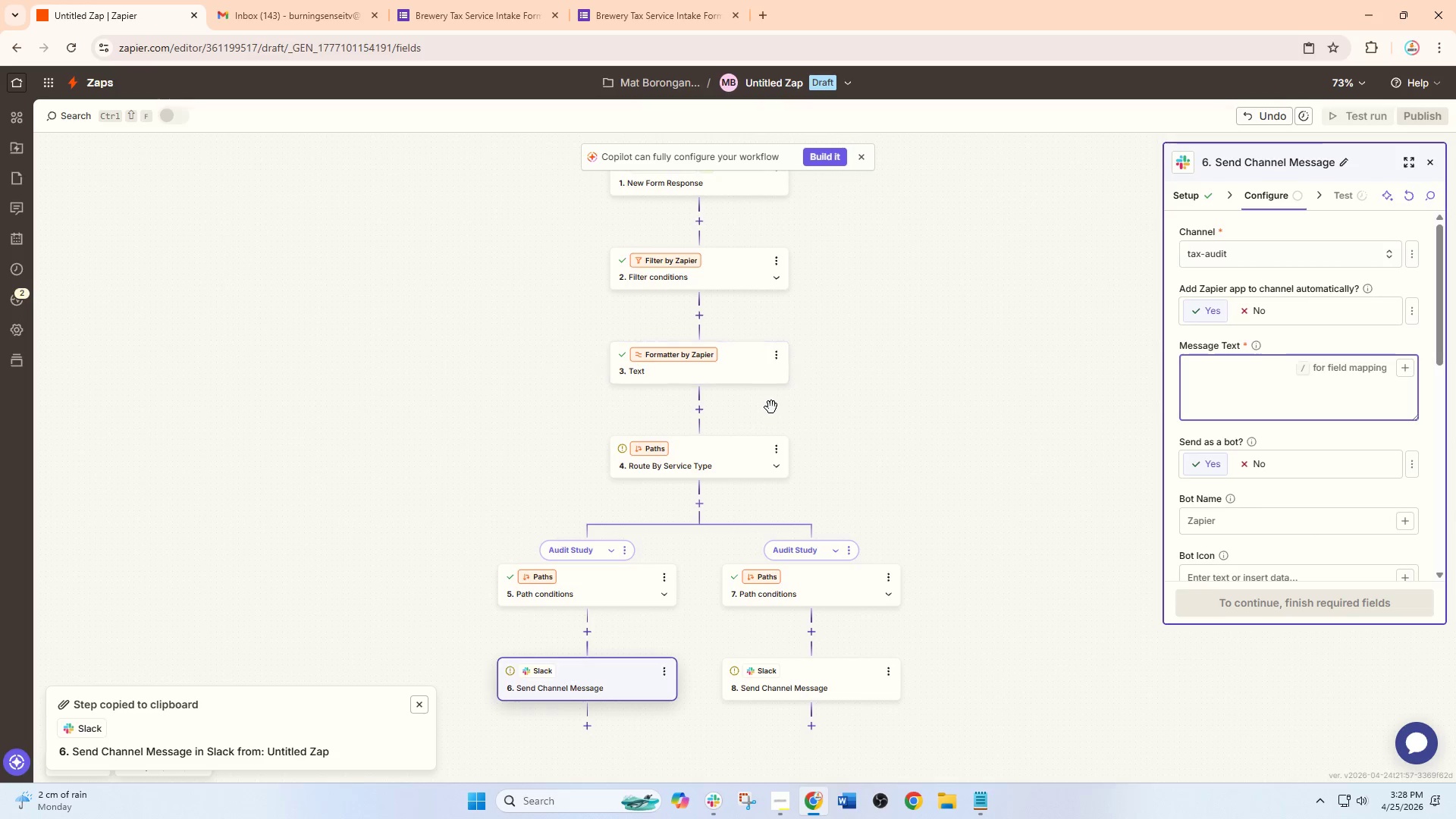 
scroll: coordinate [771, 407], scroll_direction: up, amount: 2.0
 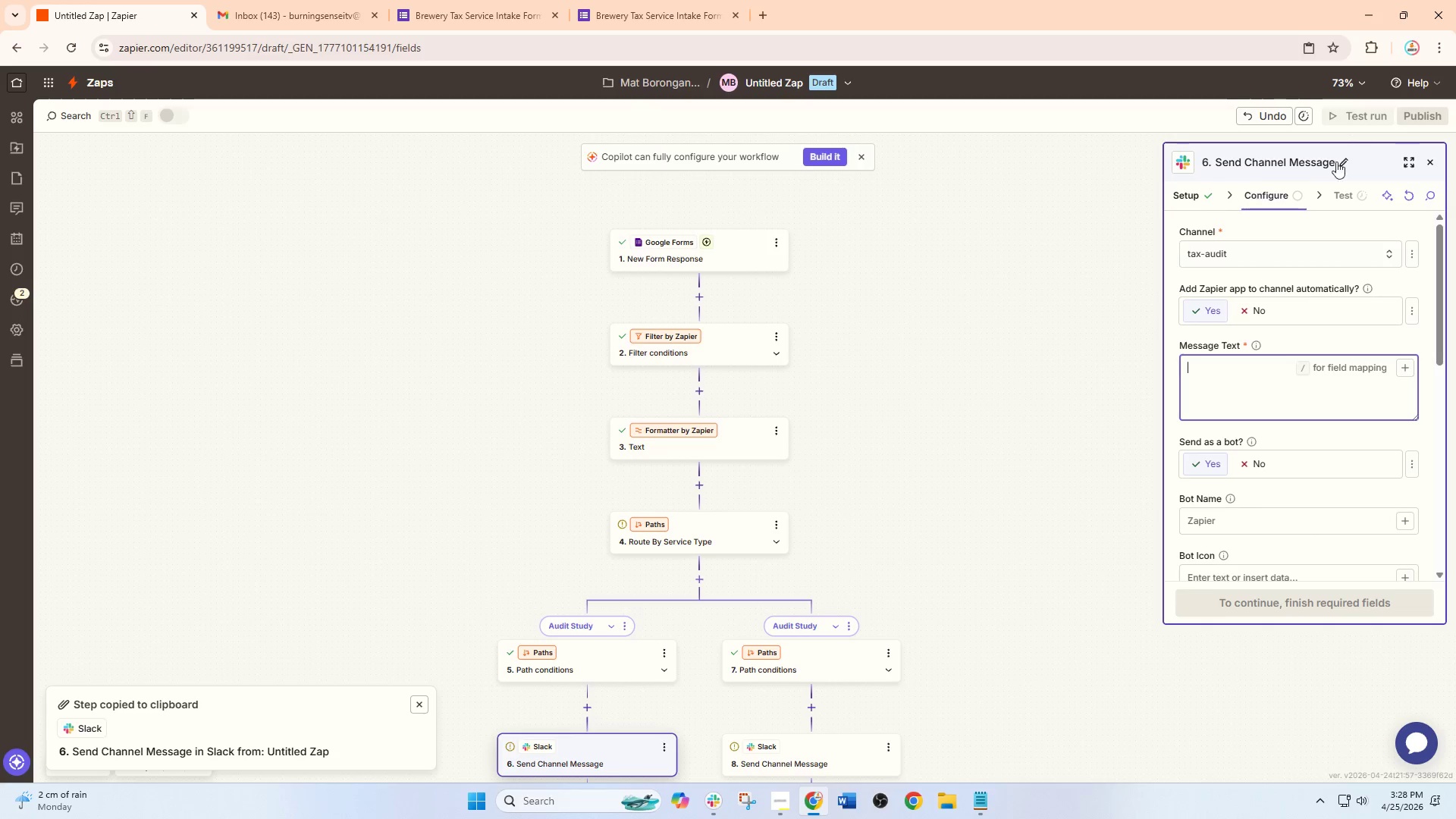 
left_click([1357, 121])
 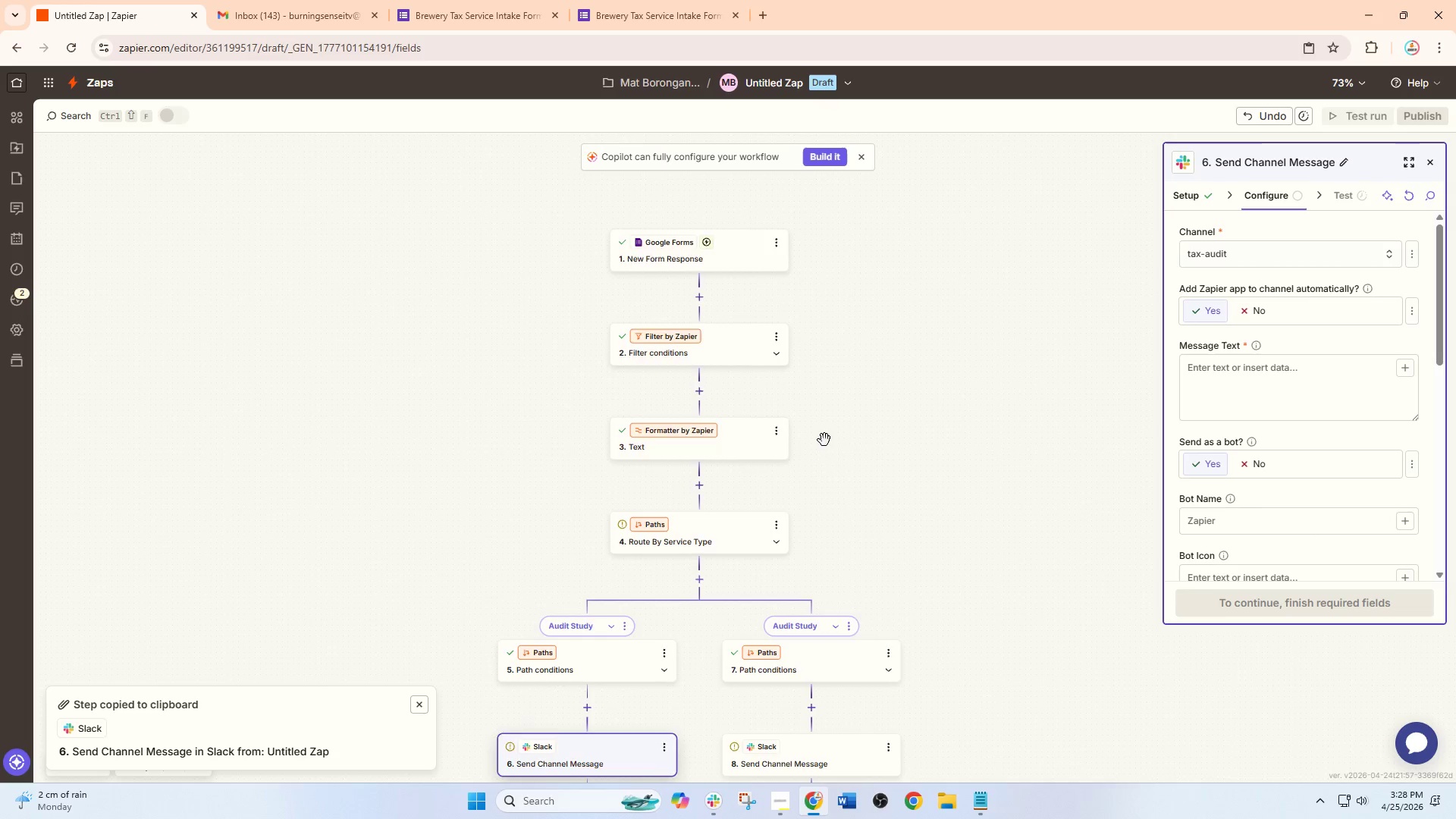 
scroll: coordinate [824, 453], scroll_direction: down, amount: 4.0
 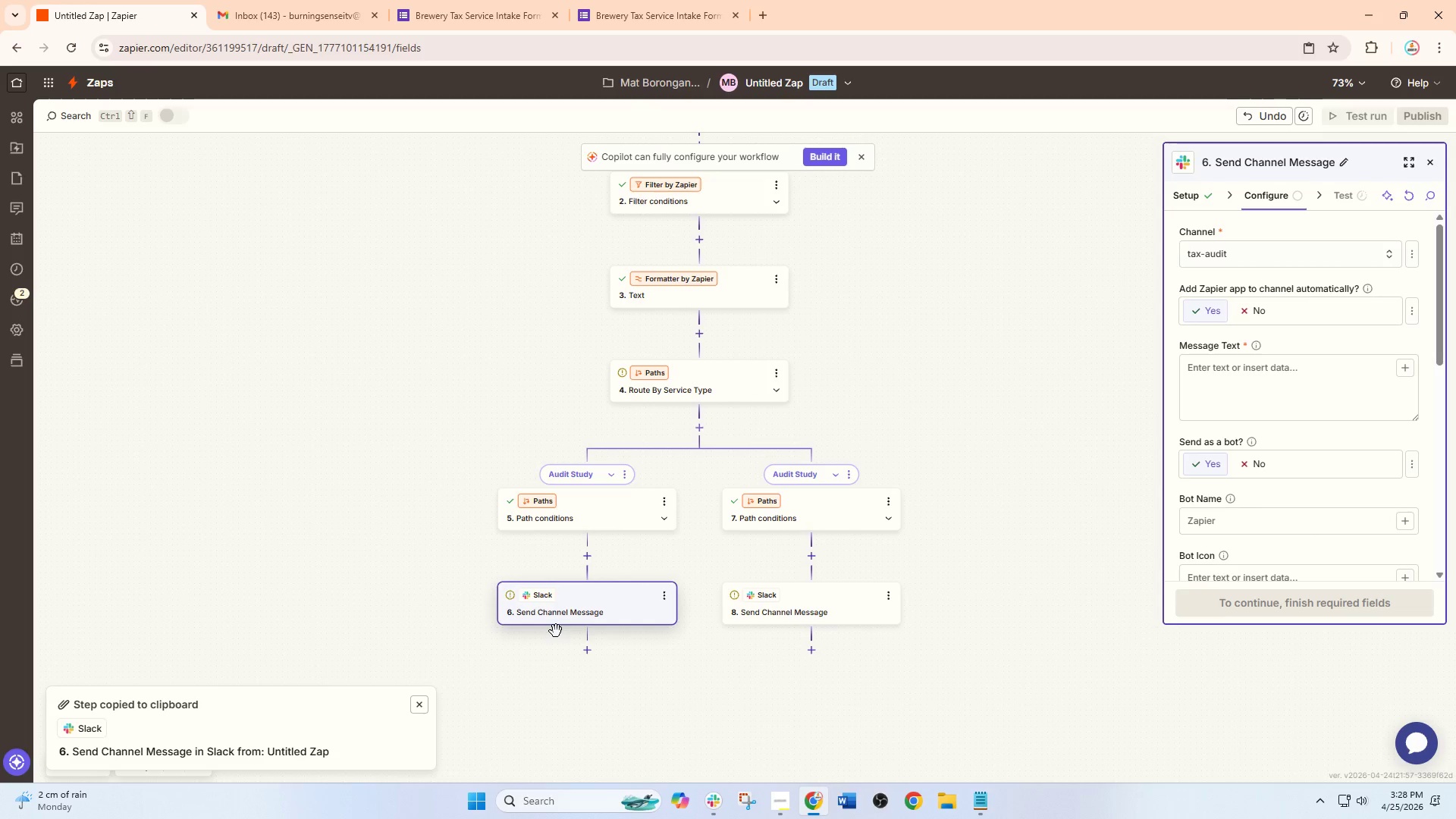 
left_click_drag(start_coordinate=[579, 607], to_coordinate=[583, 607])
 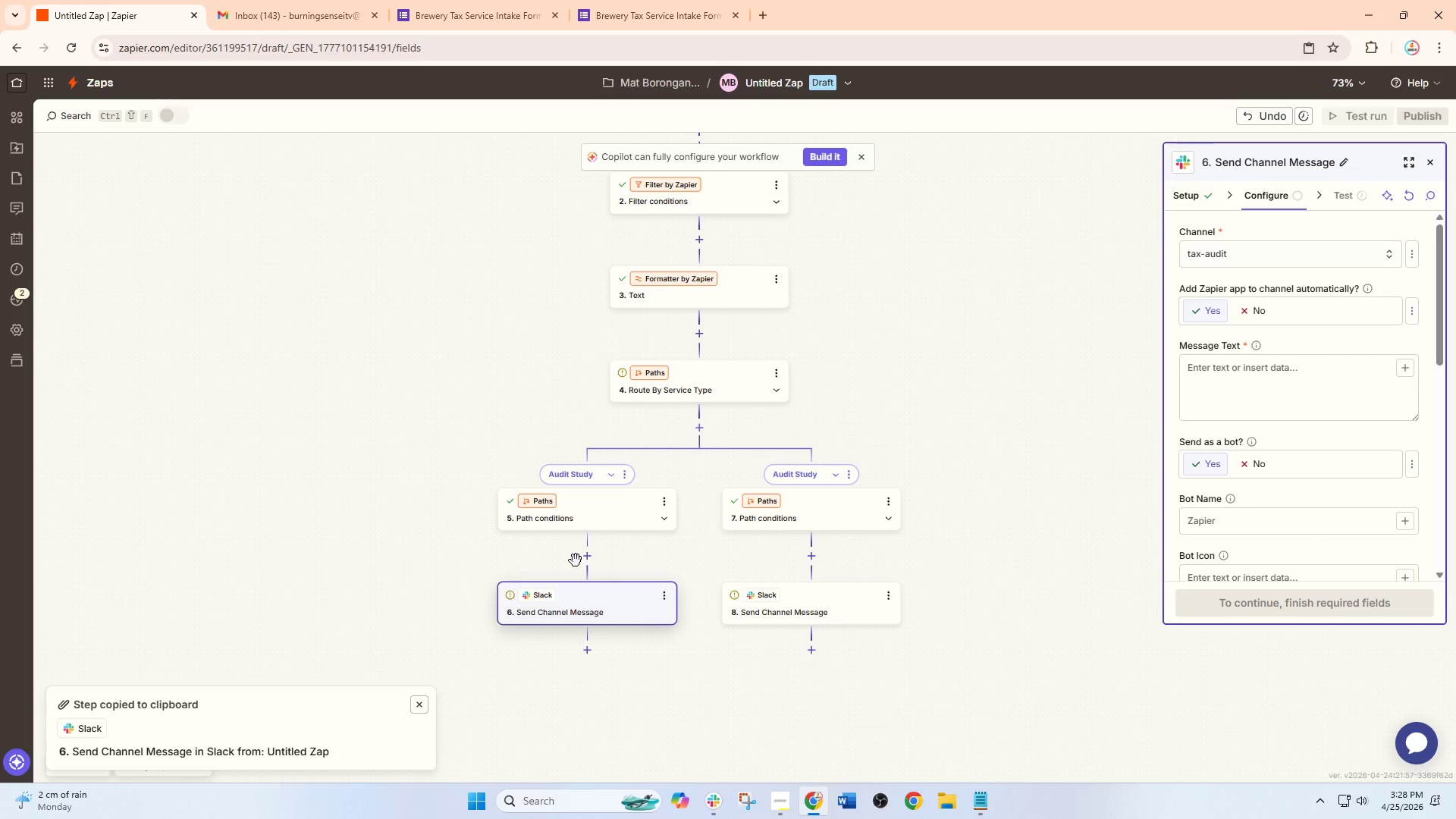 
wait(33.28)
 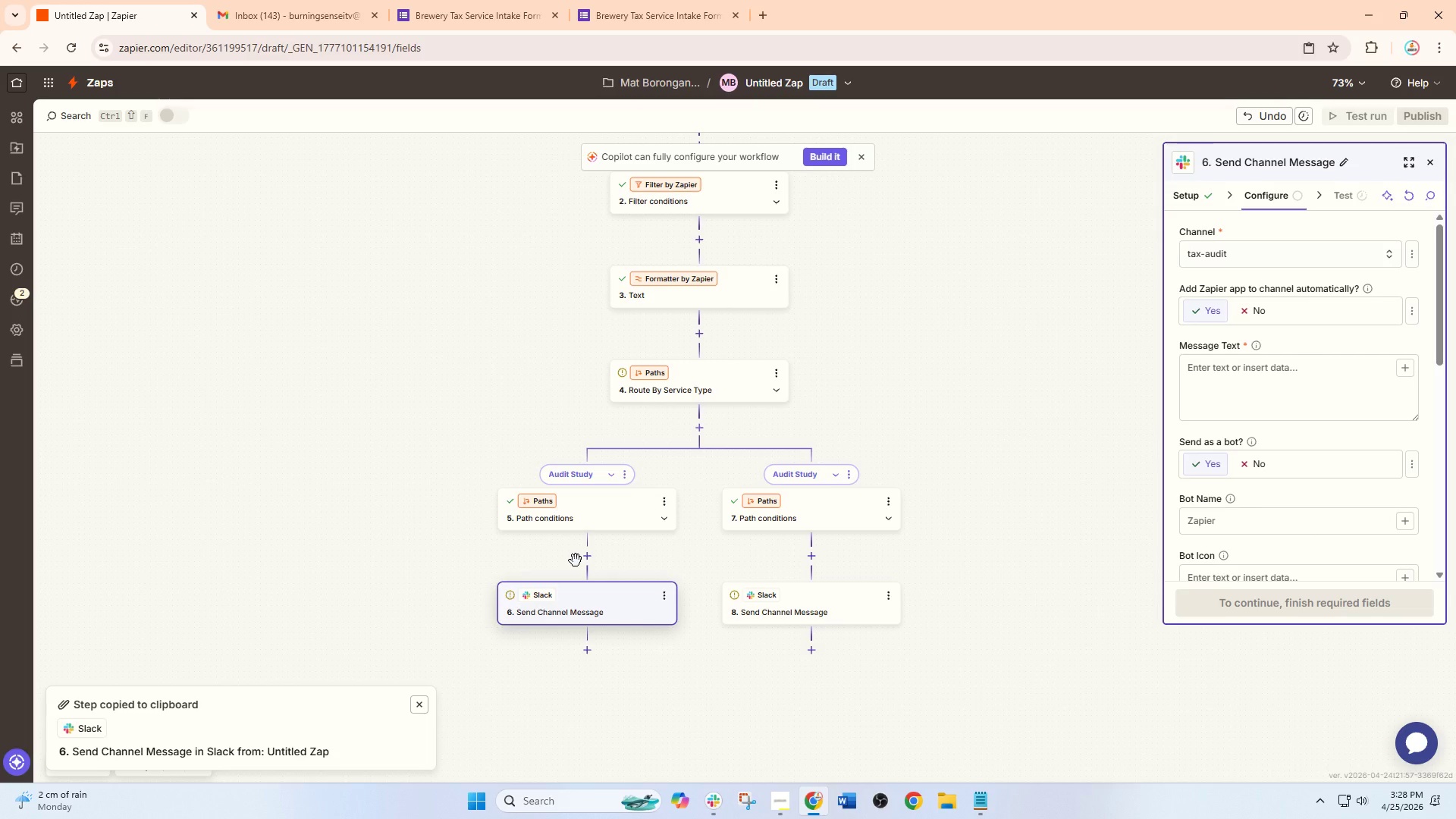 
left_click([1243, 524])
 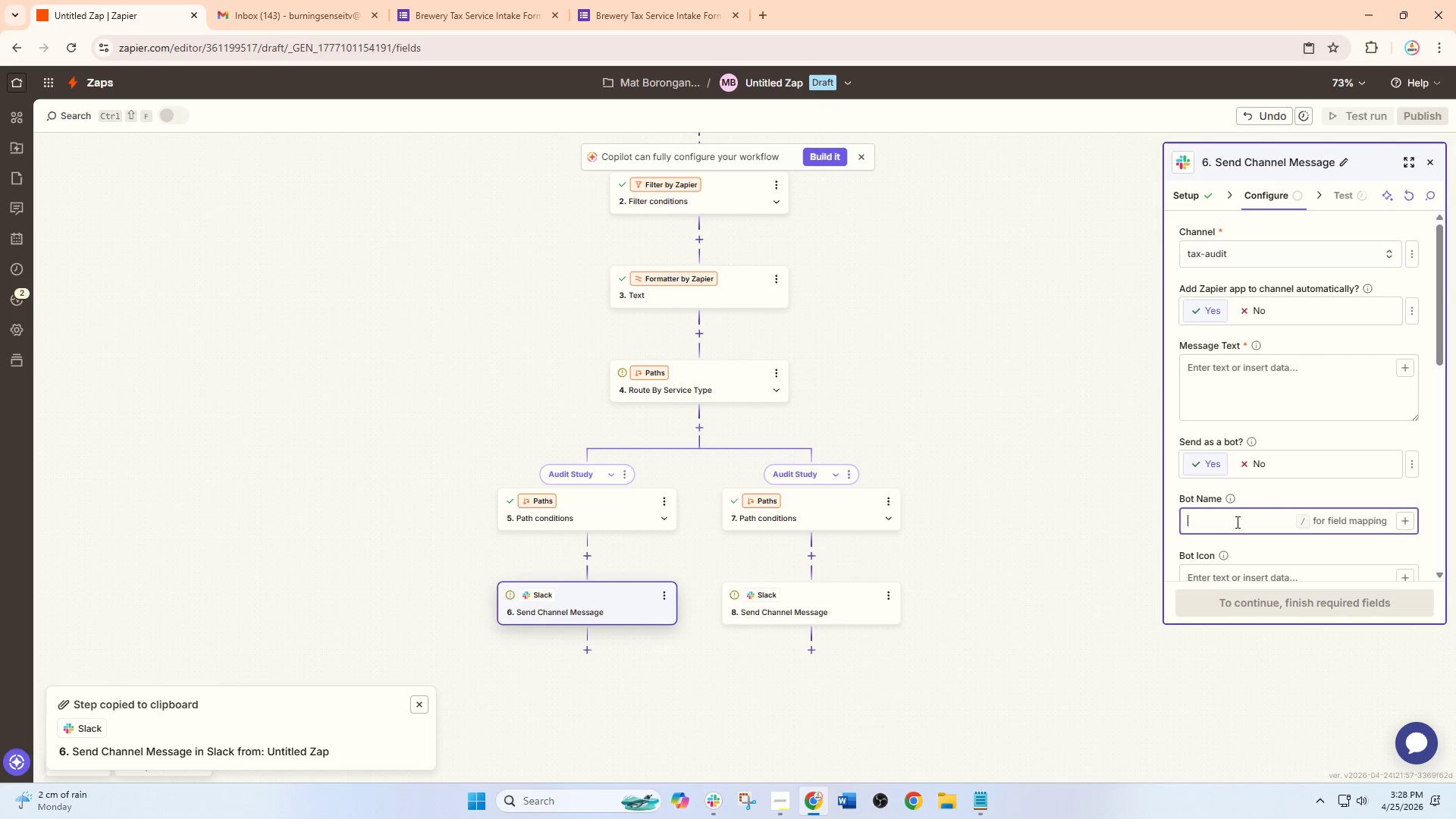 
type(Beew)
key(Backspace)
key(Backspace)
key(Backspace)
type(rw )
key(Backspace)
key(Backspace)
type(ew Flow Ops Bot)
 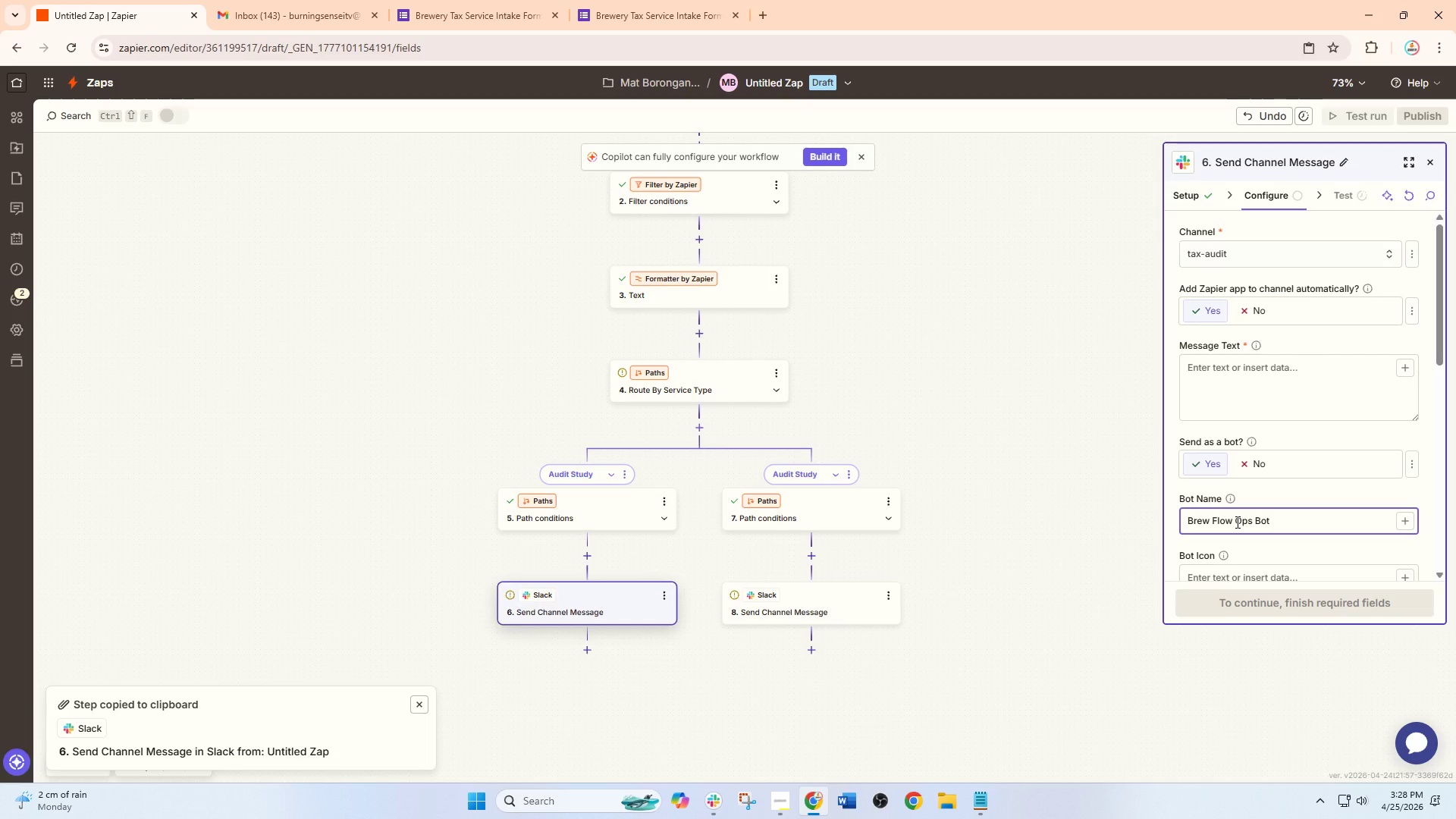 
wait(7.97)
 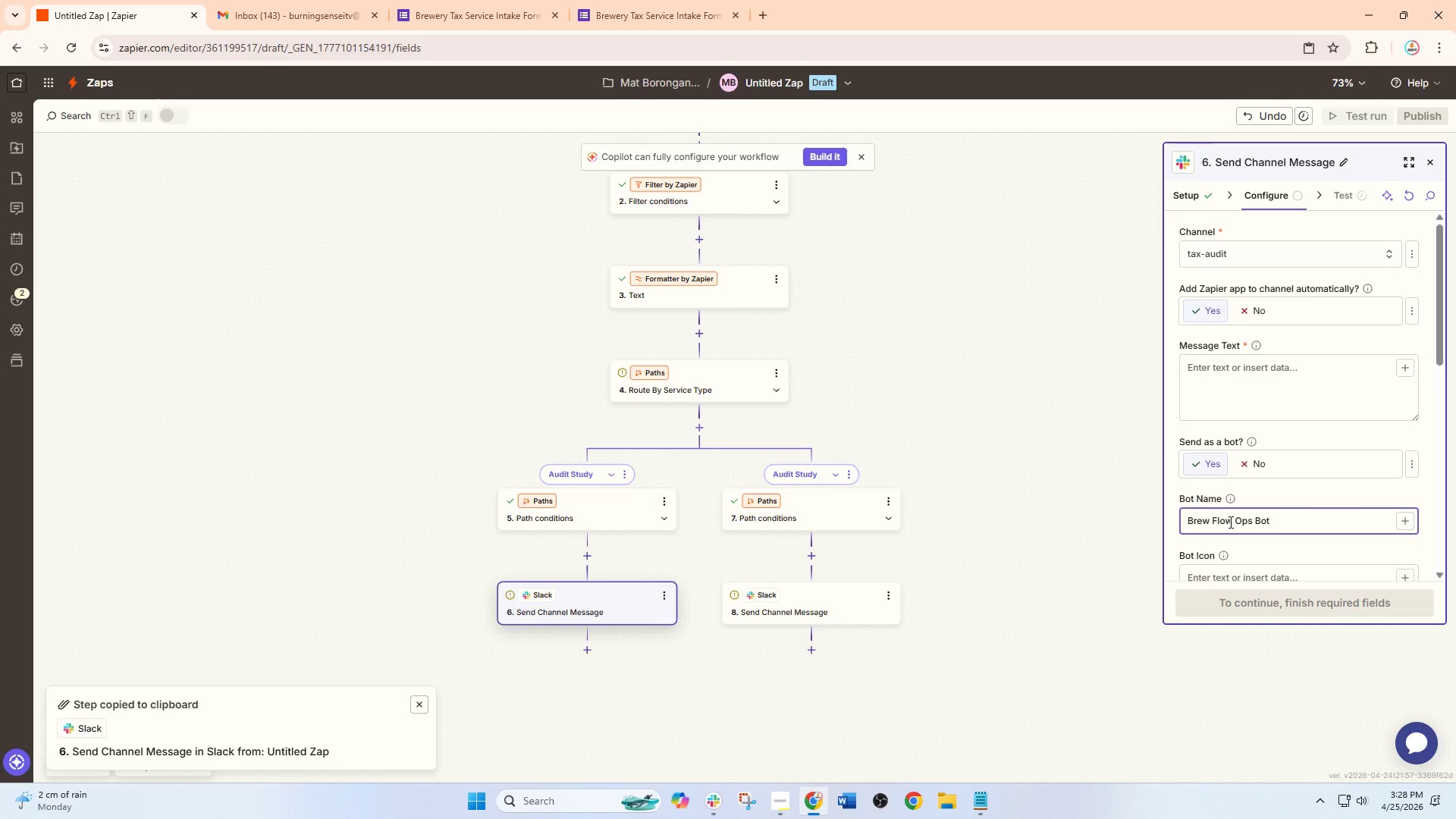 
scroll: coordinate [1213, 549], scroll_direction: down, amount: 1.0
 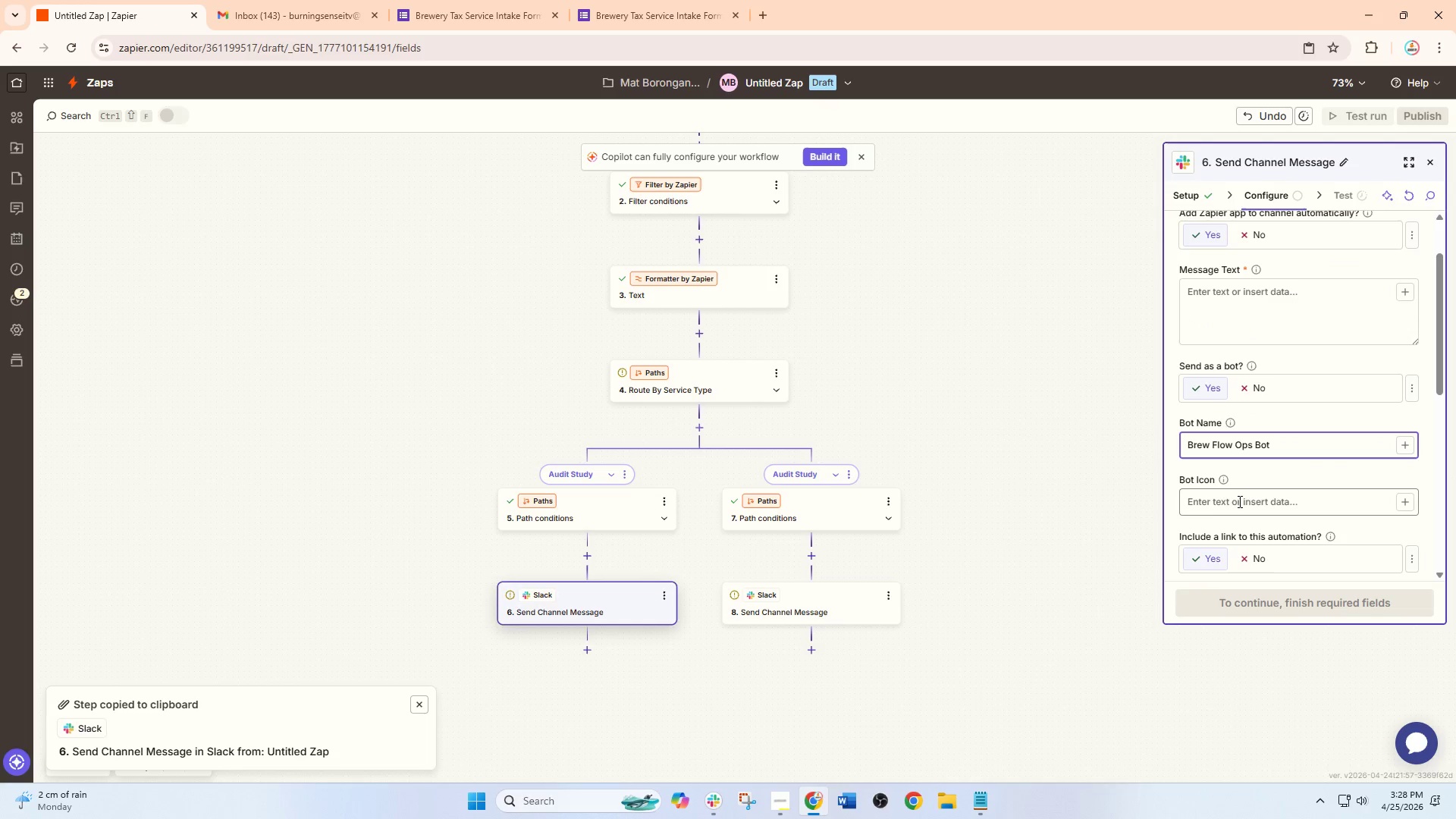 
left_click([1241, 494])
 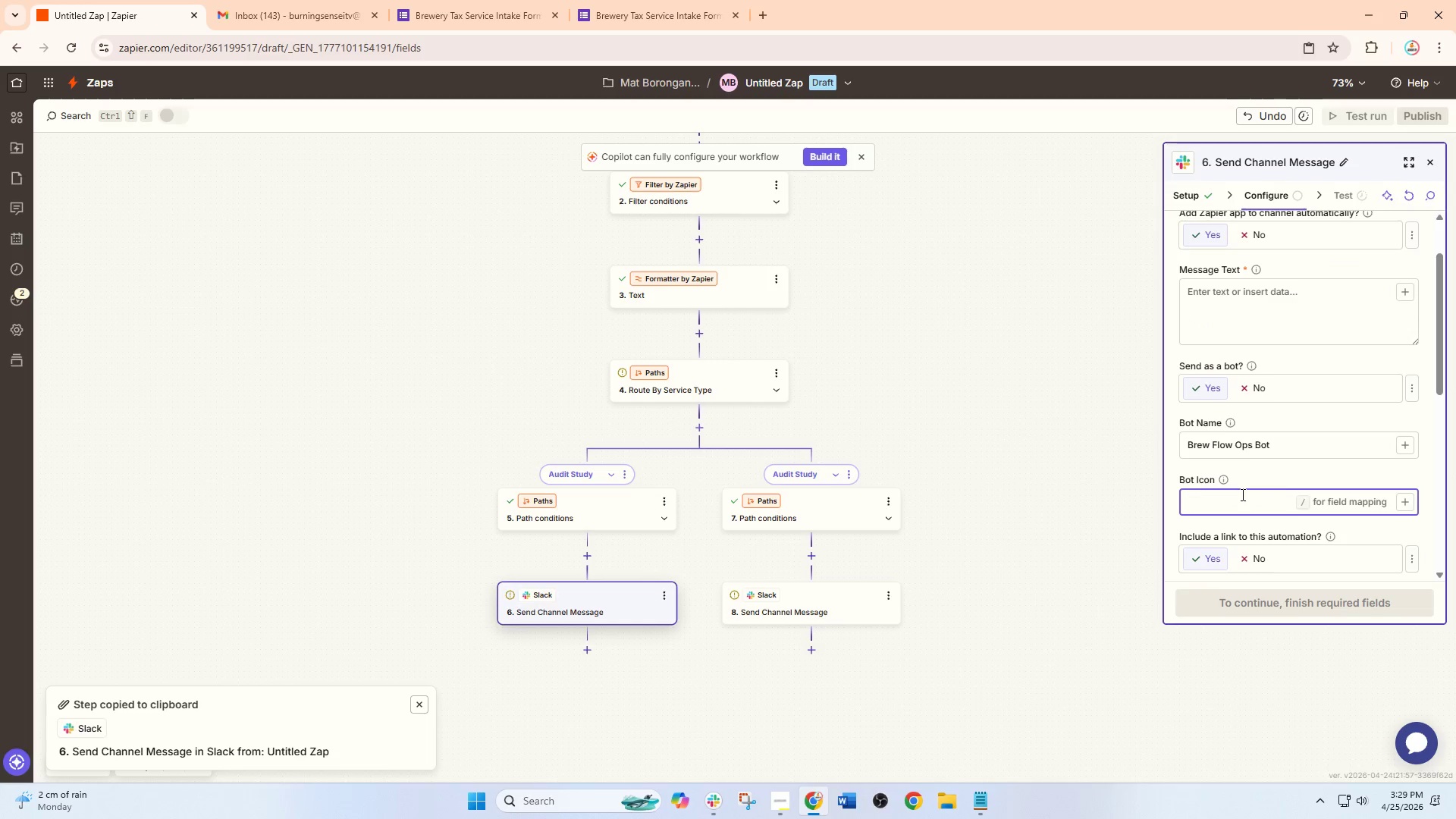 
type(:beer")
key(Backspace)
type(:)
 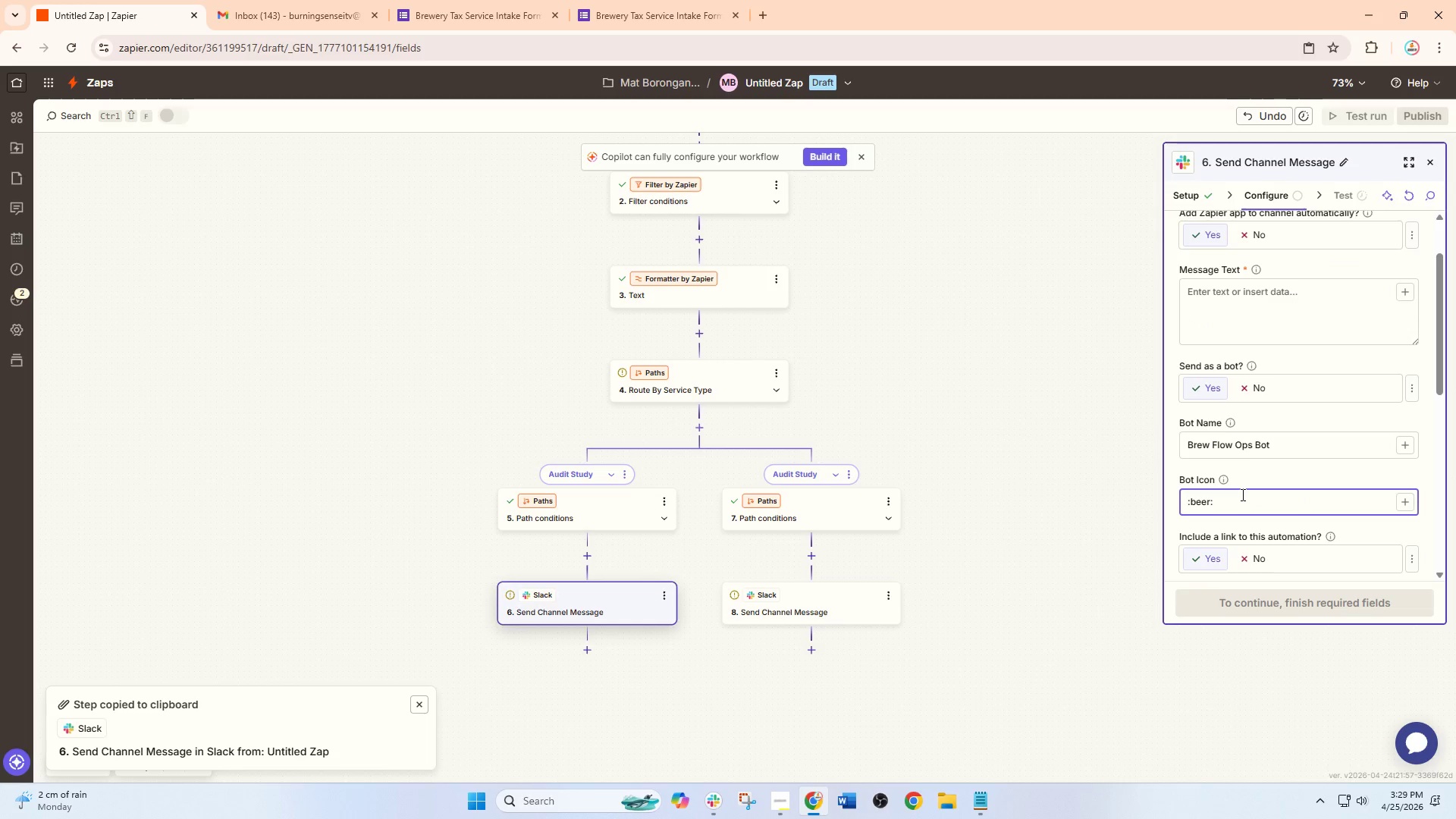 
wait(12.84)
 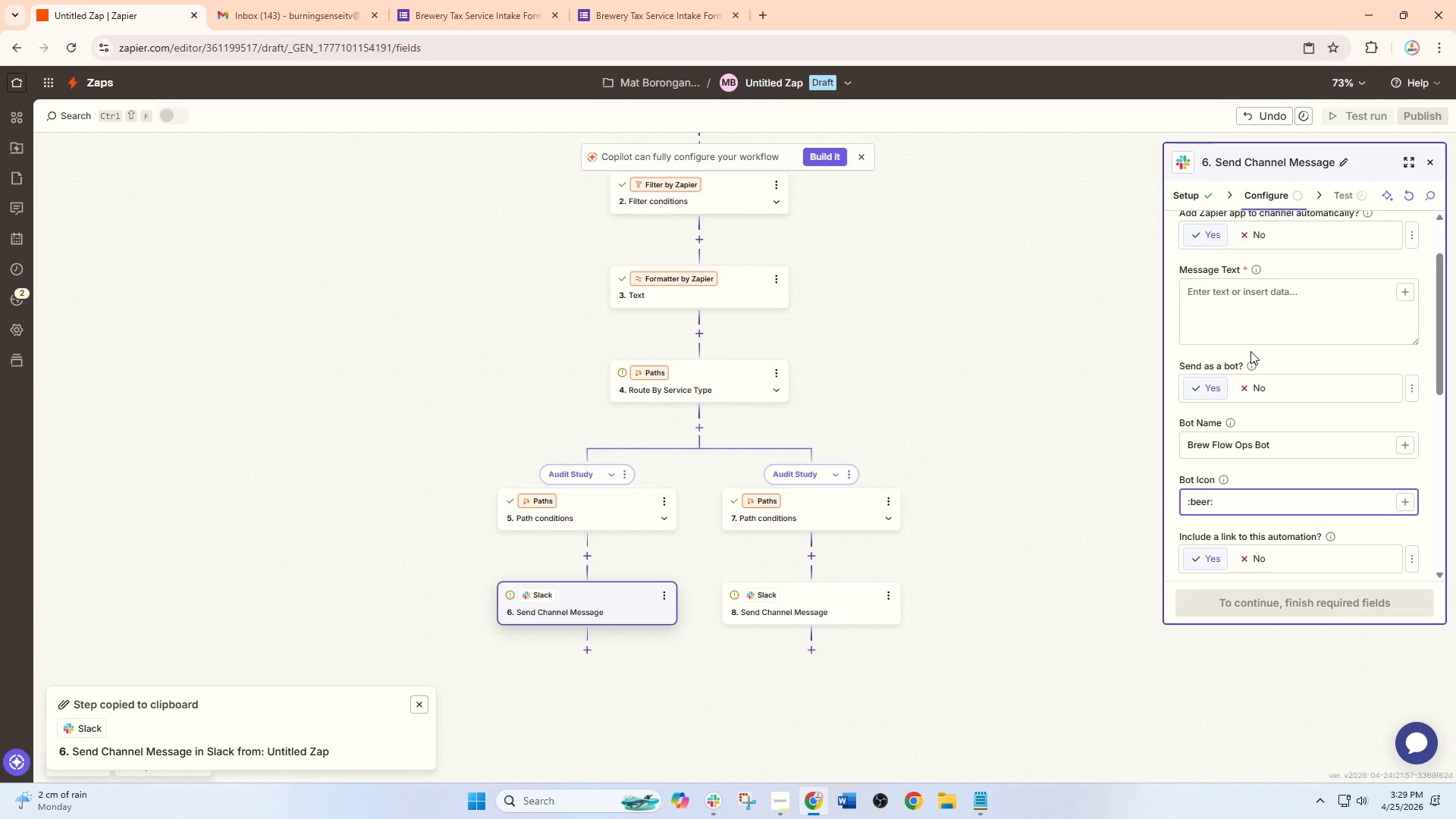 
left_click([1056, 531])
 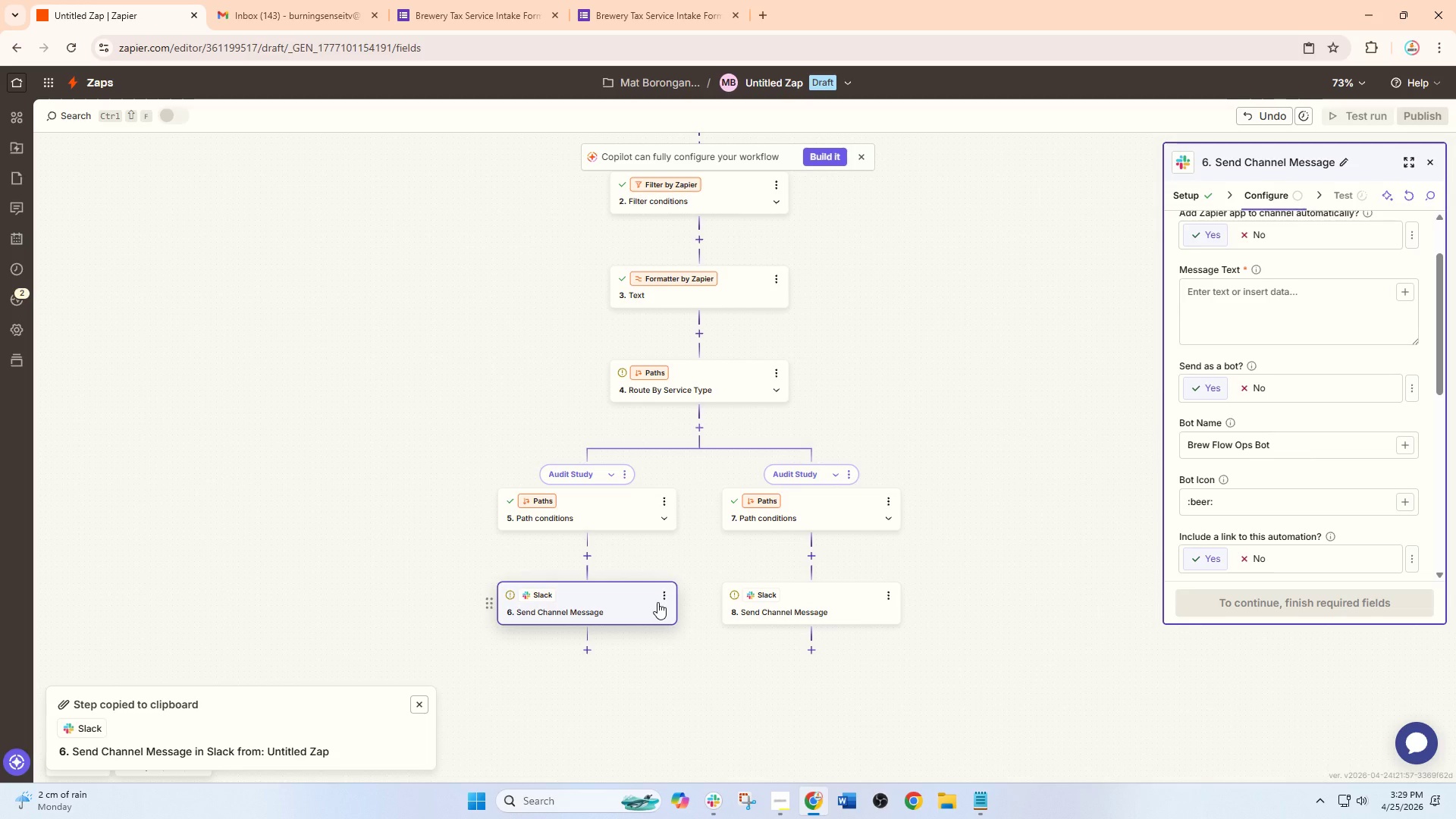 
wait(18.48)
 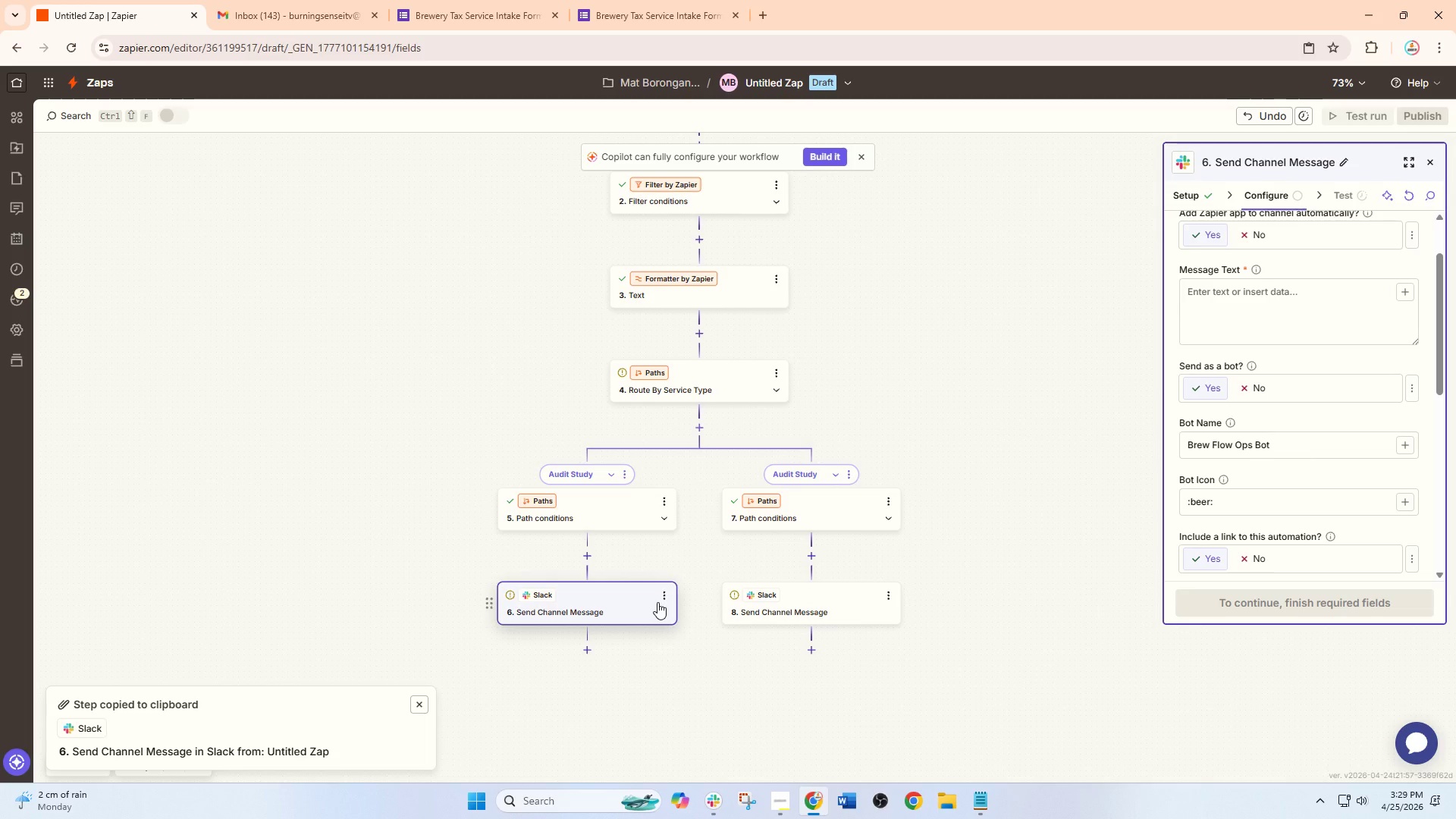 
scroll: coordinate [856, 535], scroll_direction: down, amount: 1.0
 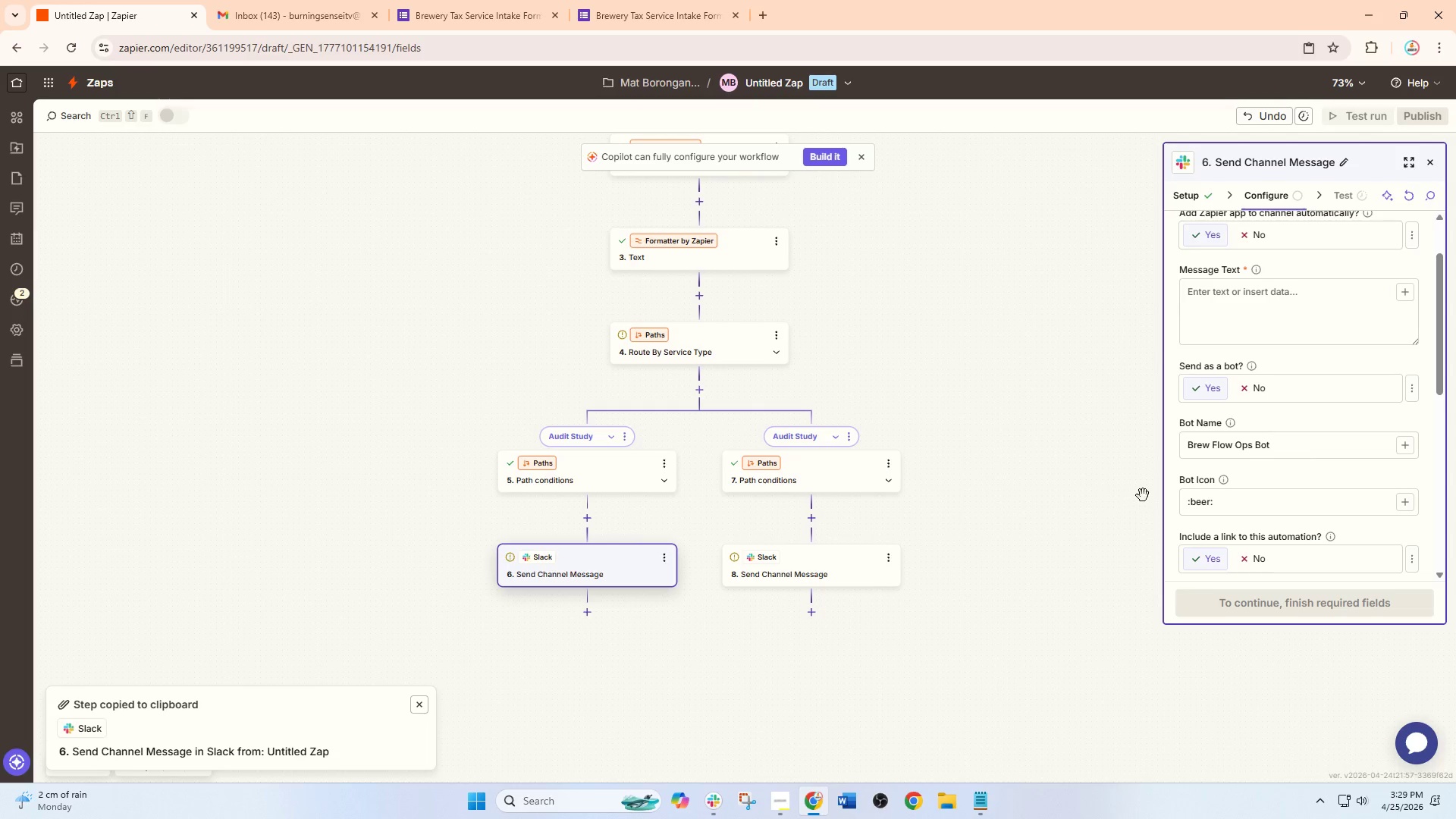 
left_click_drag(start_coordinate=[1298, 445], to_coordinate=[1054, 445])
 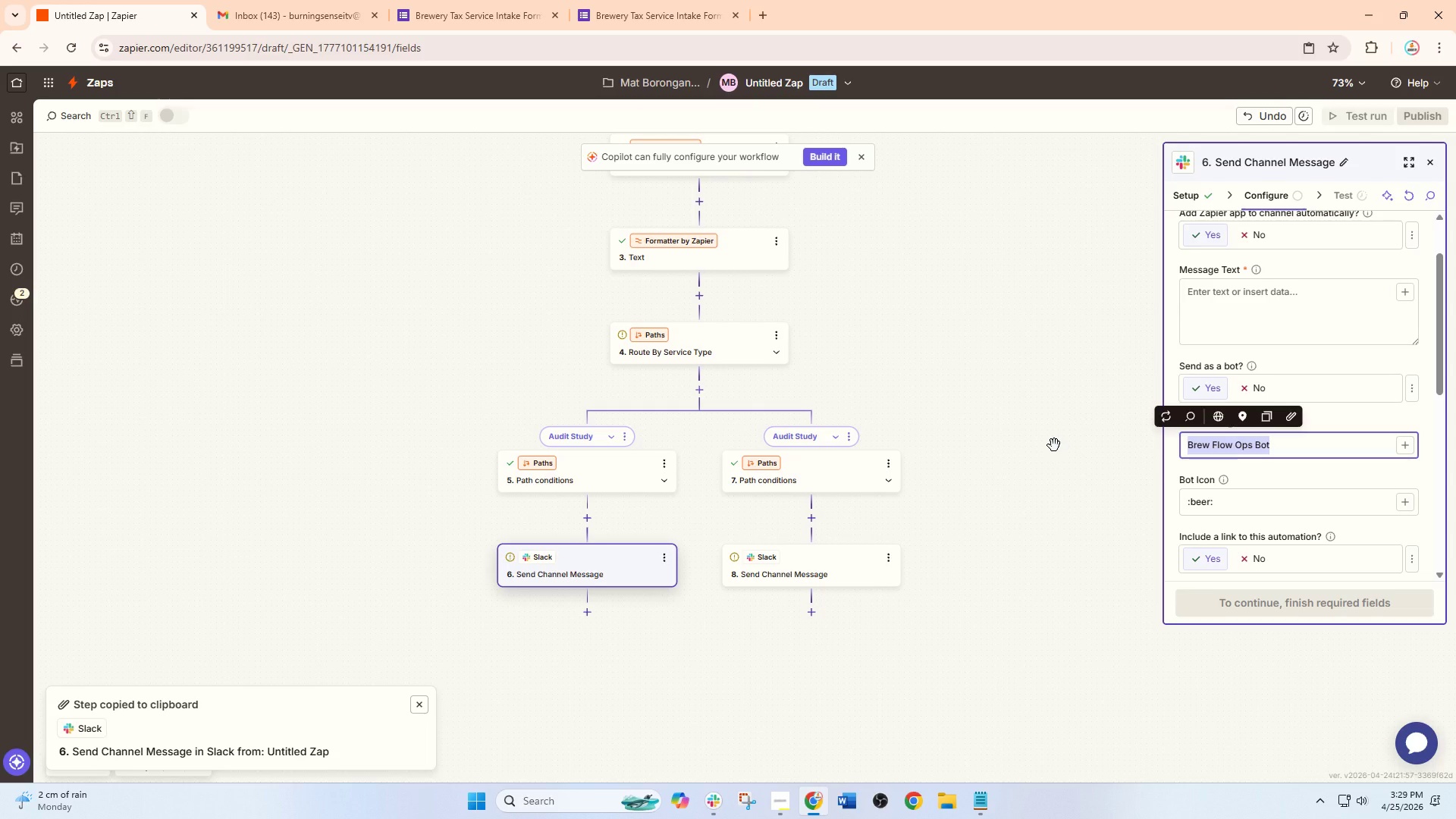 
key(Control+C)
 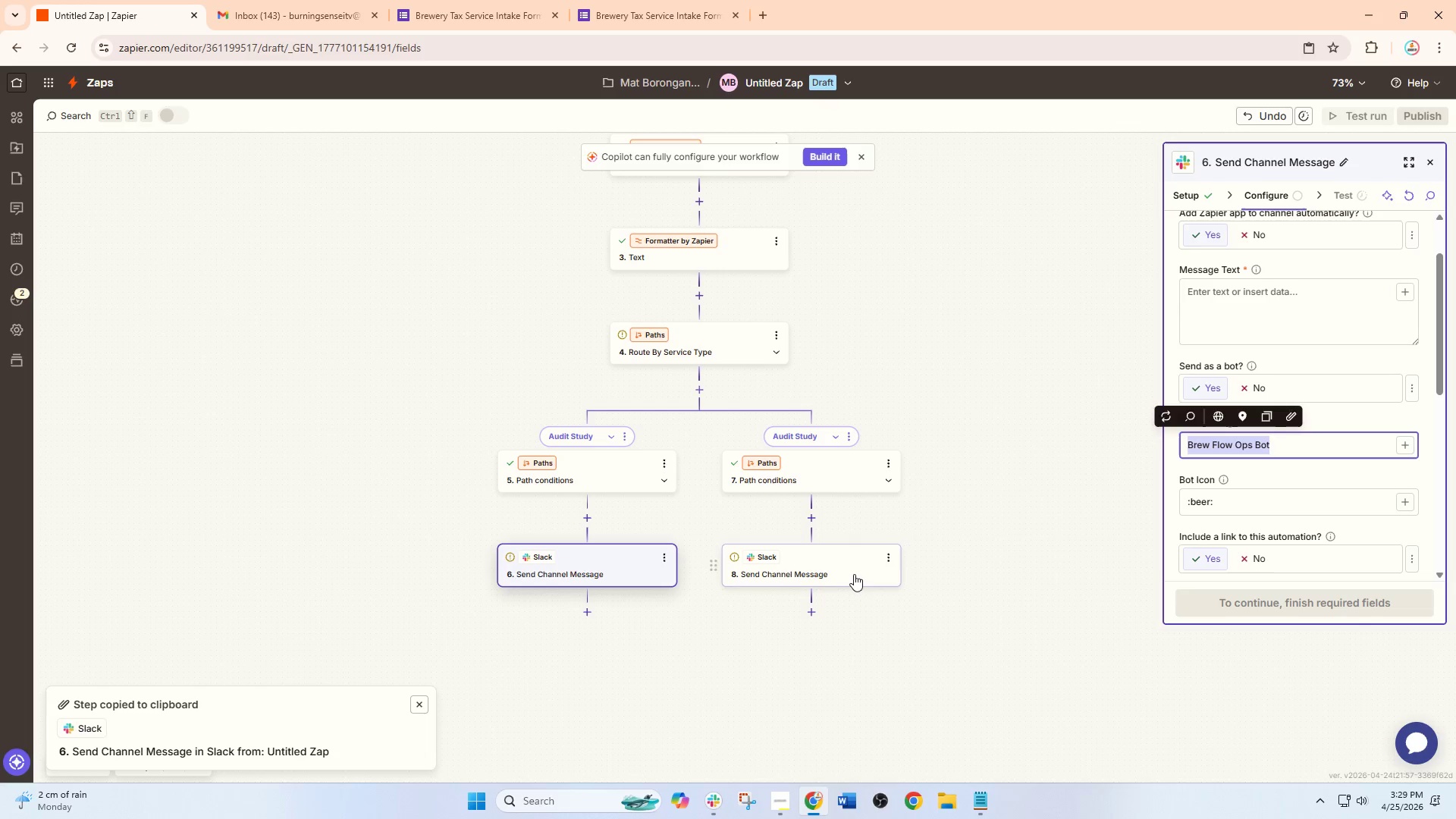 
left_click([843, 574])
 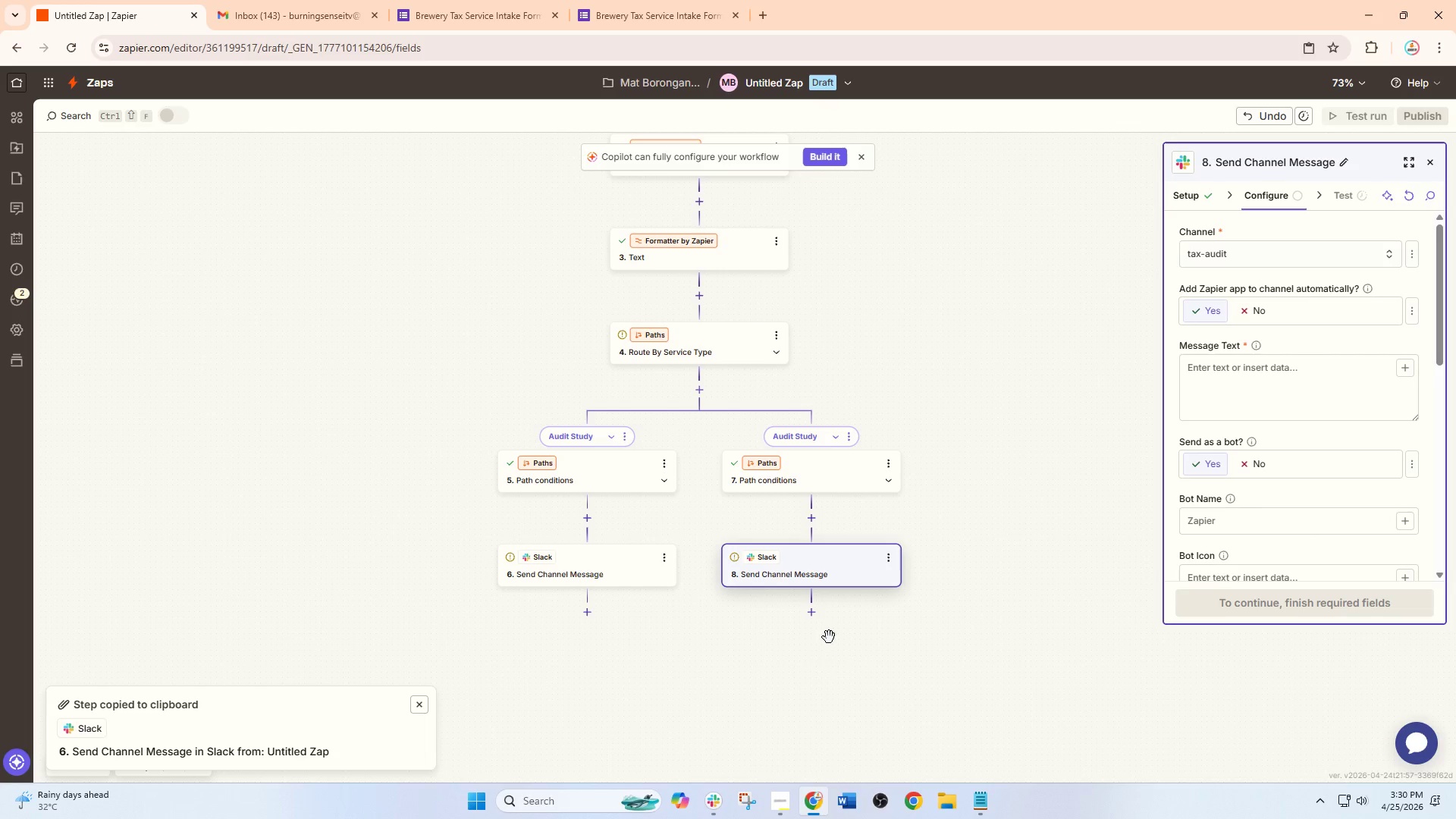 
wait(66.08)
 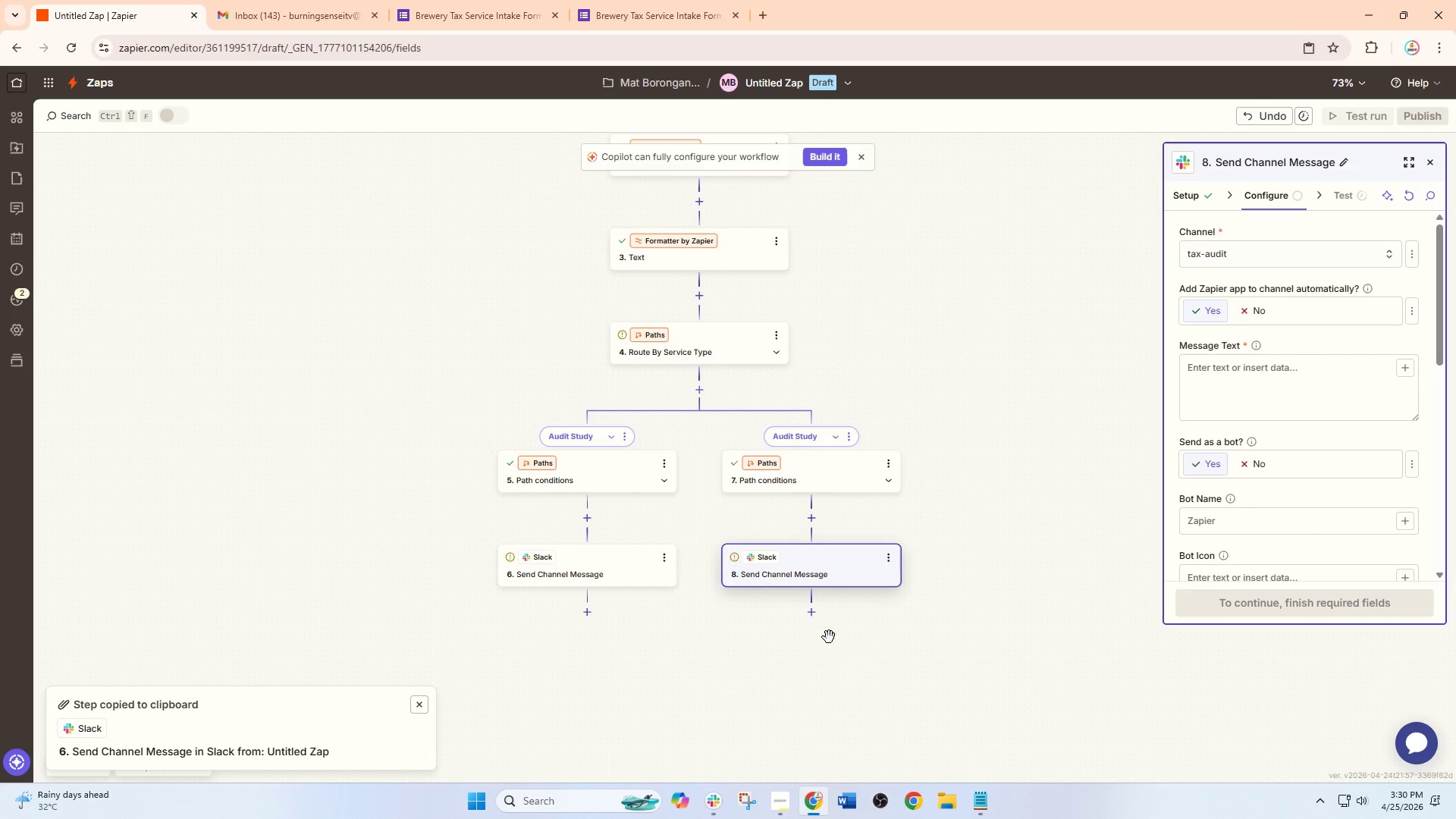 
left_click([588, 566])
 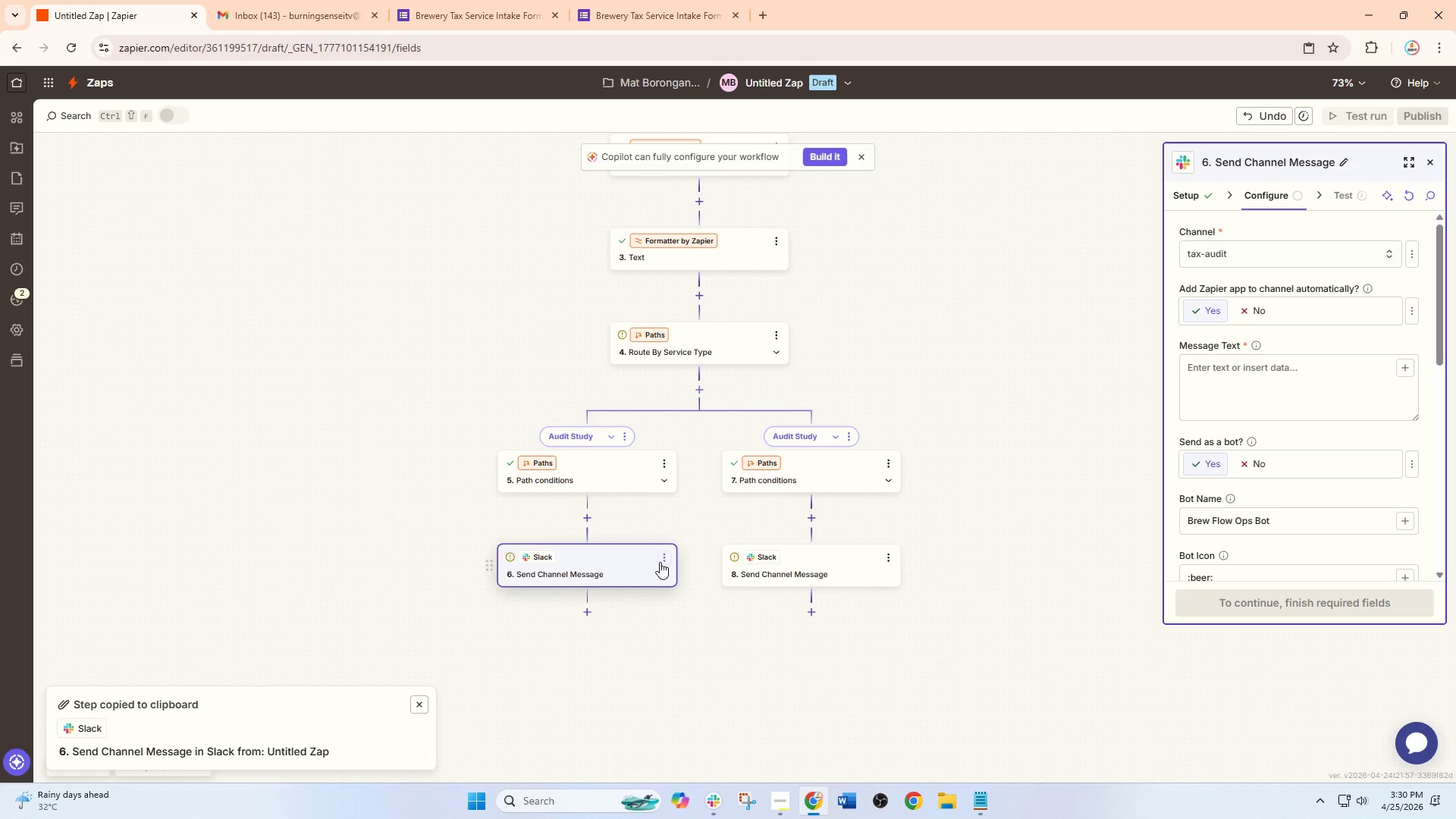 
left_click([665, 561])
 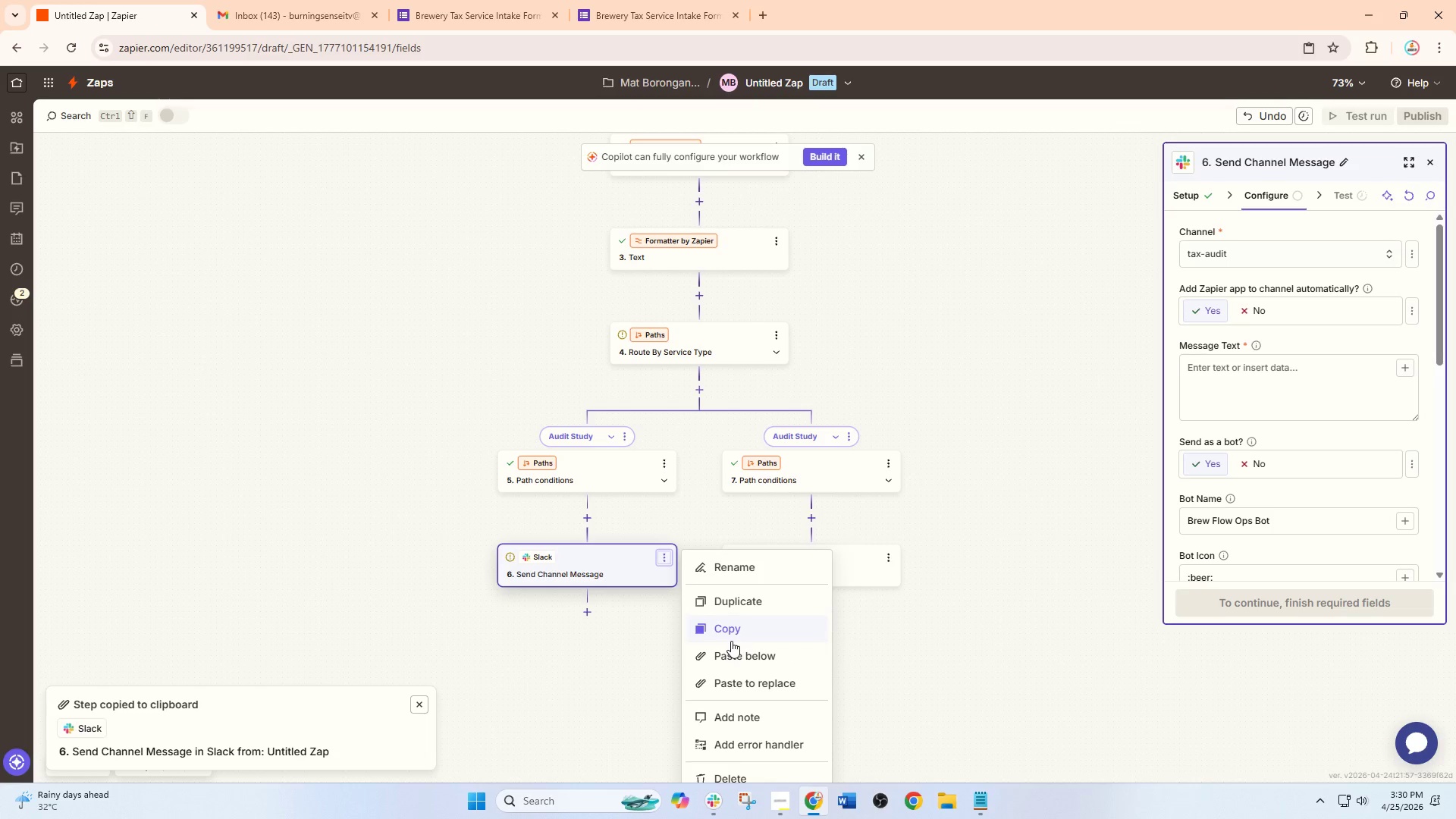 
left_click([731, 641])
 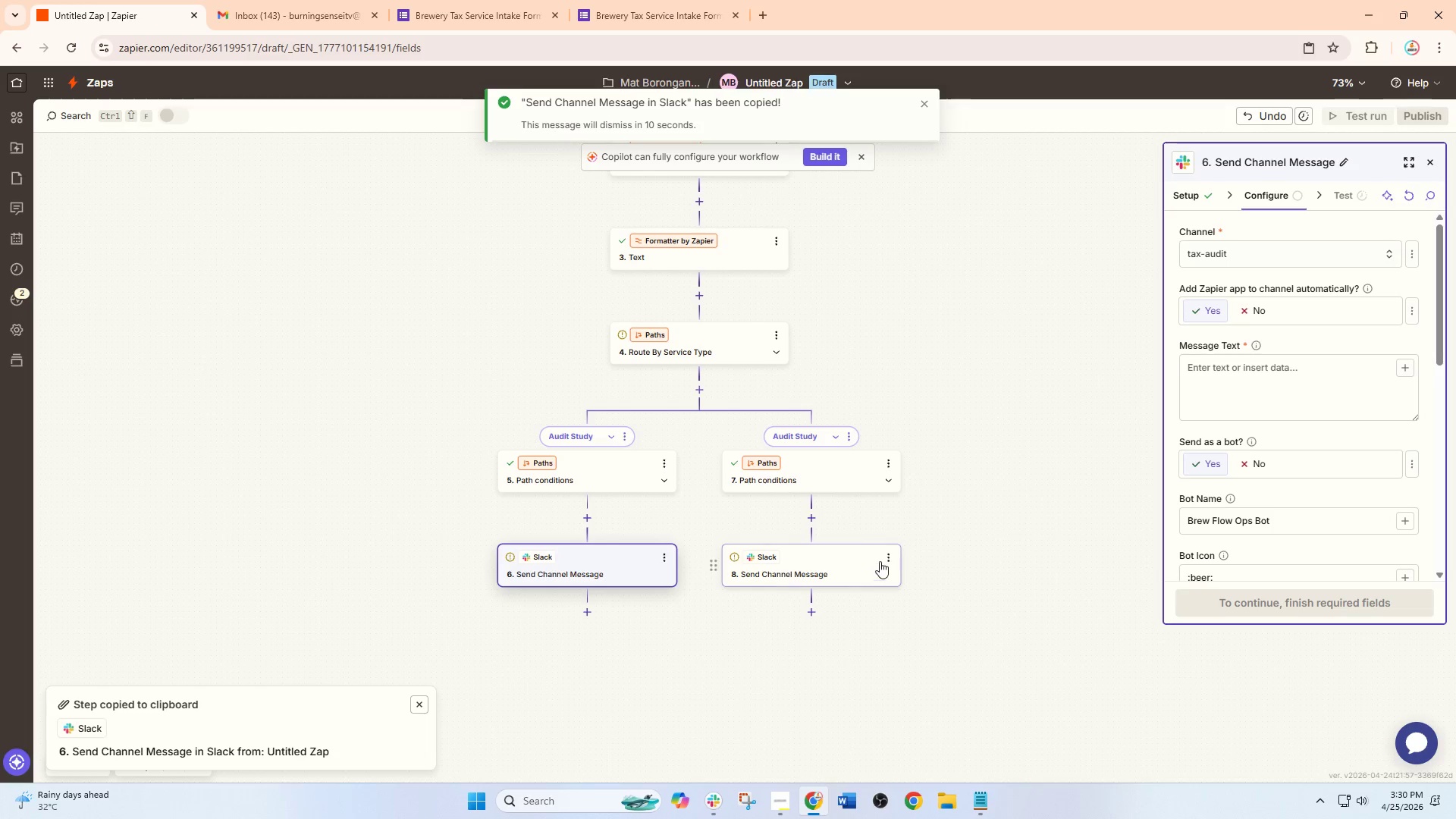 
left_click([891, 557])
 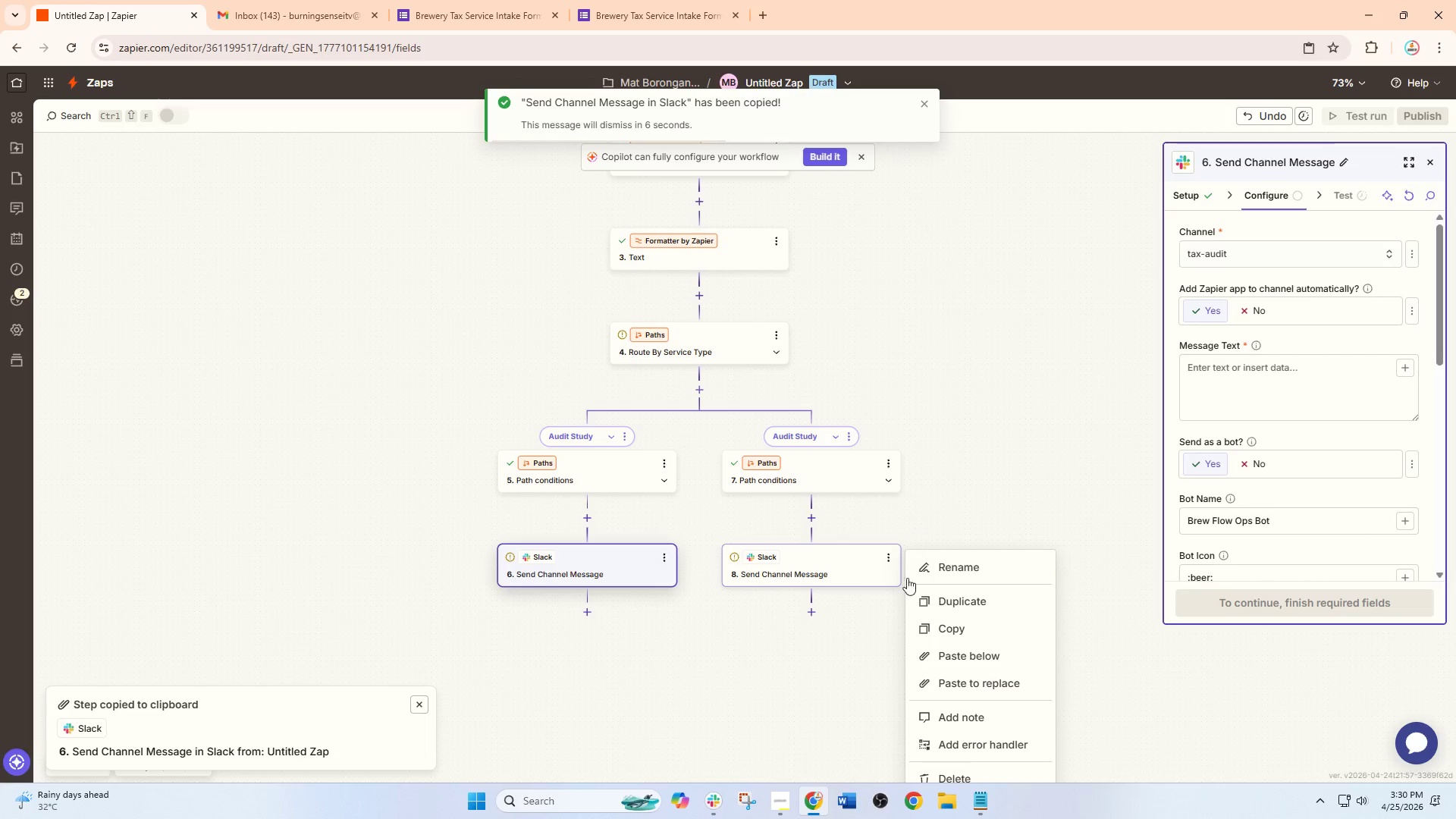 
wait(5.72)
 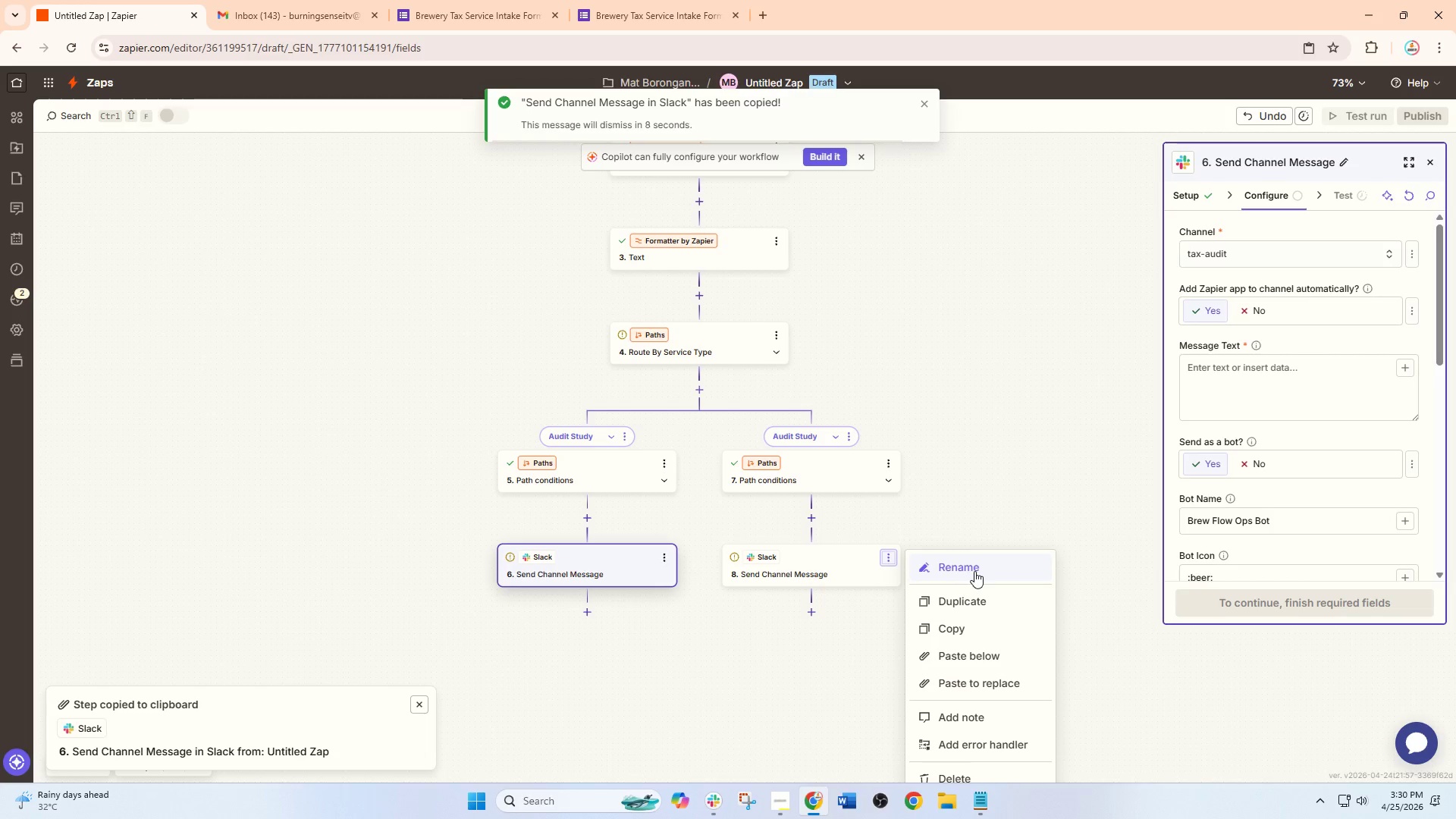 
double_click([629, 574])
 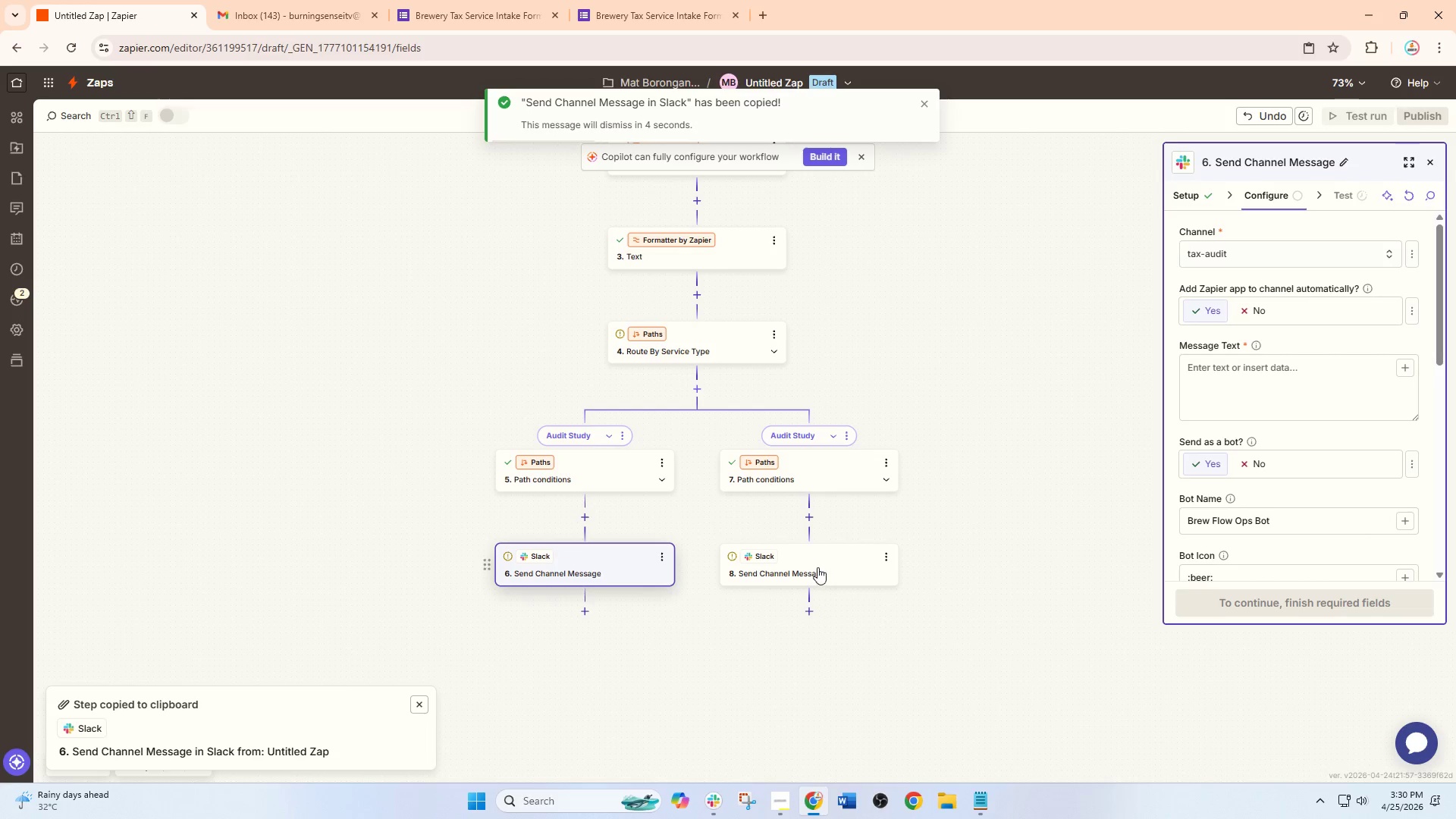 
triple_click([820, 565])
 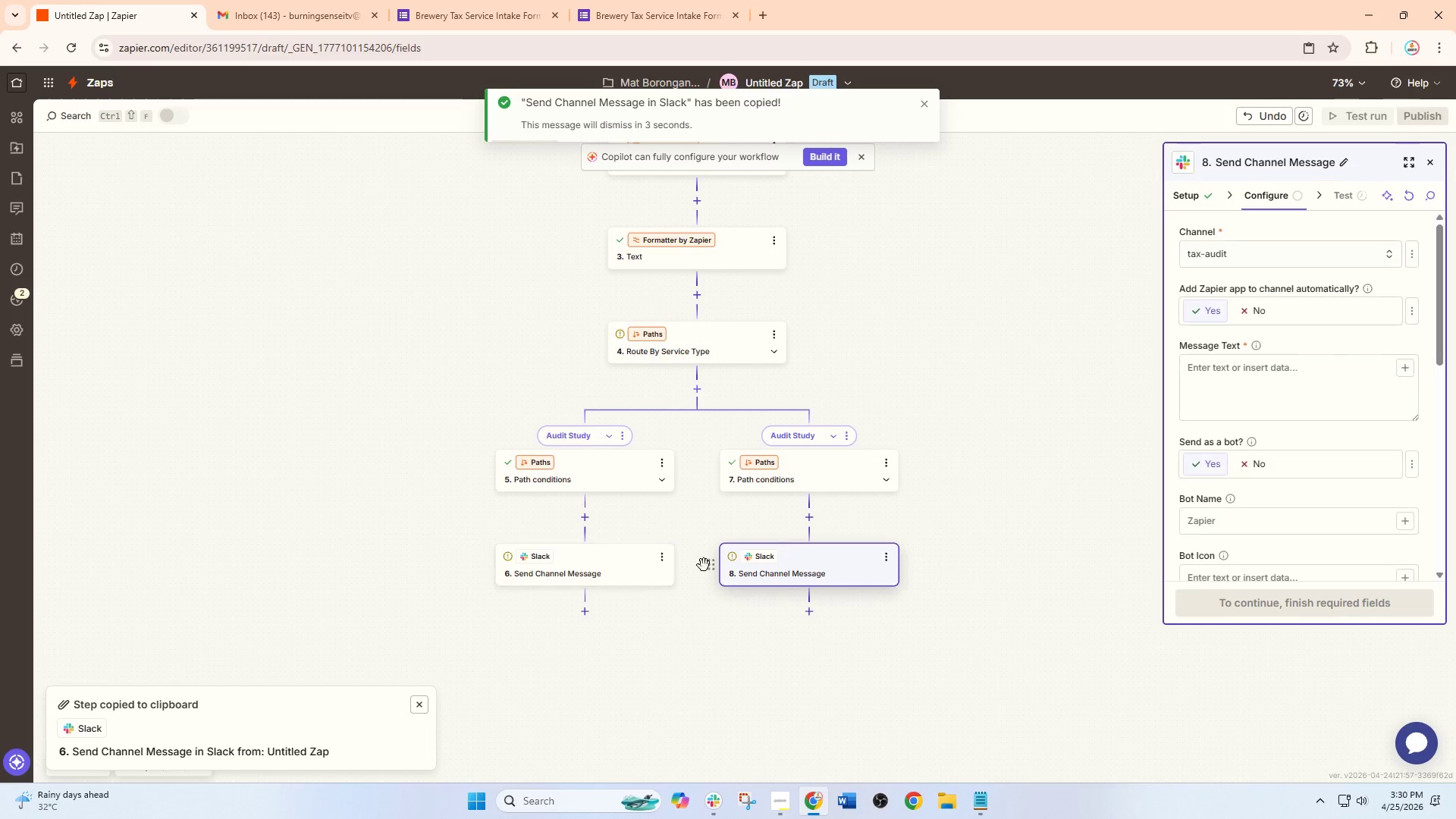 
left_click([645, 565])
 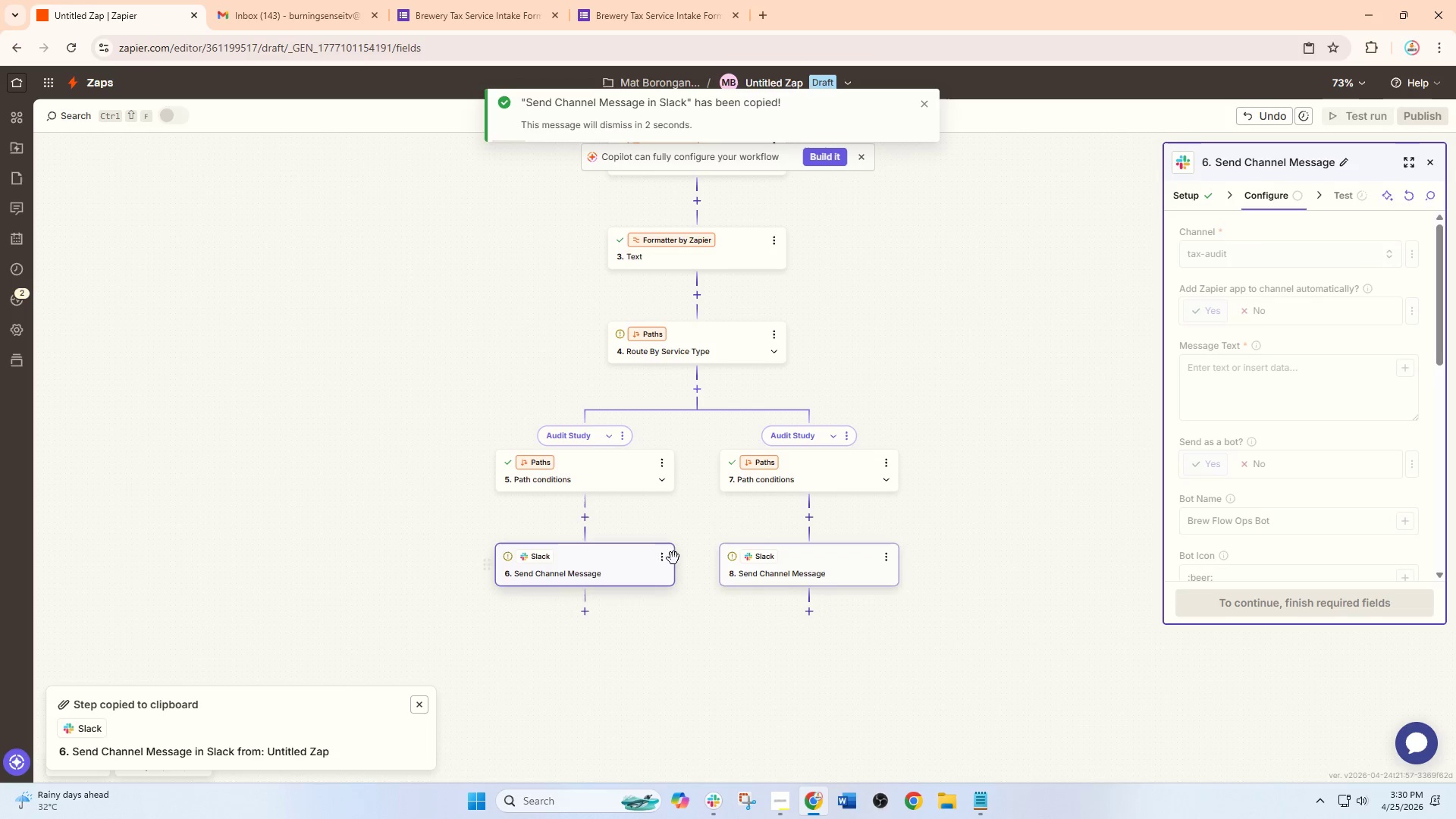 
left_click([662, 557])
 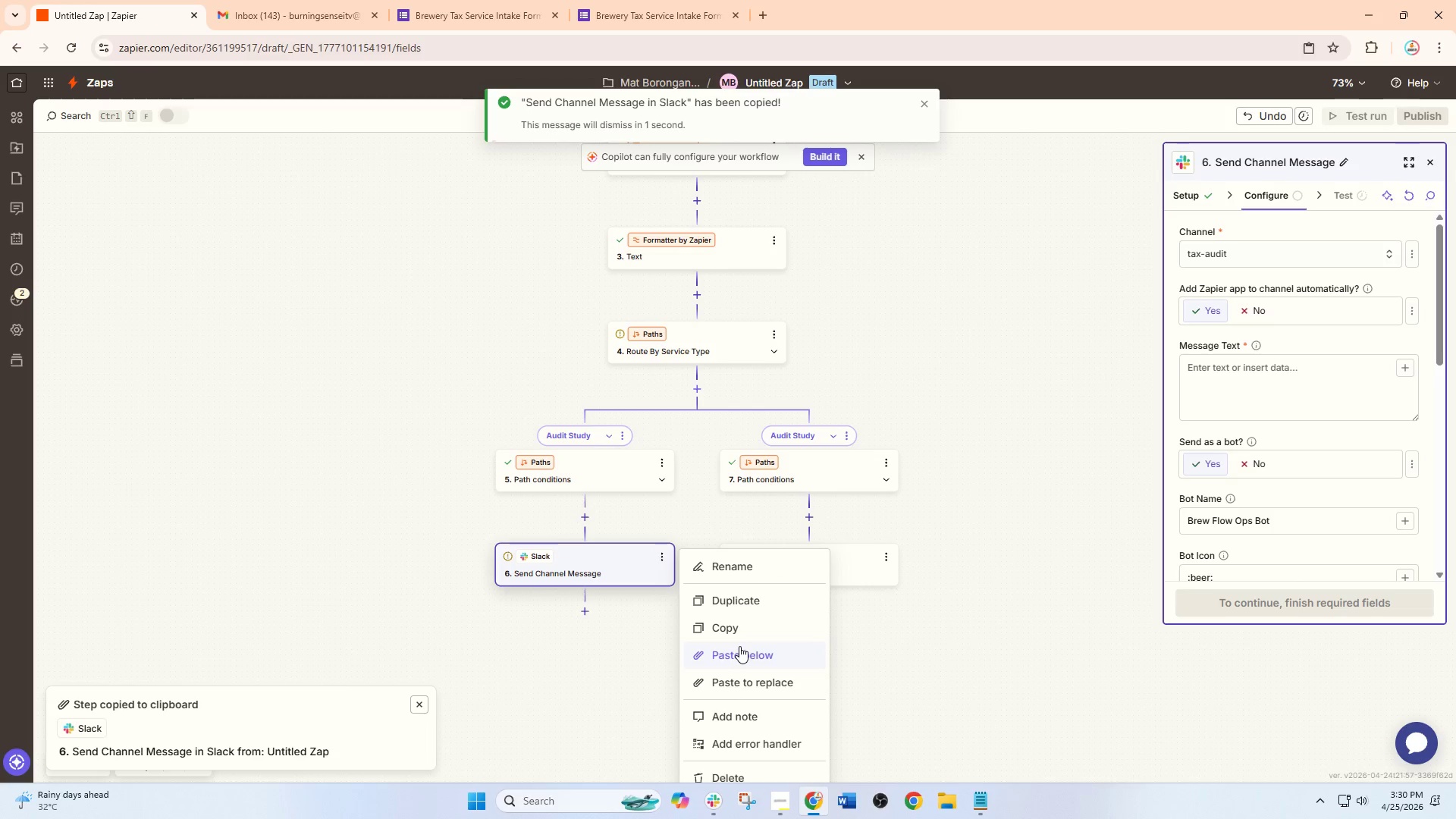 
left_click([736, 627])
 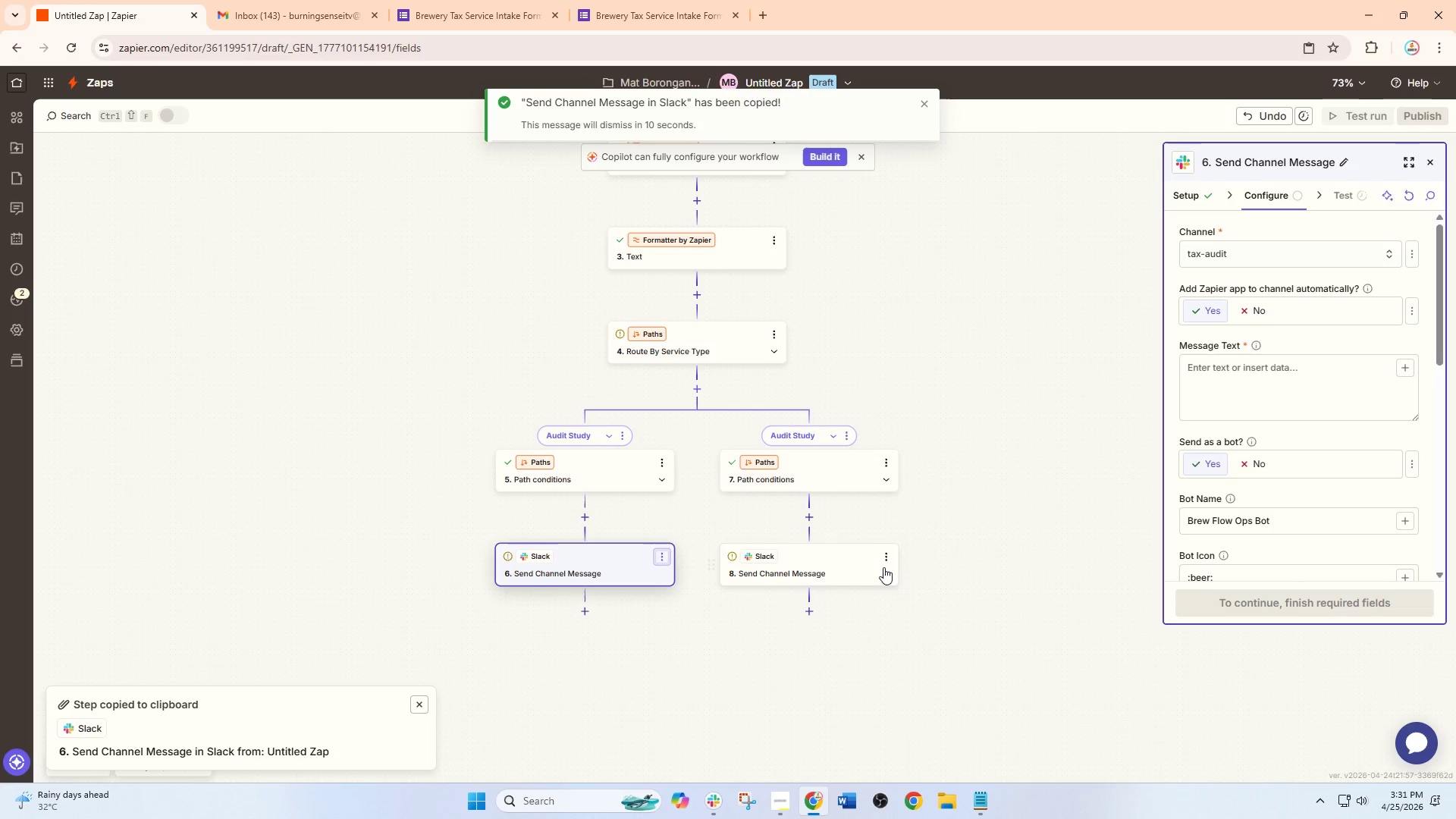 
left_click([886, 563])
 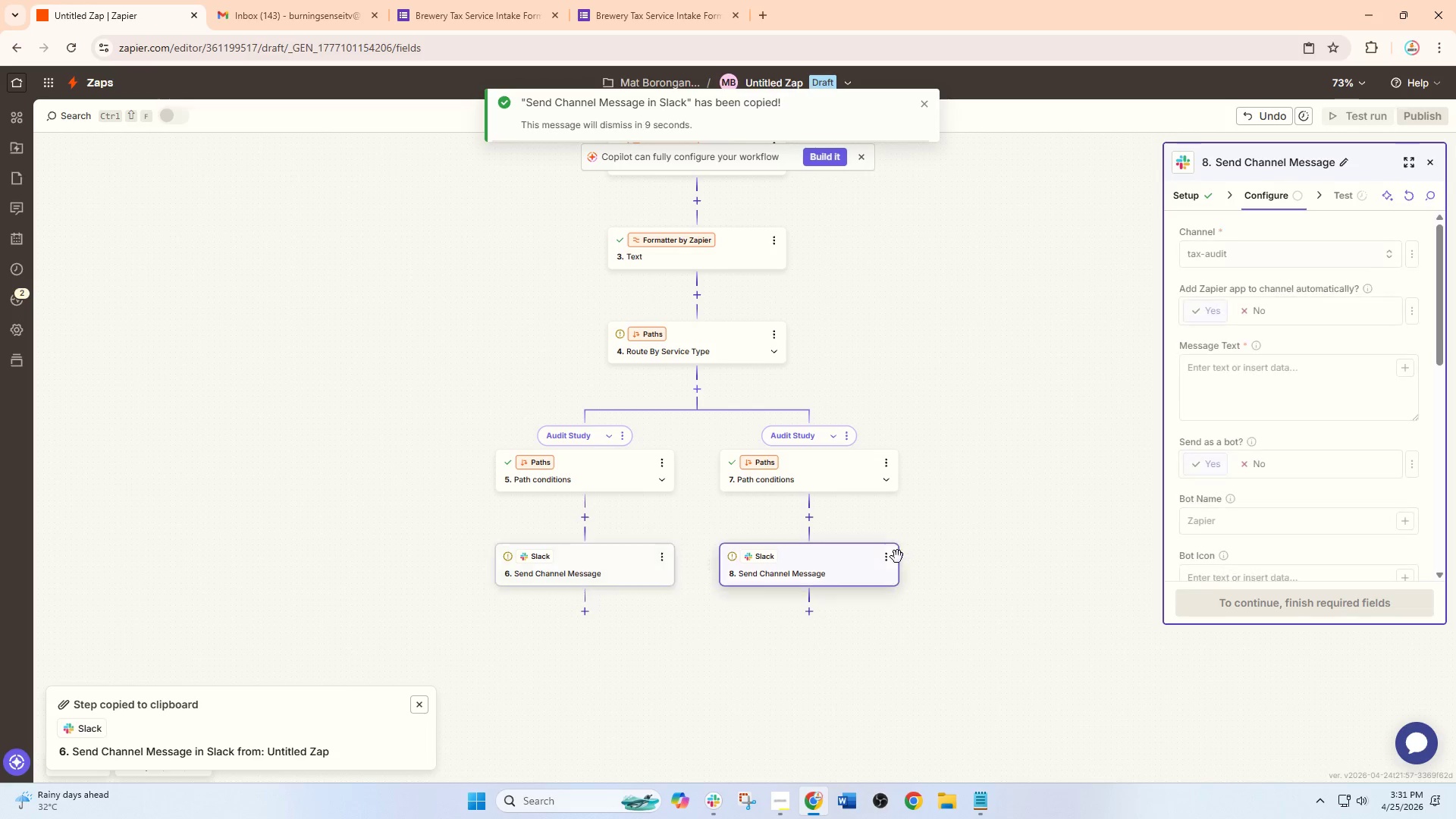 
left_click([883, 556])
 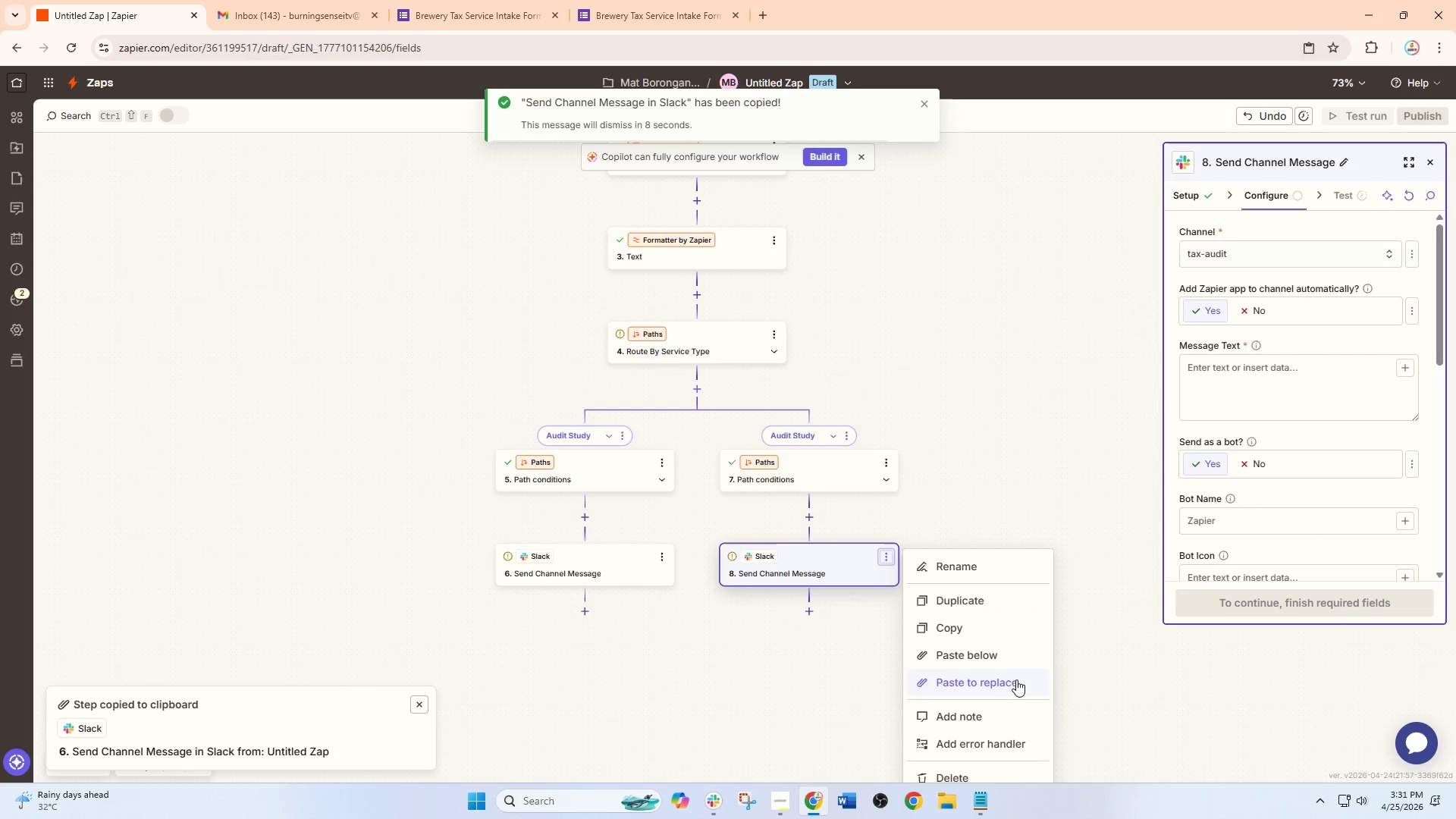 
left_click([999, 675])
 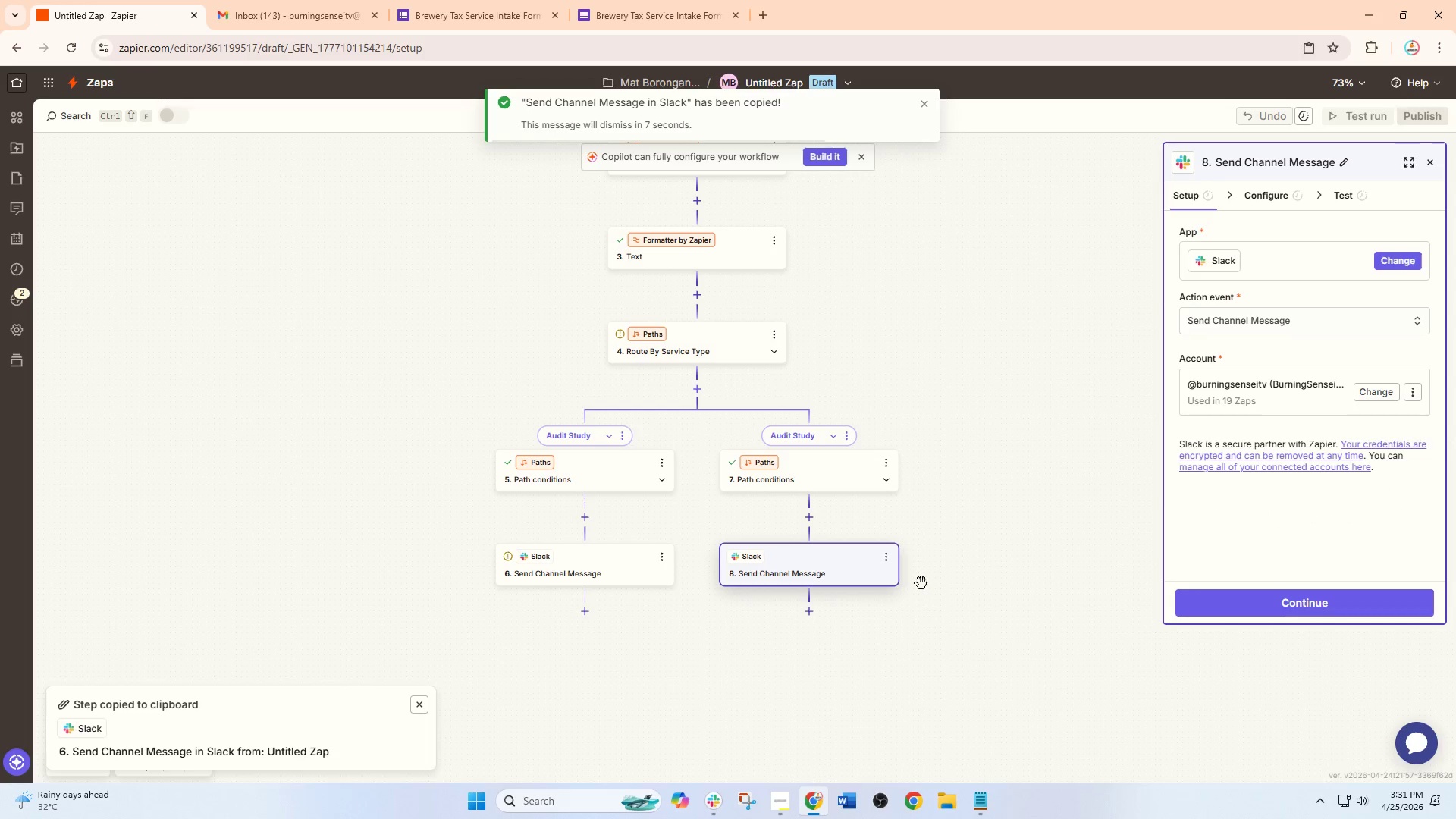 
left_click([930, 551])
 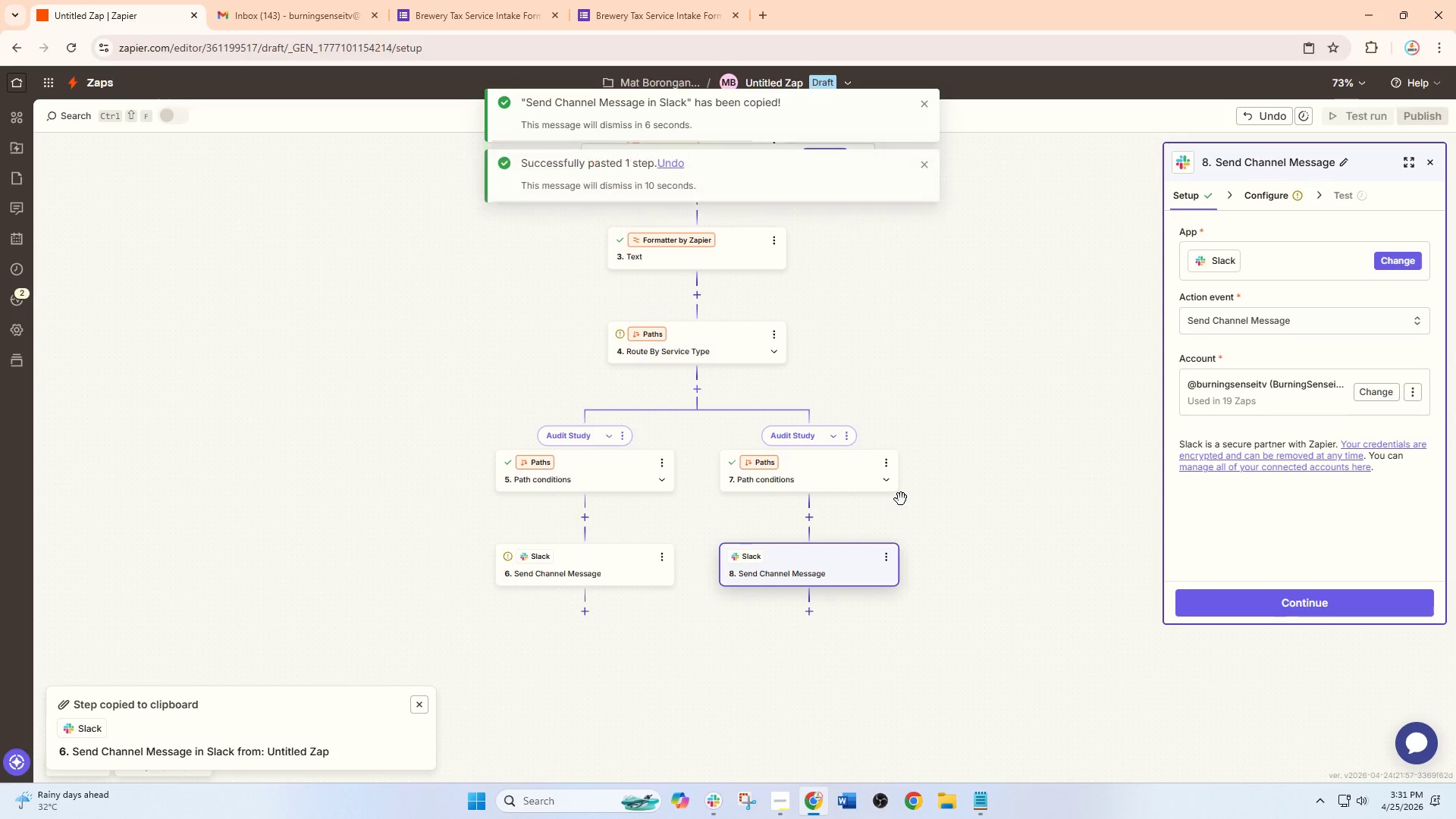 
hold_key(key=ControlLeft, duration=0.62)
 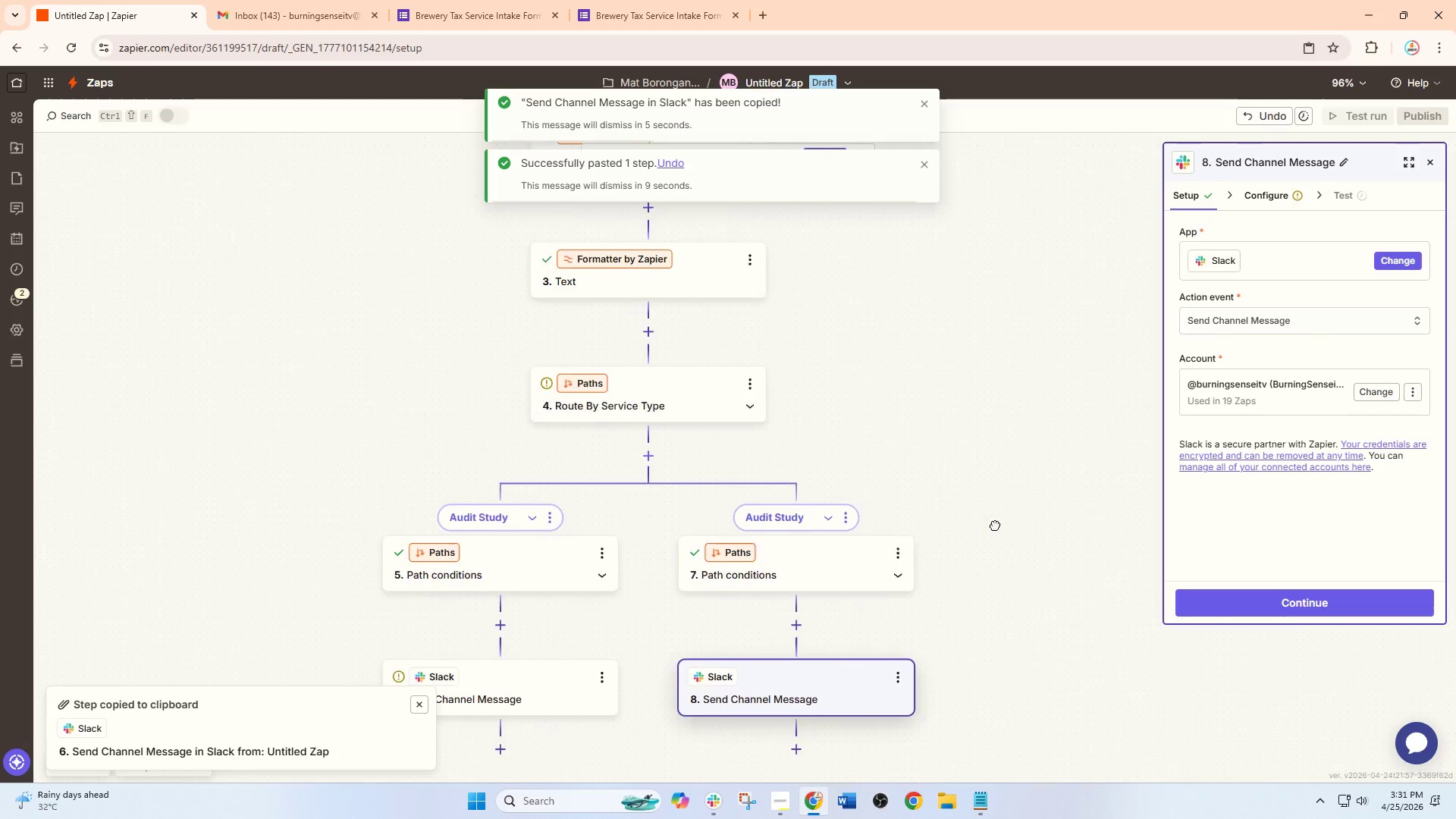 
left_click_drag(start_coordinate=[959, 422], to_coordinate=[995, 525])
 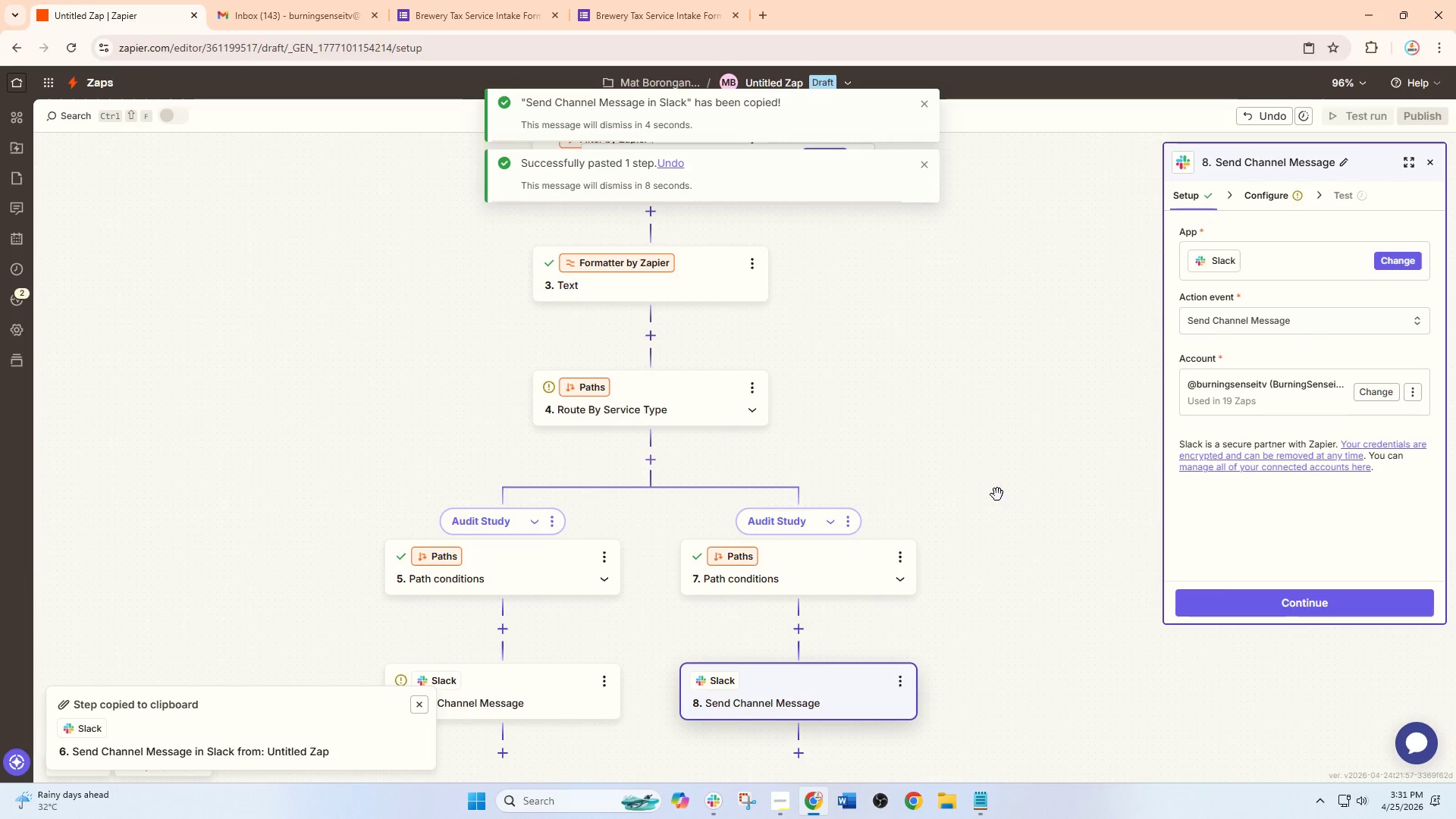 
scroll: coordinate [954, 491], scroll_direction: up, amount: 2.0
 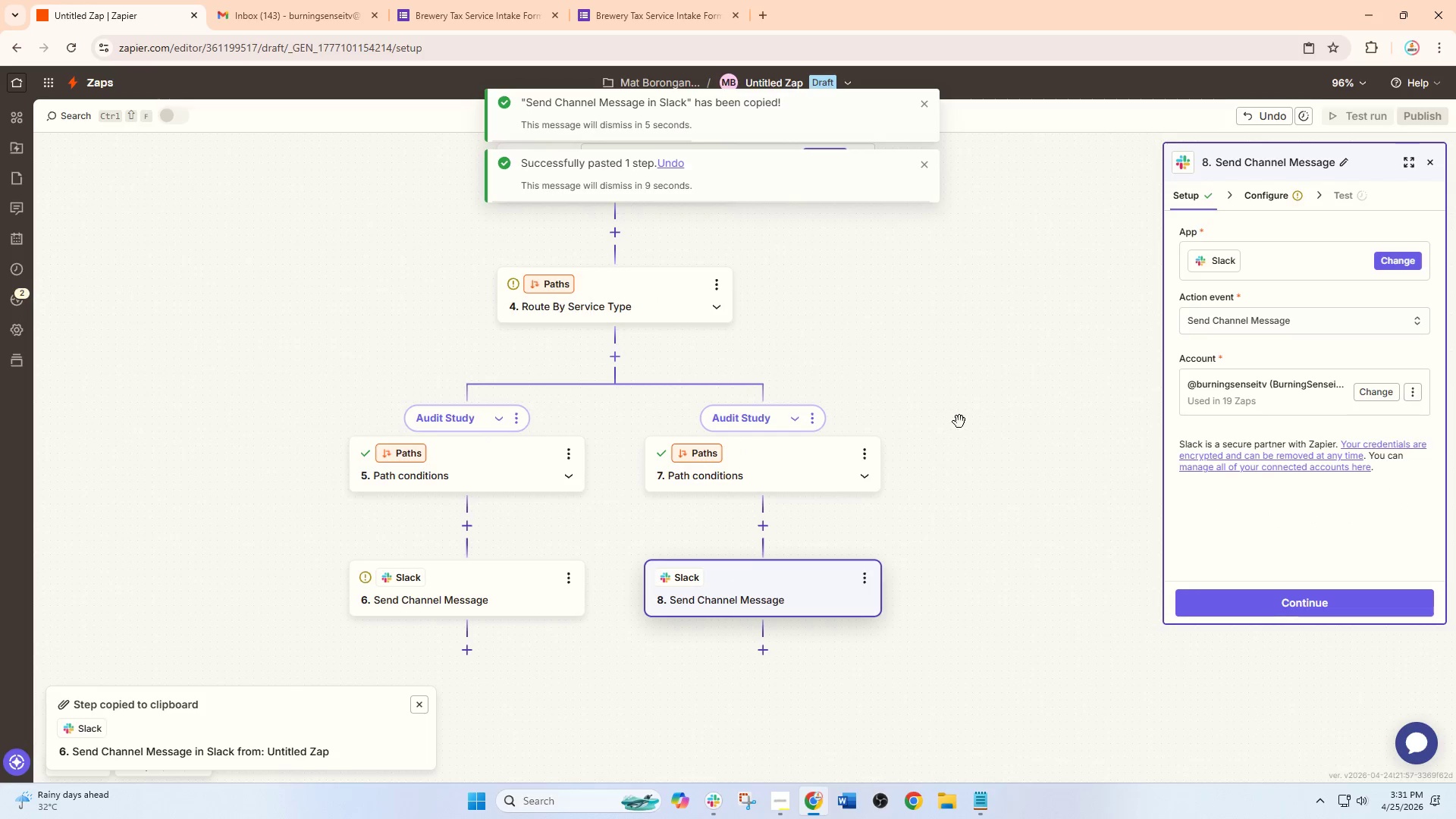 
hold_key(key=ControlLeft, duration=0.52)
scroll: coordinate [997, 494], scroll_direction: down, amount: 2.0
 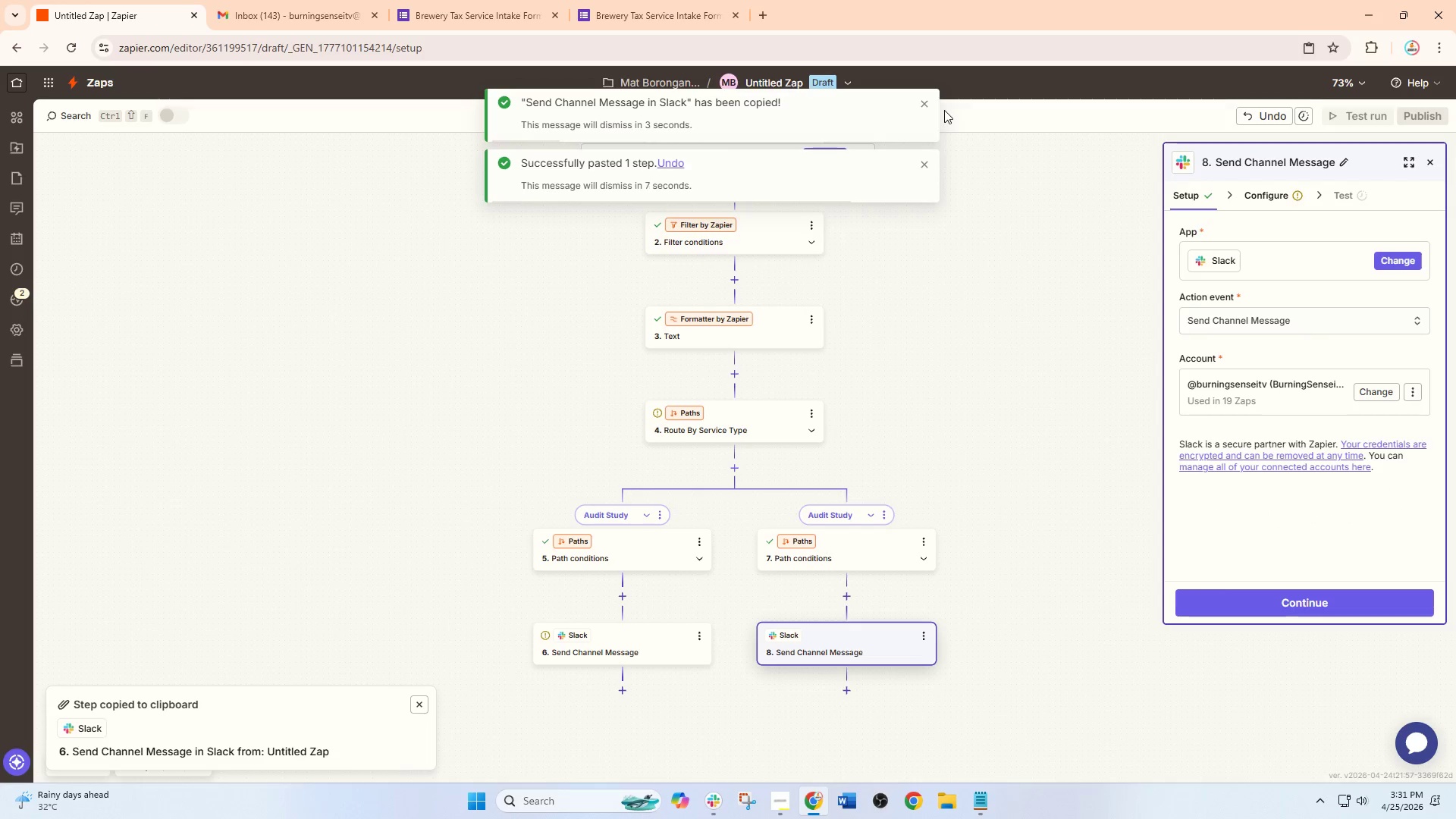 
left_click([915, 101])
 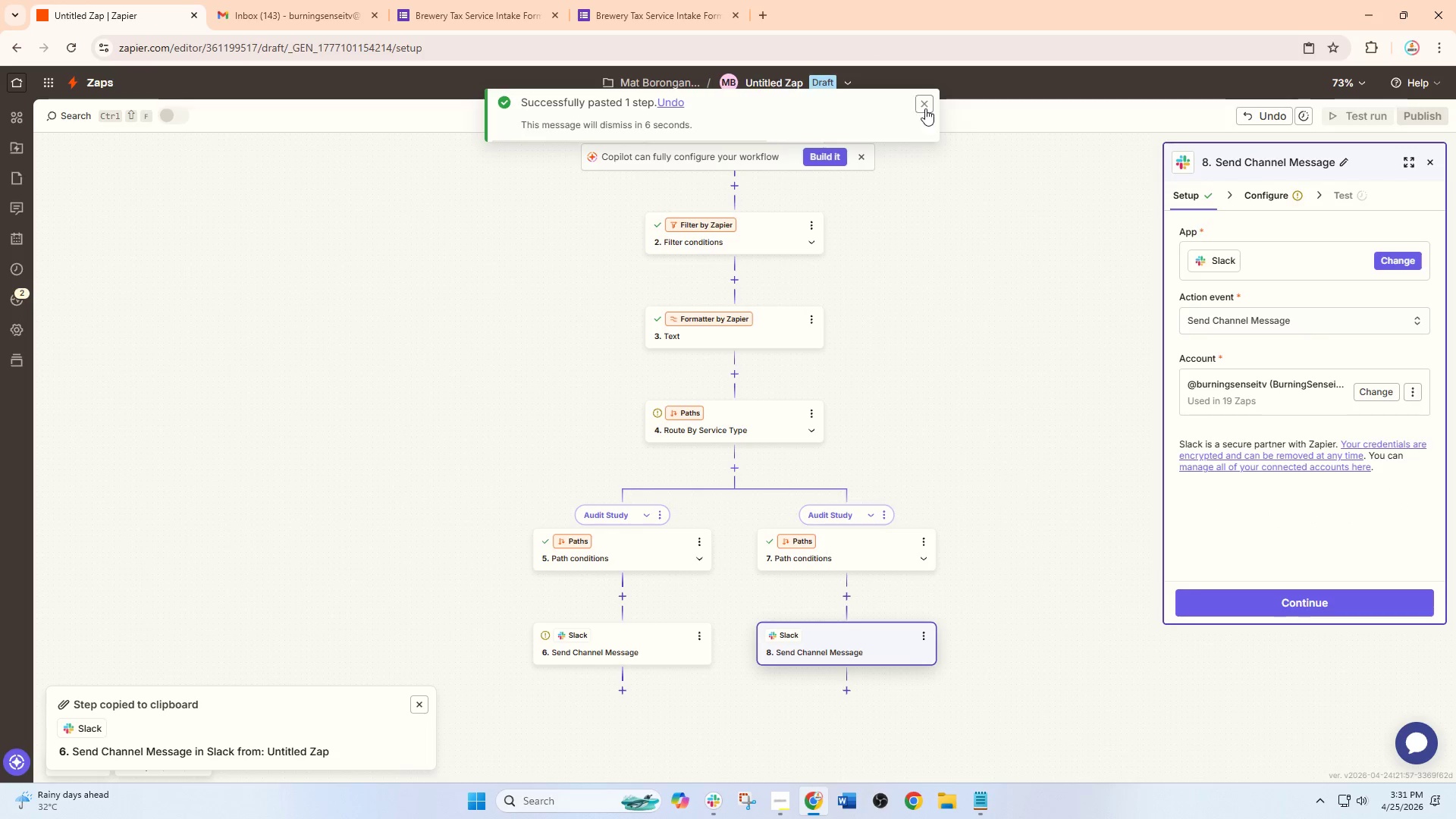 
left_click([925, 105])
 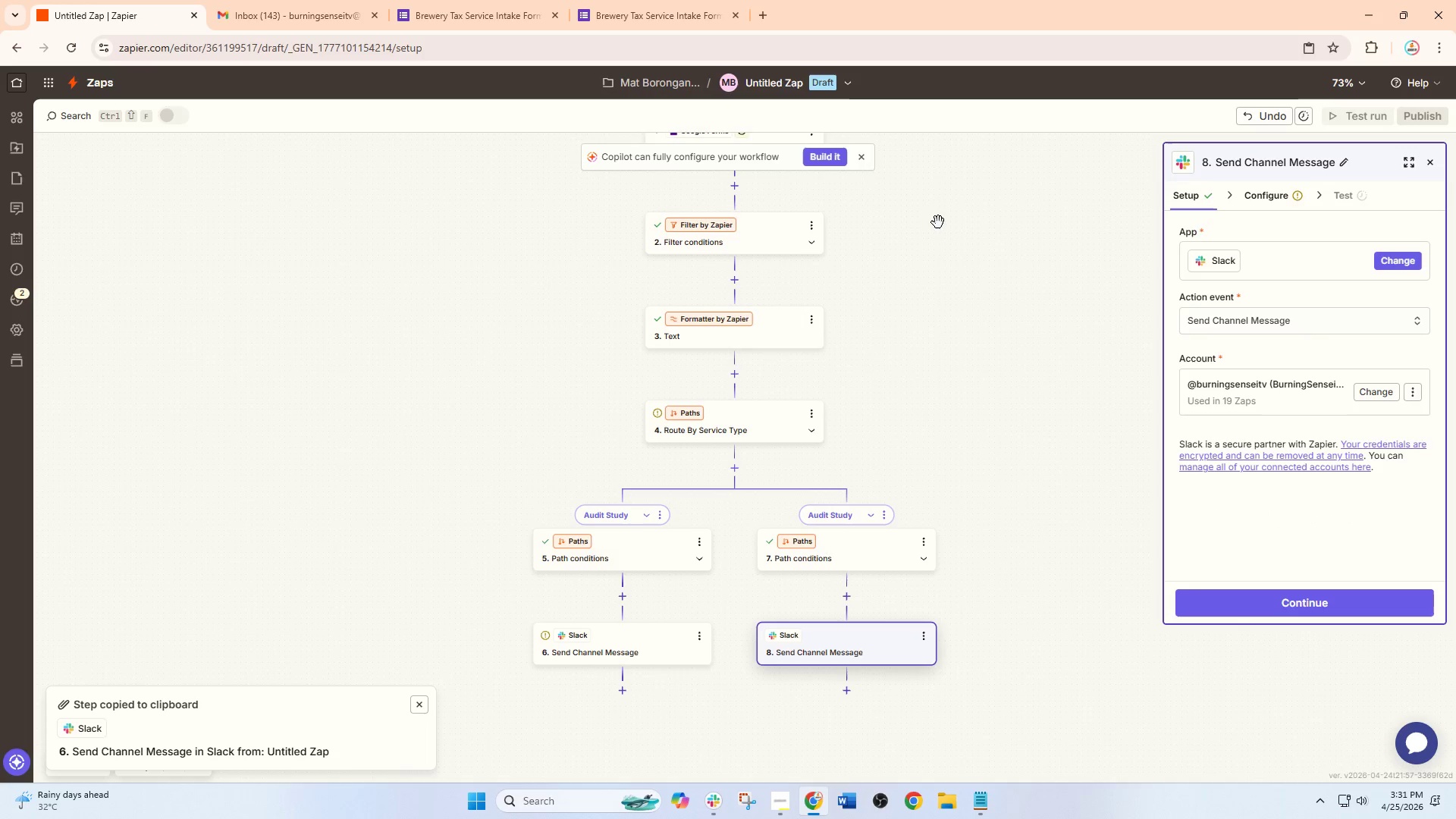 
left_click_drag(start_coordinate=[941, 240], to_coordinate=[929, 334])
 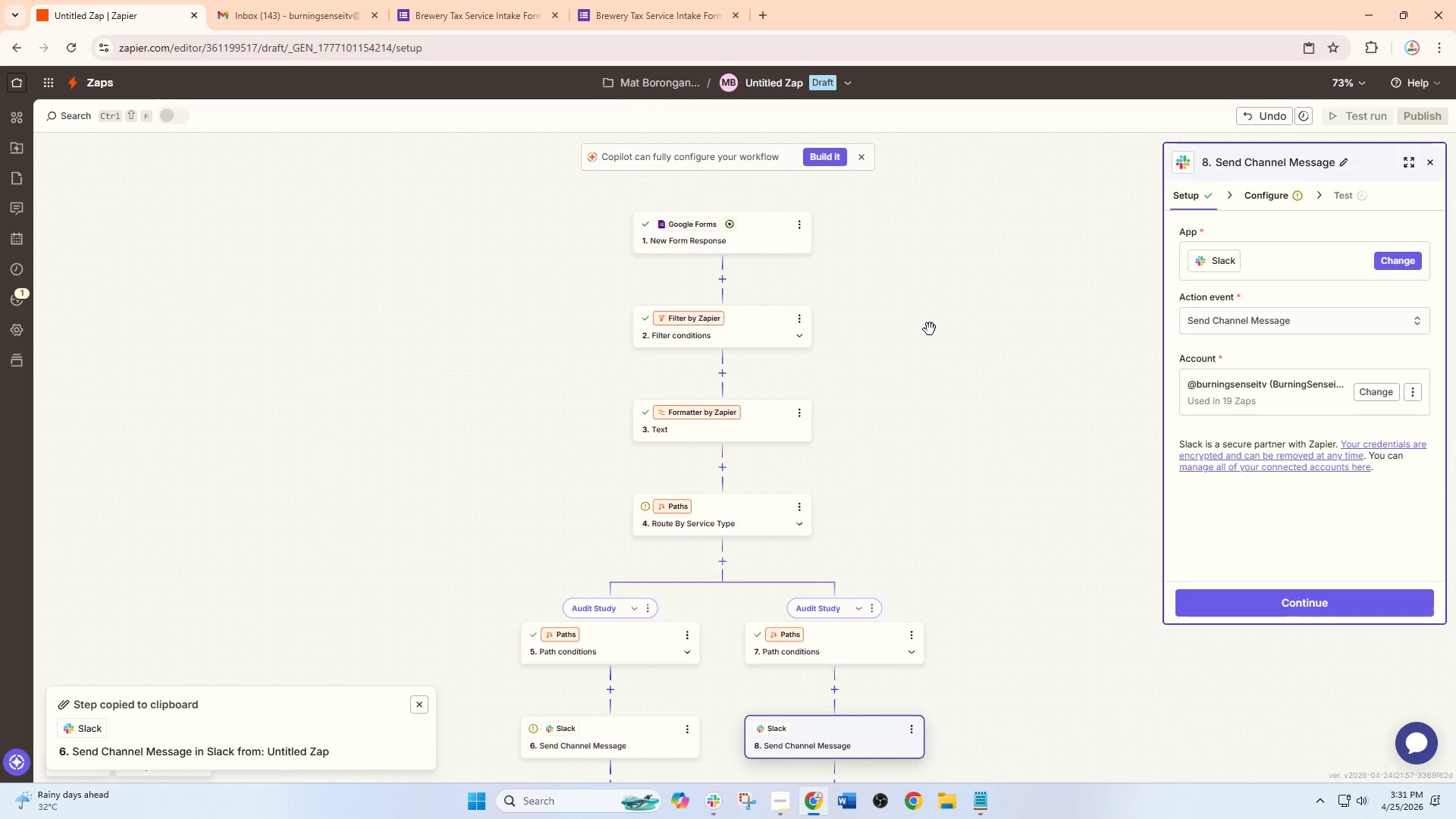 
left_click_drag(start_coordinate=[949, 405], to_coordinate=[1072, 425])
 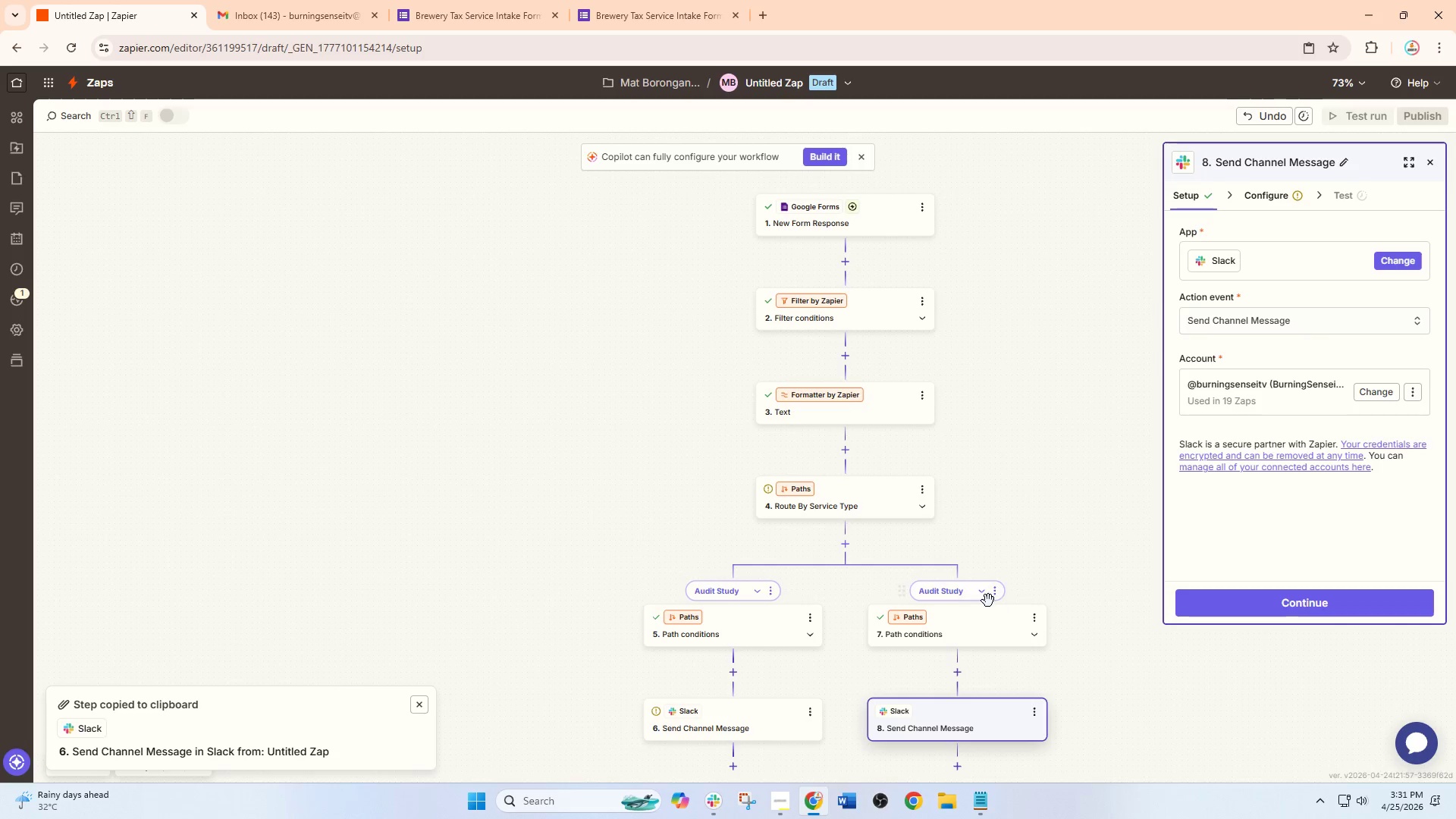 
scroll: coordinate [941, 331], scroll_direction: down, amount: 1.0
 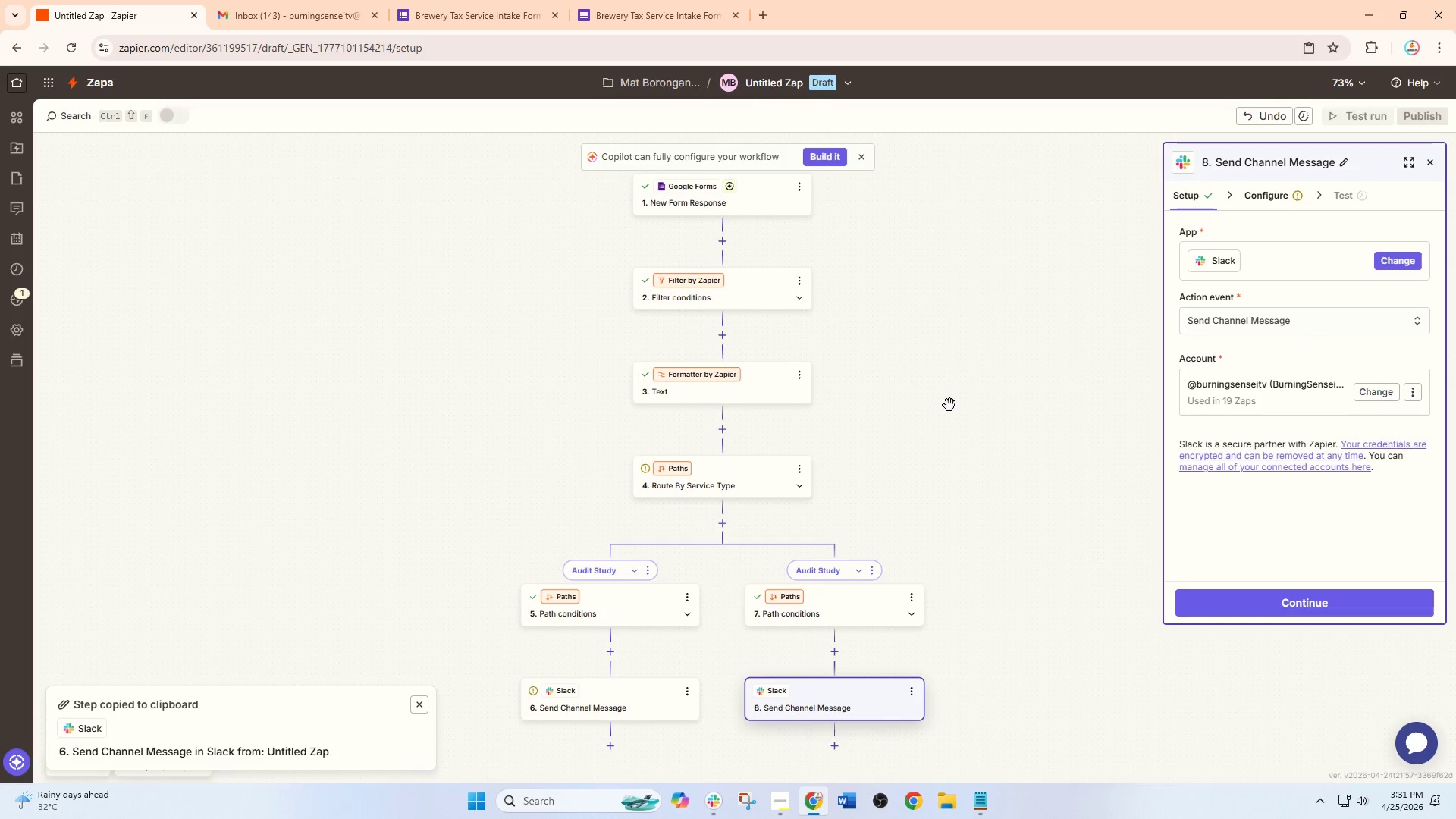 
left_click([985, 605])
 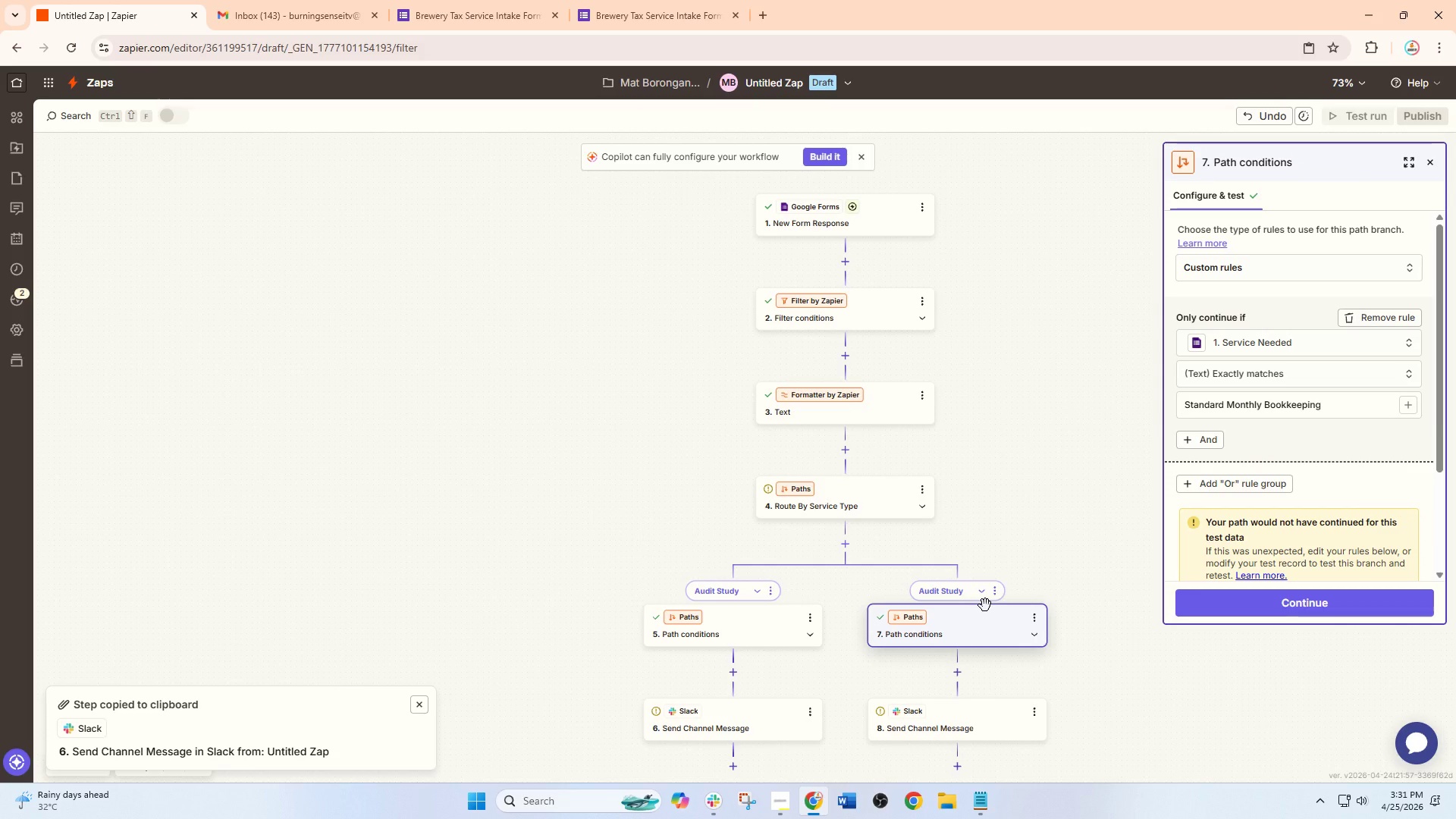 
wait(22.36)
 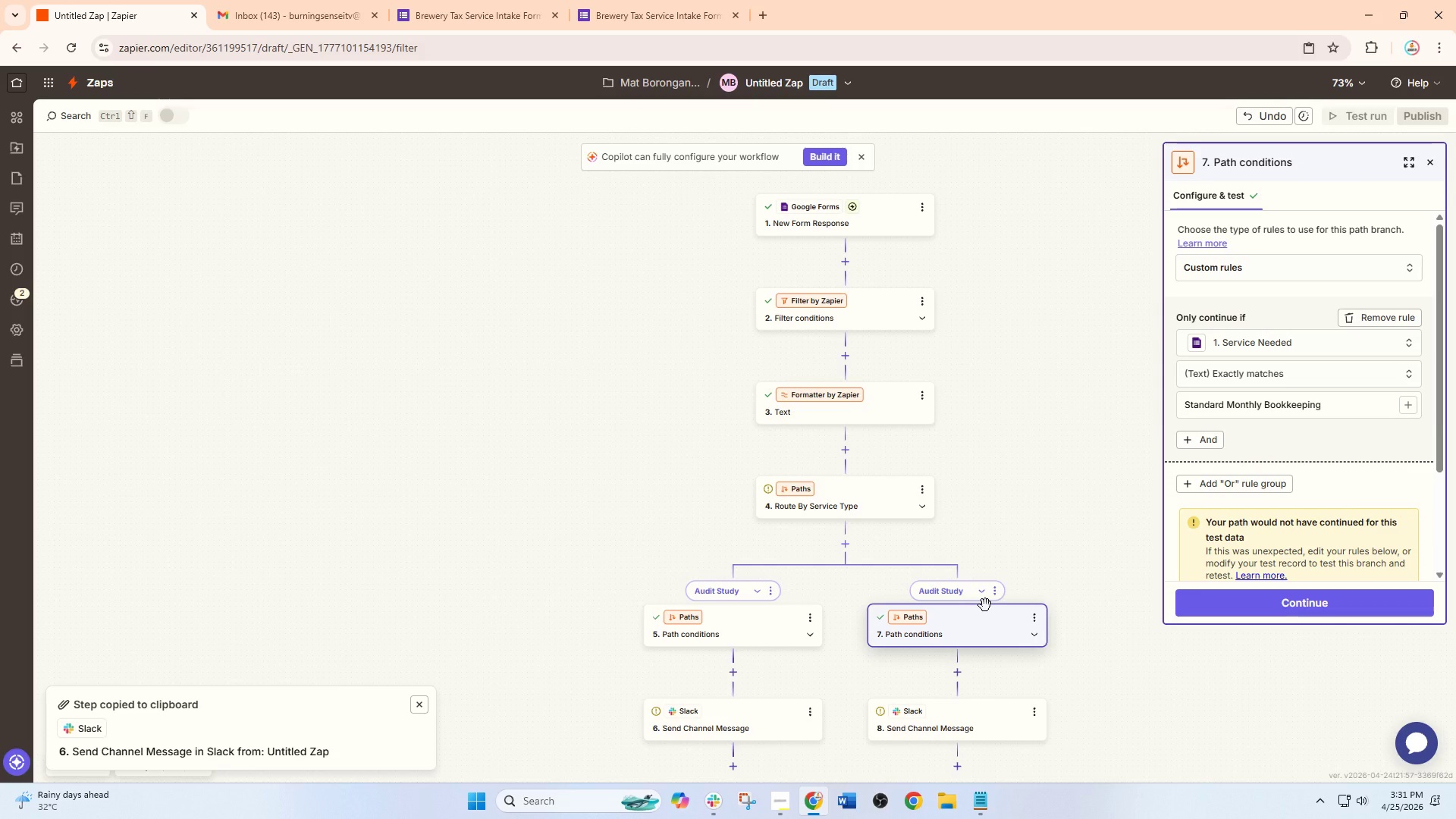 
left_click([899, 204])
 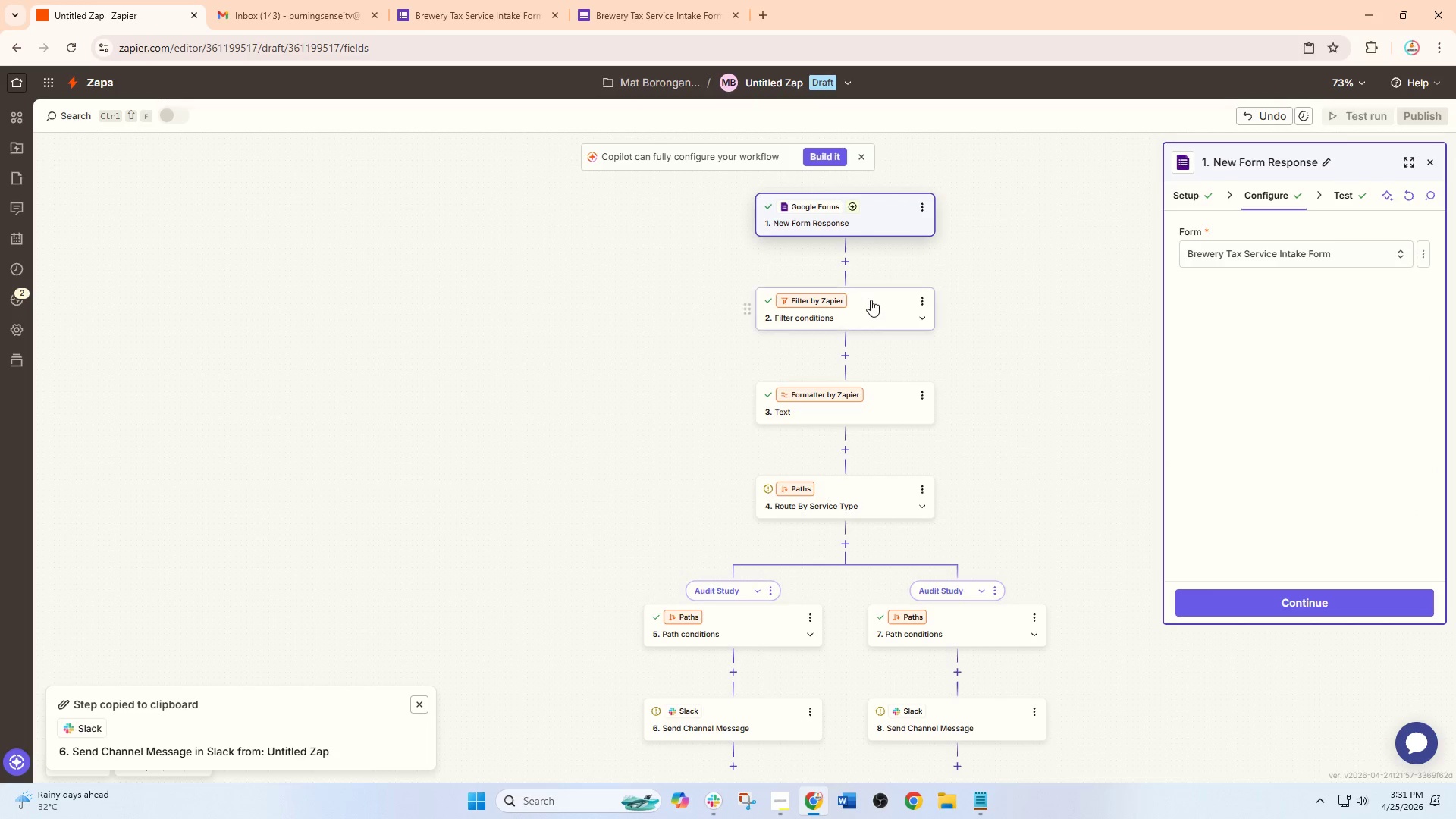 
left_click([871, 300])
 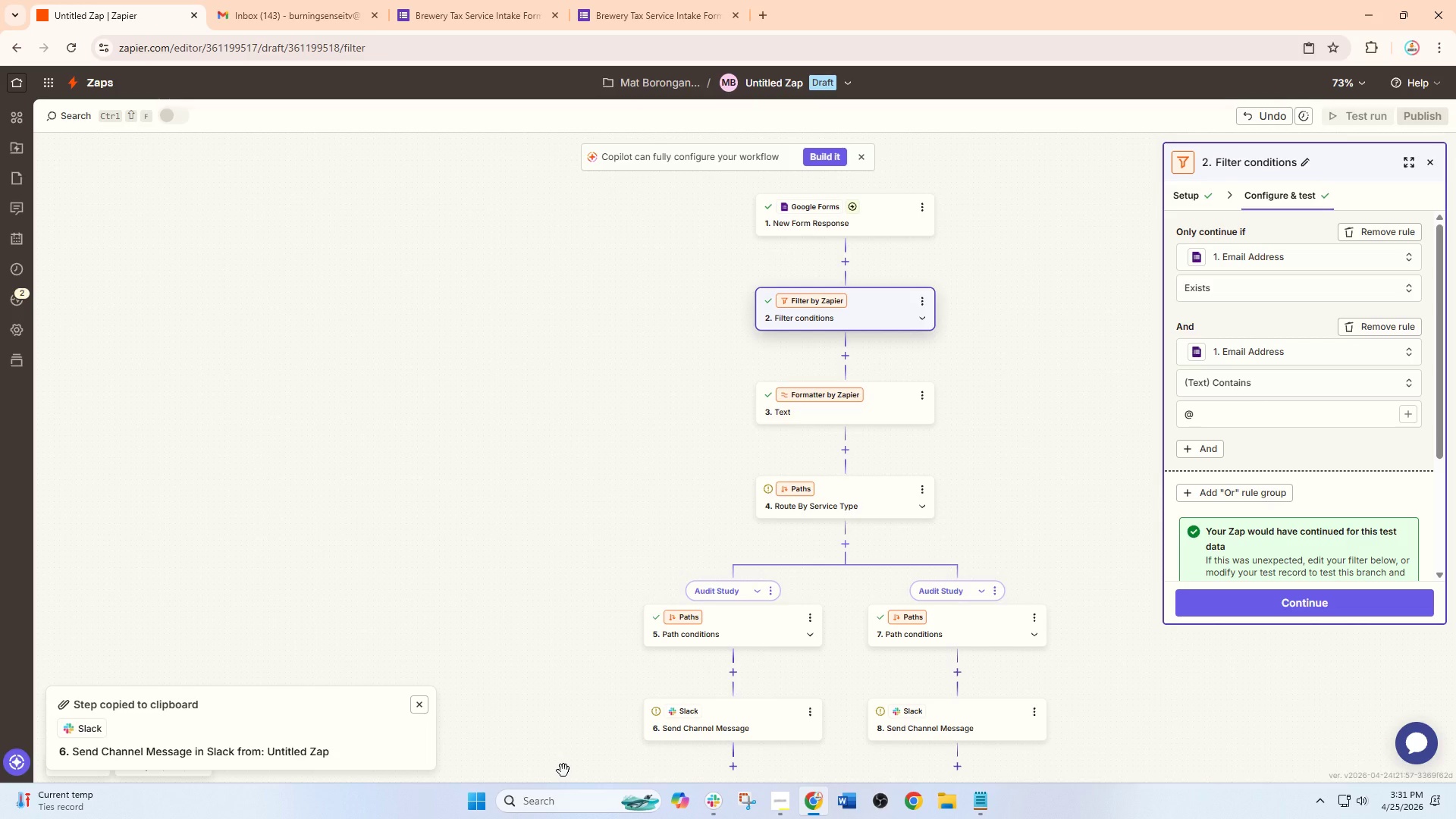 
wait(15.42)
 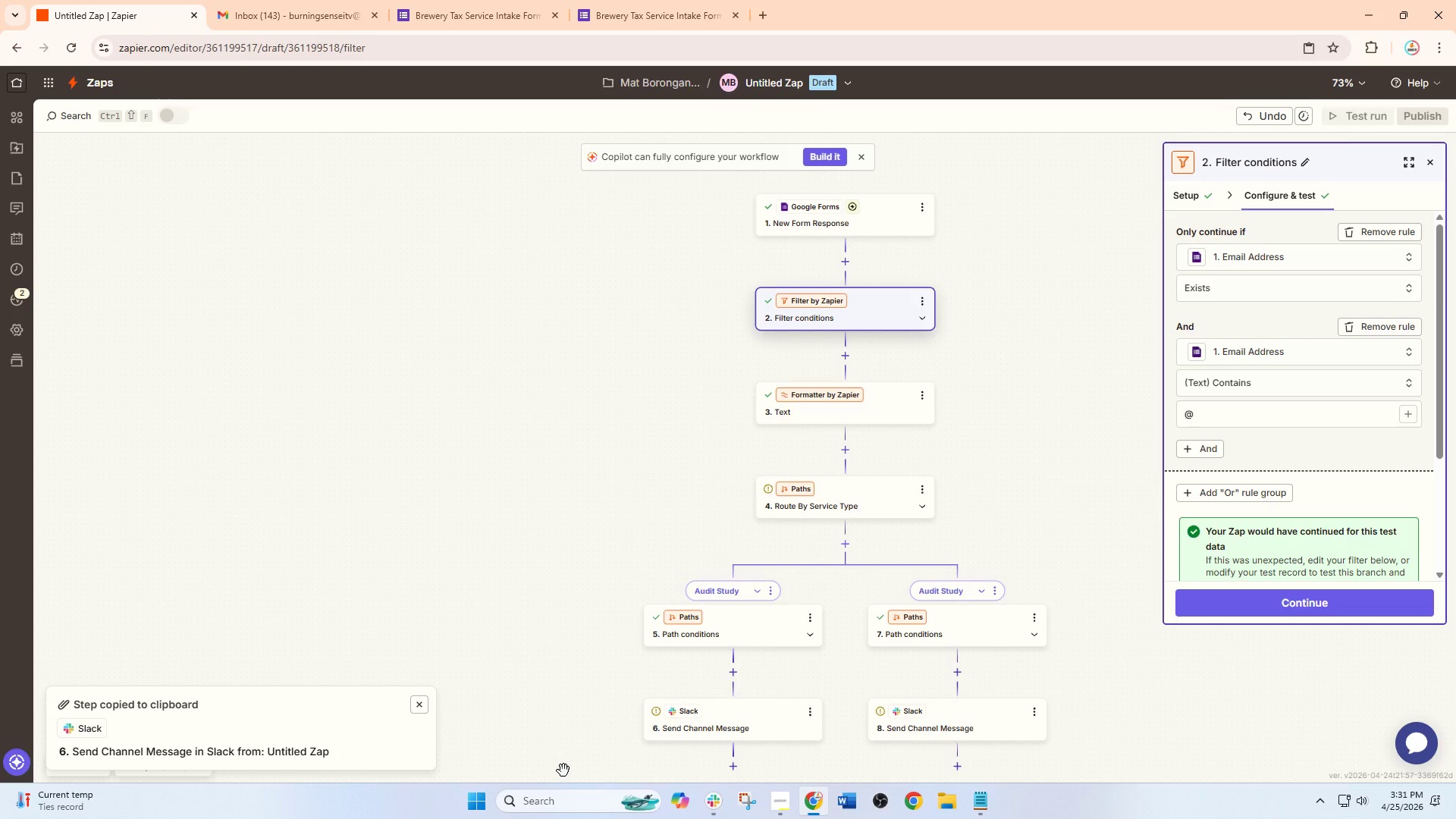 
left_click([770, 711])
 